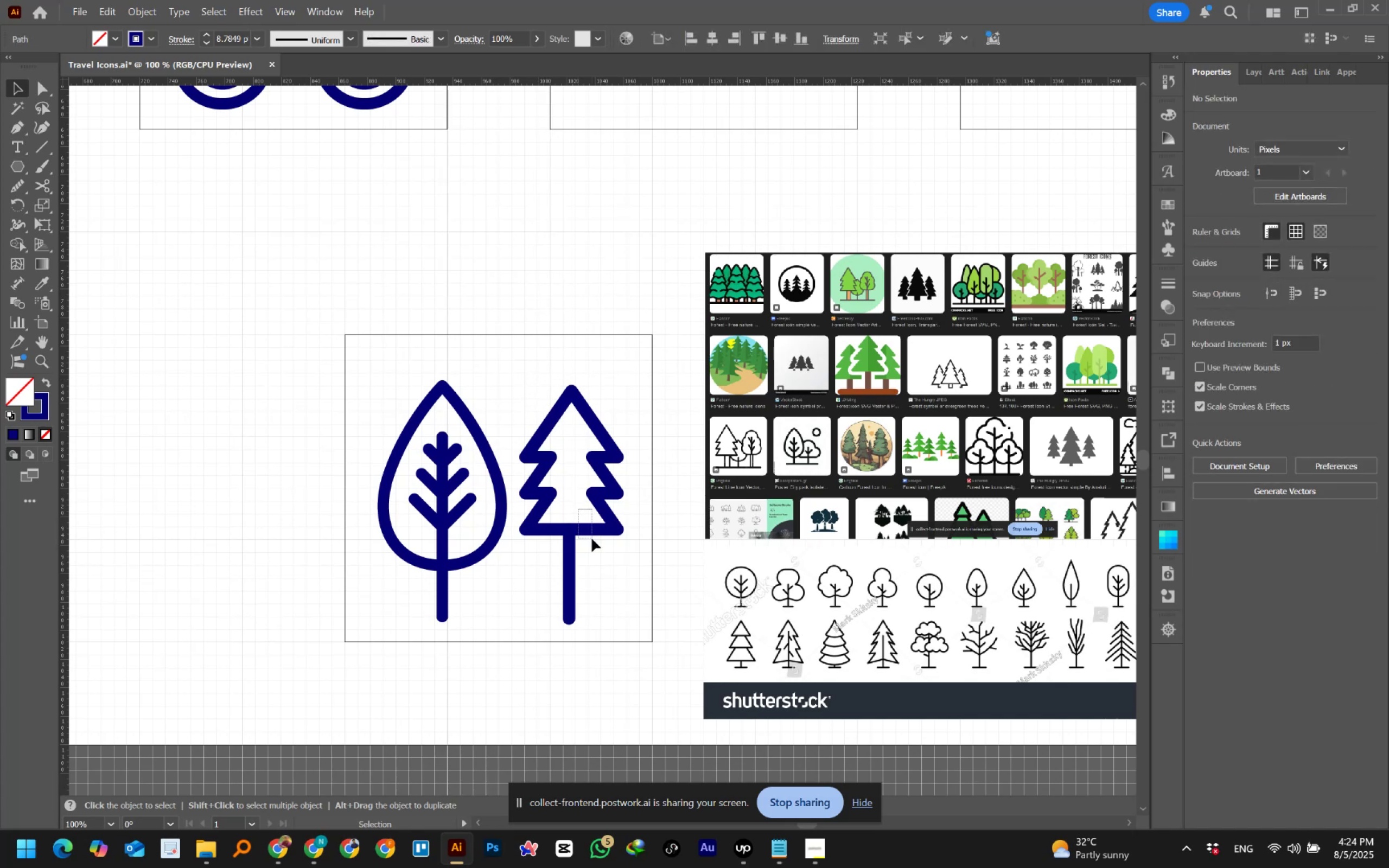 
wait(21.21)
 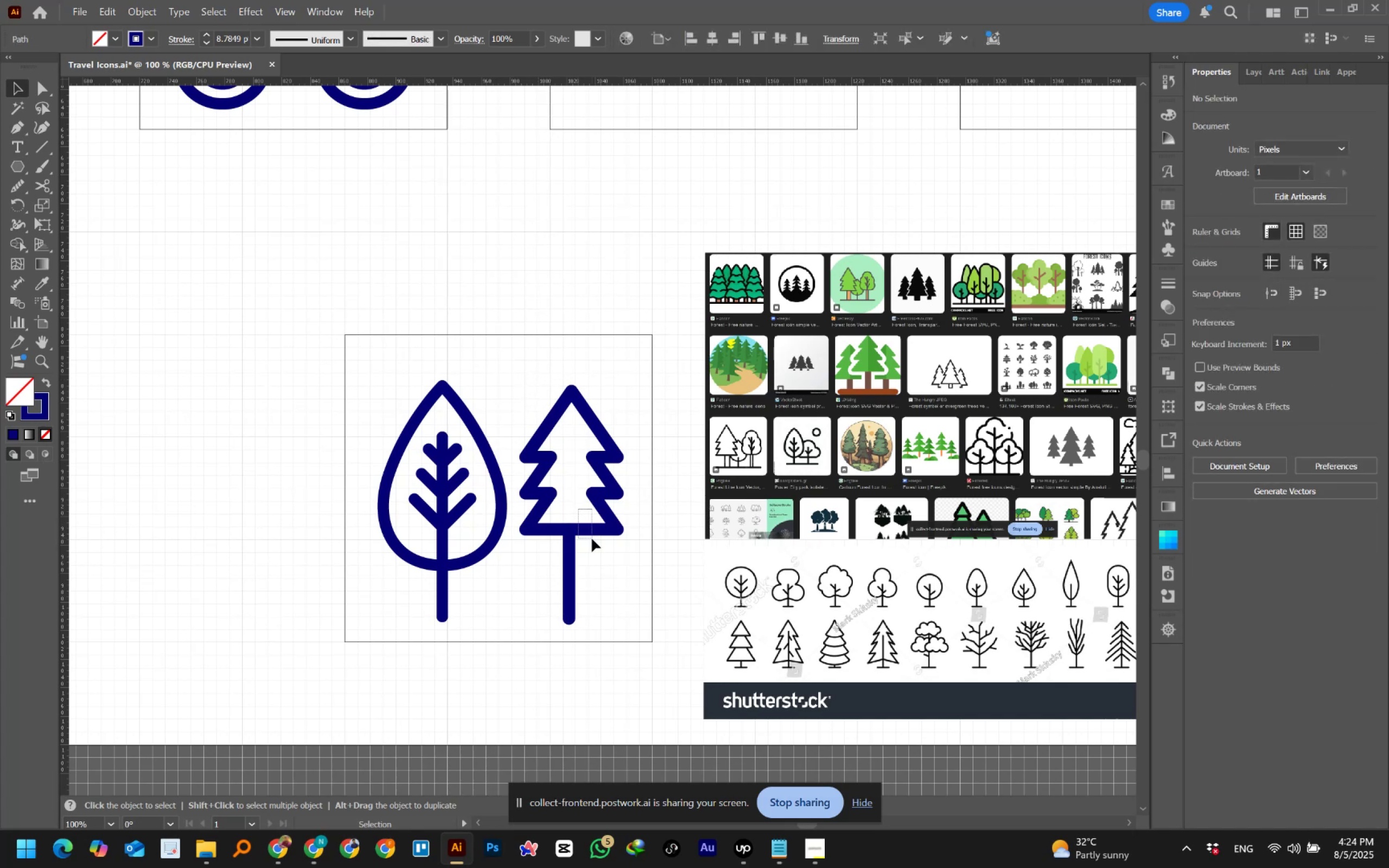 
left_click([571, 542])
 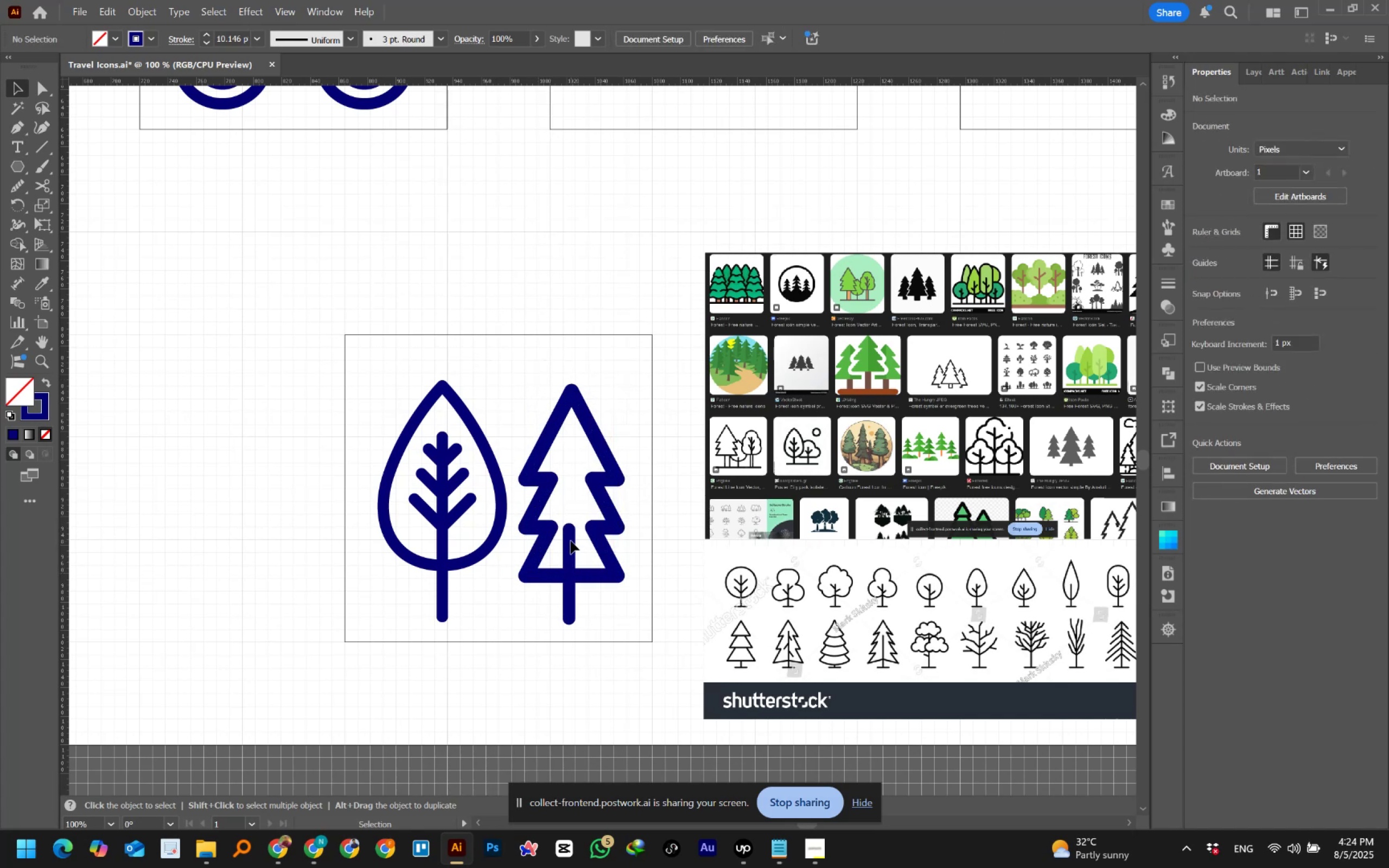 
left_click([571, 541])
 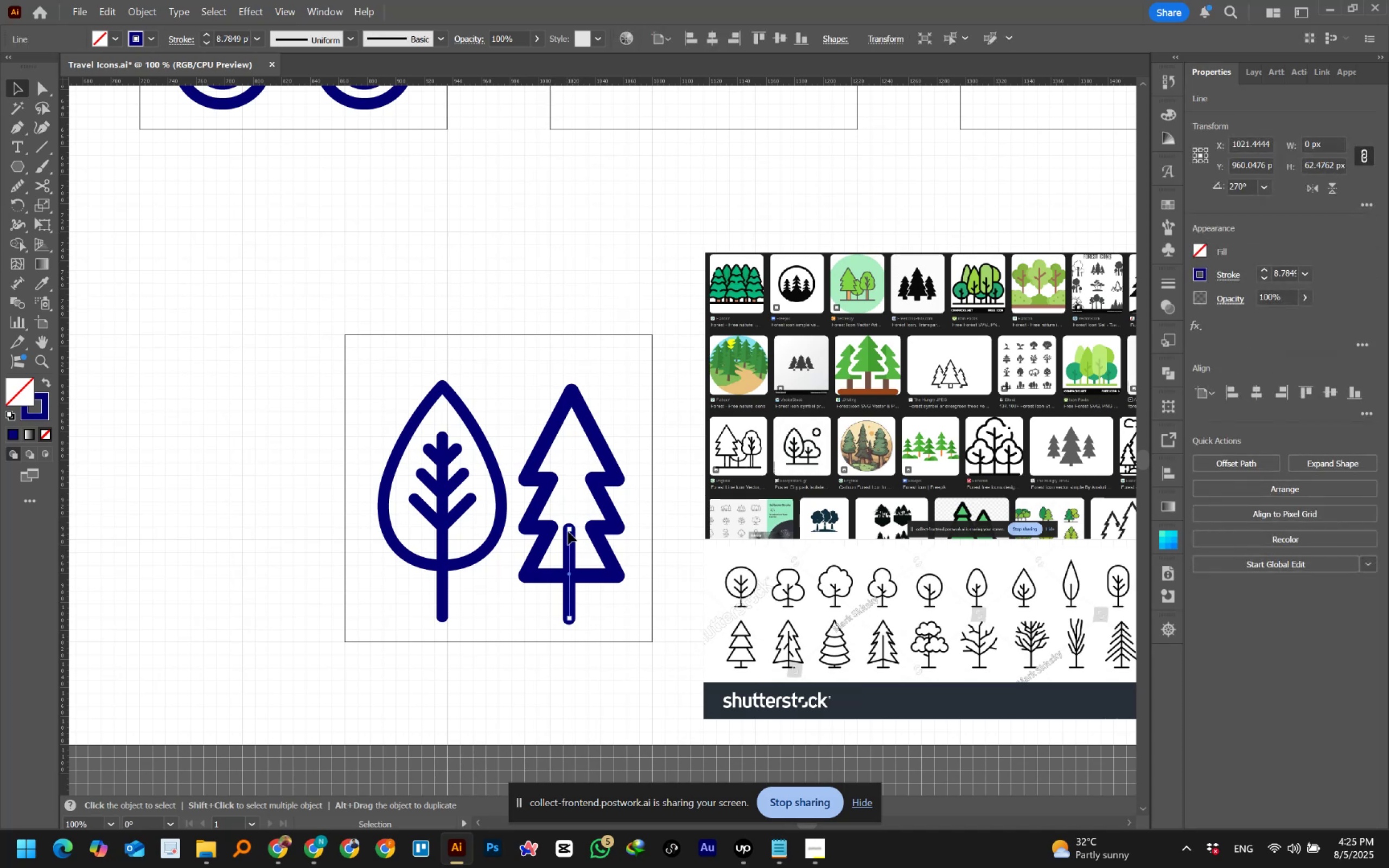 
left_click([568, 529])
 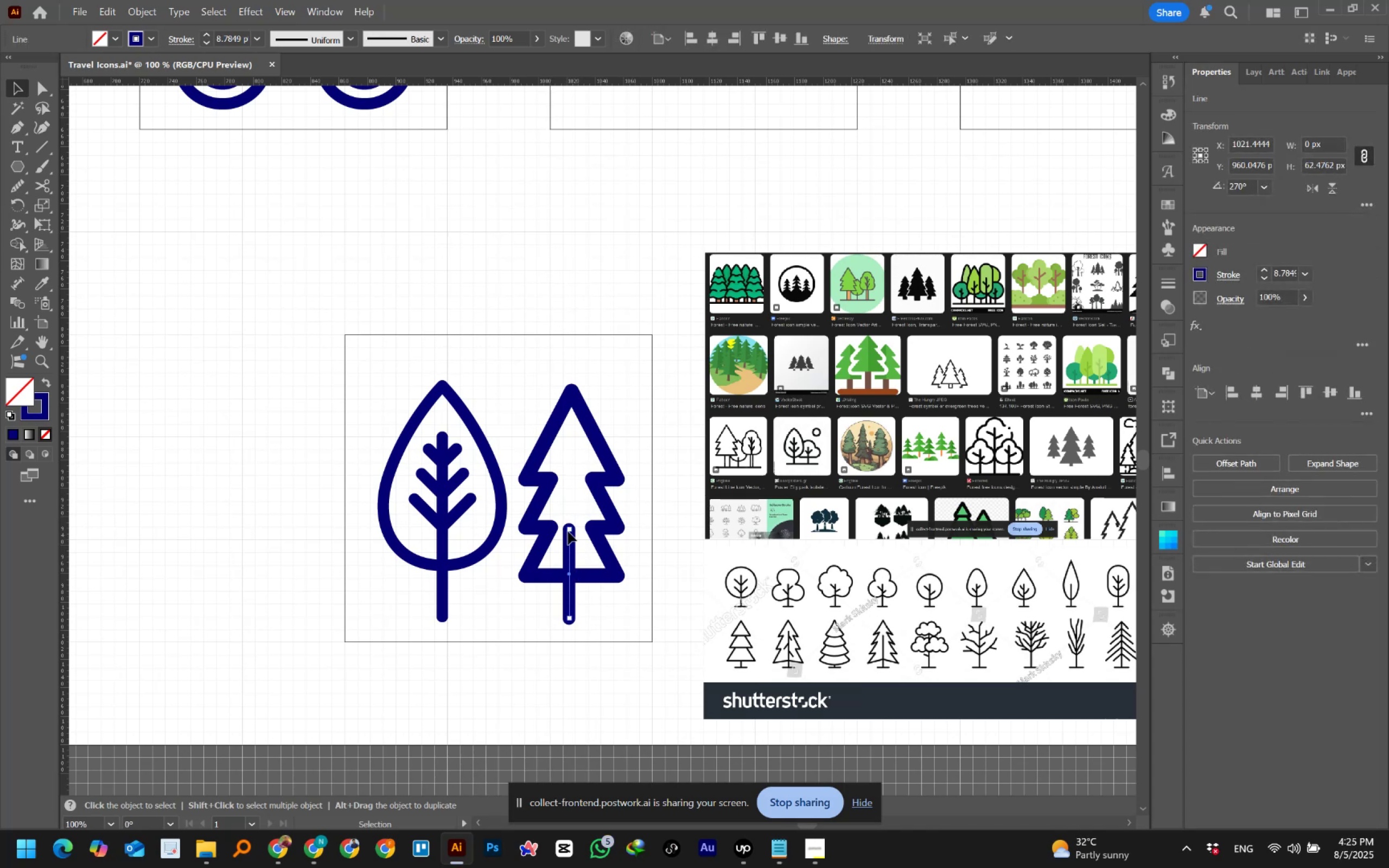 
left_click([570, 531])
 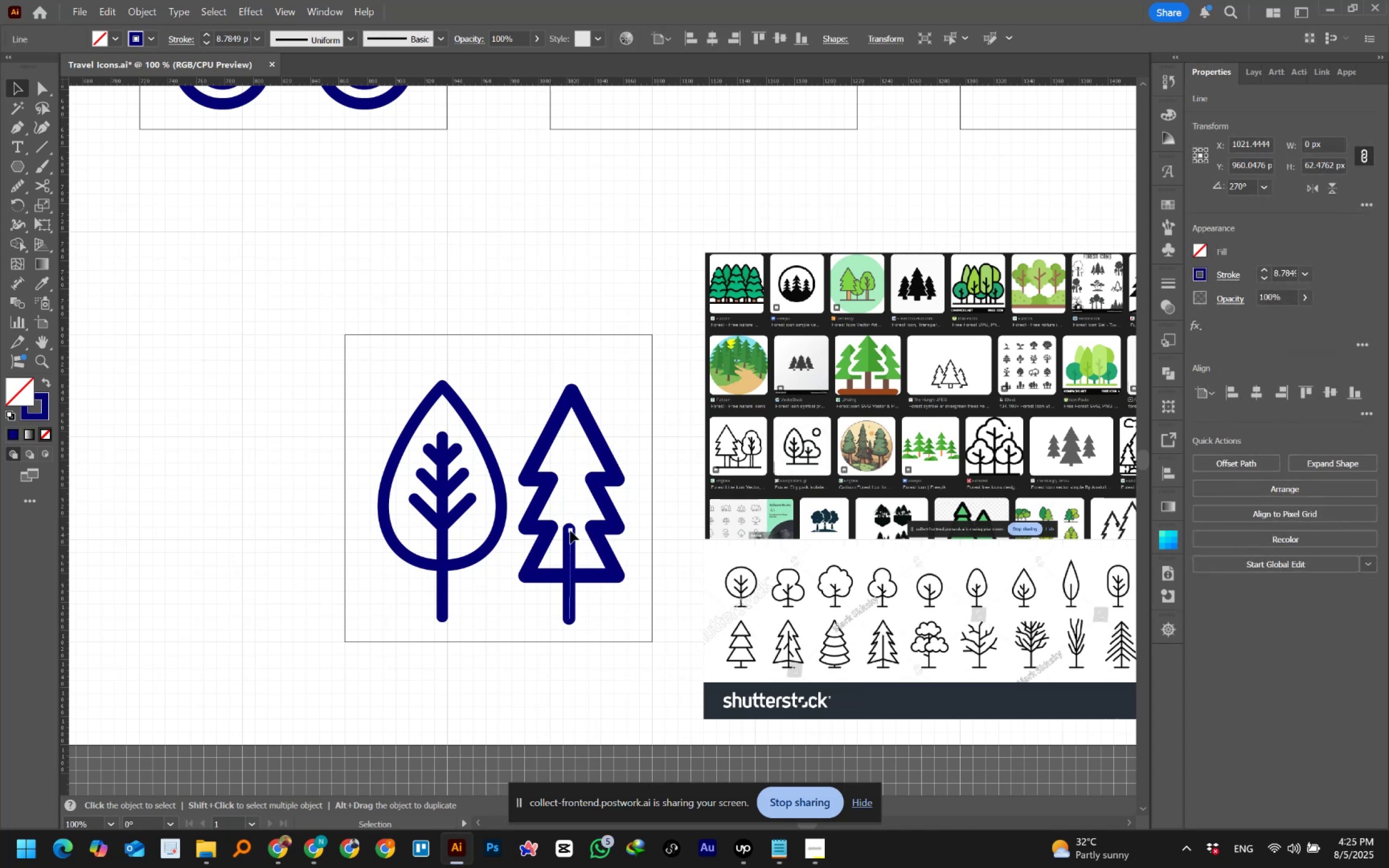 
hold_key(key=ShiftLeft, duration=1.53)
 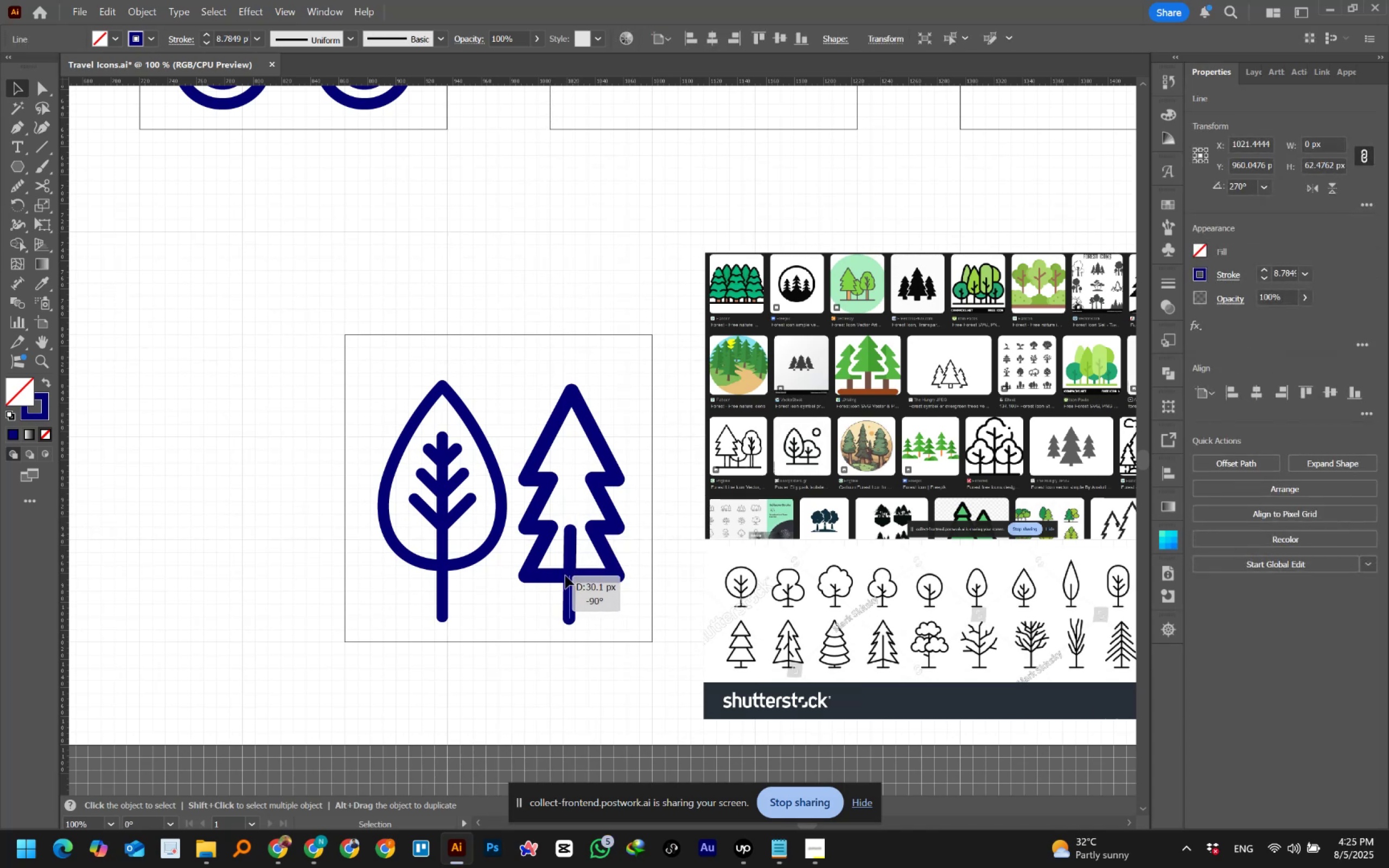 
hold_key(key=ShiftLeft, duration=1.19)
 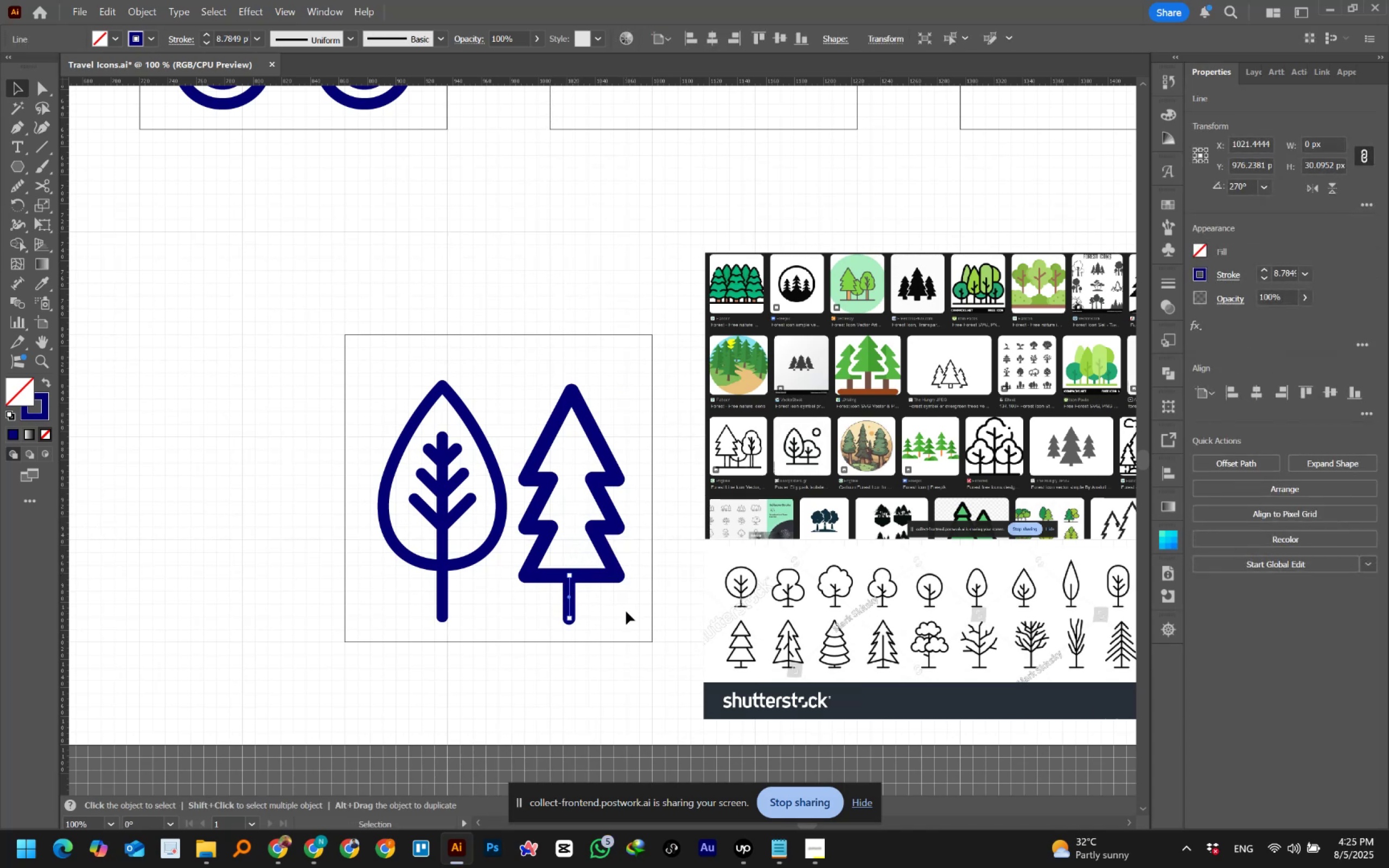 
left_click([626, 611])
 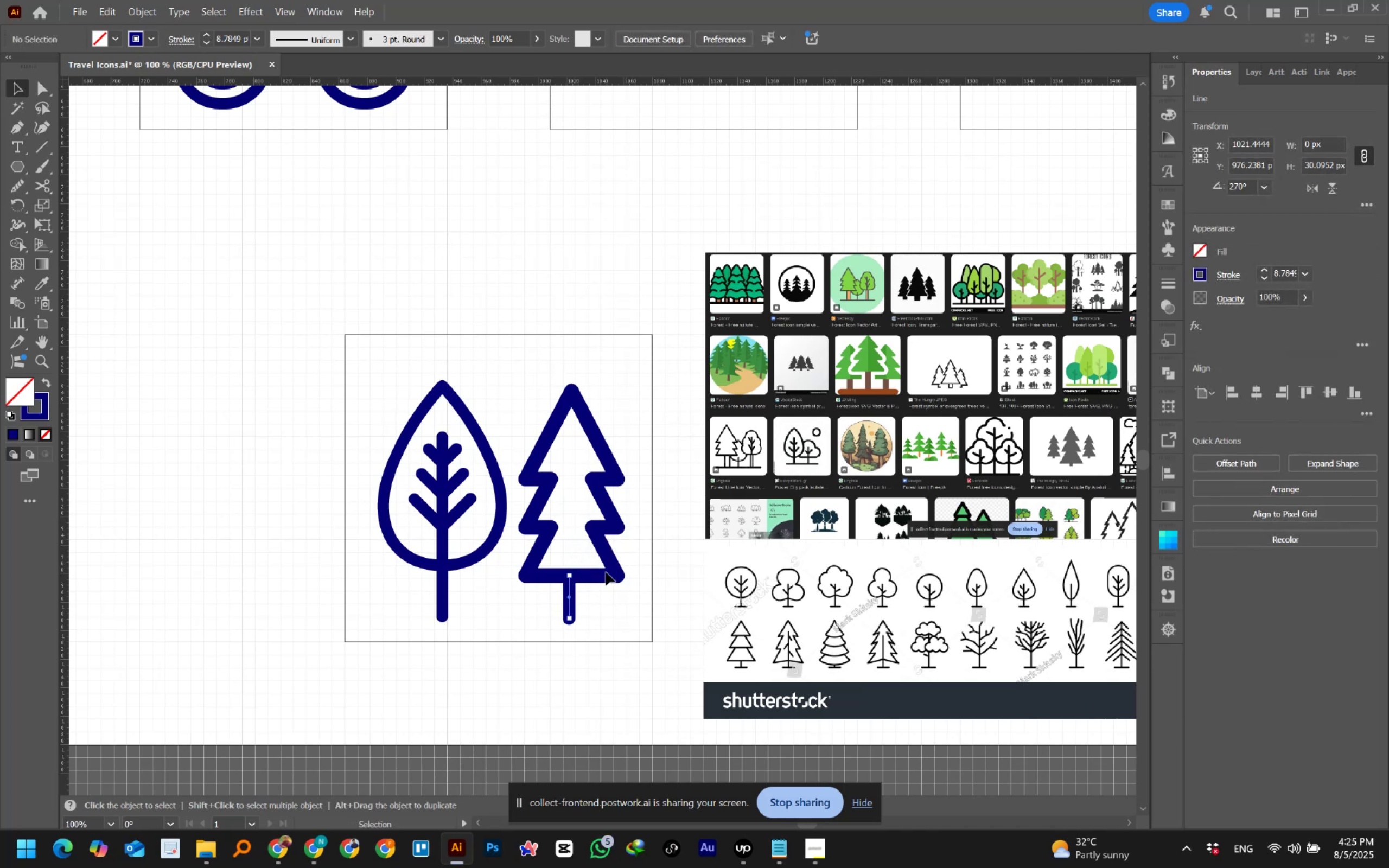 
hold_key(key=AltLeft, duration=0.42)
 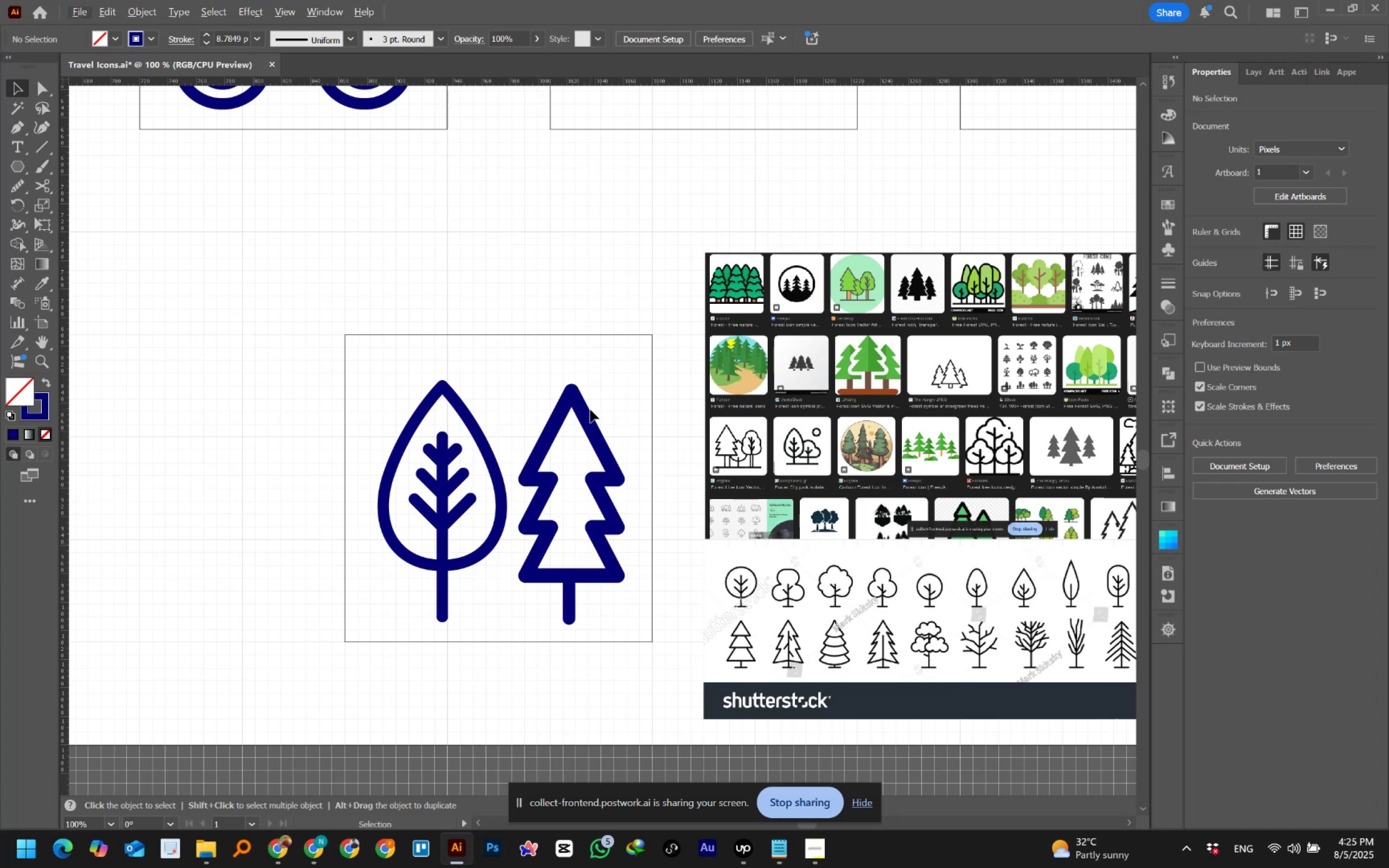 
key(Control+Z)
 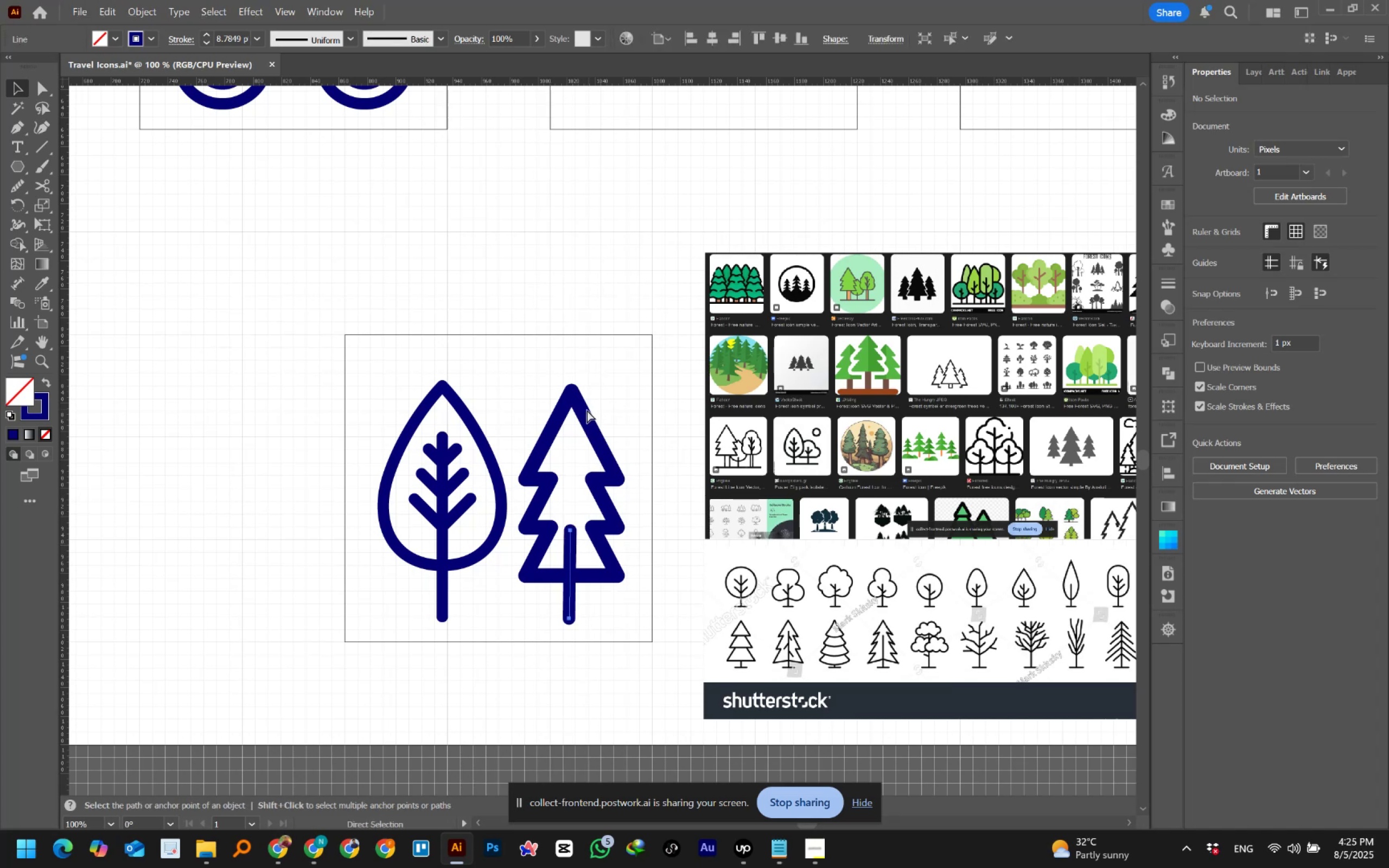 
key(Control+Z)
 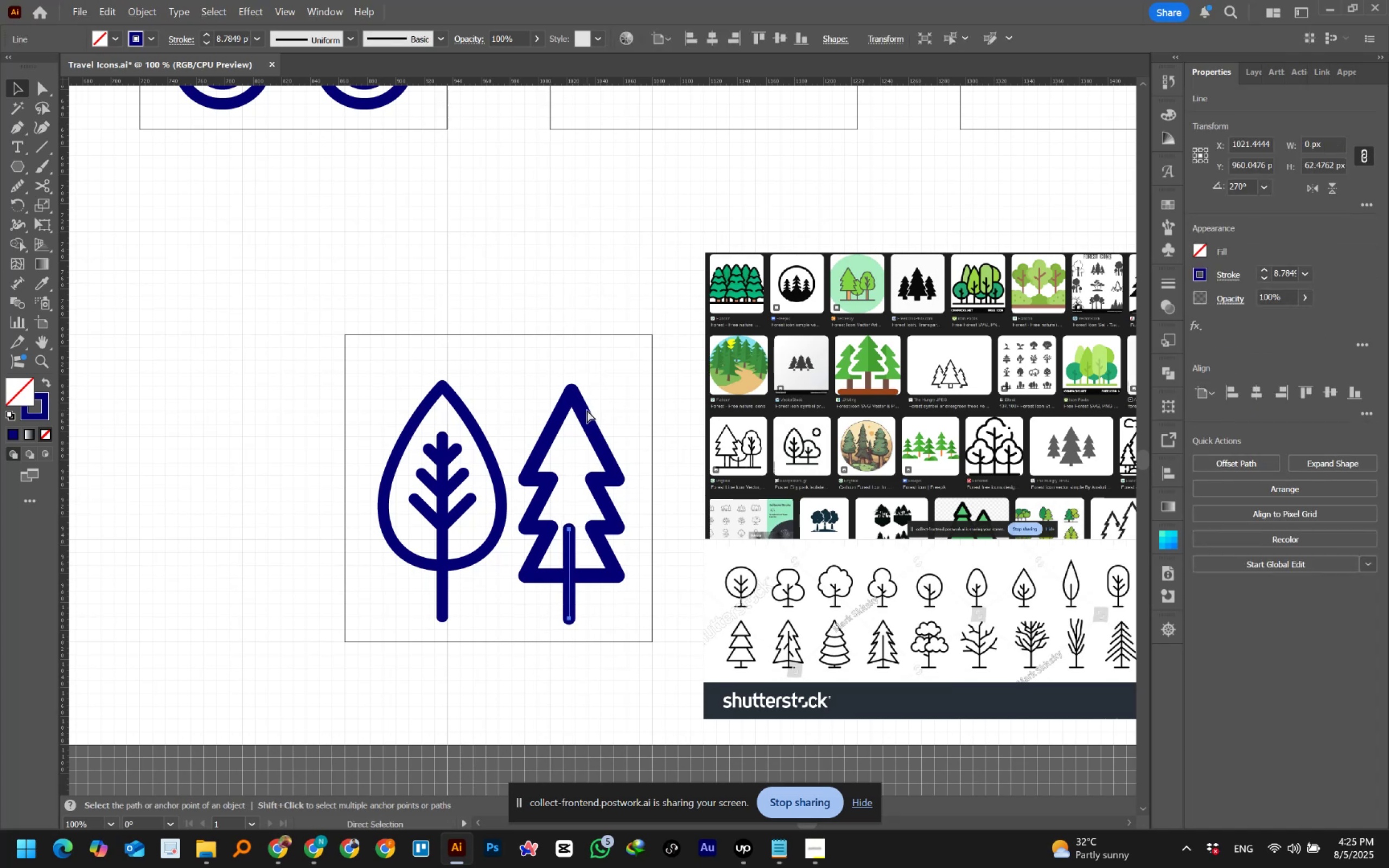 
hold_key(key=Z, duration=0.47)
 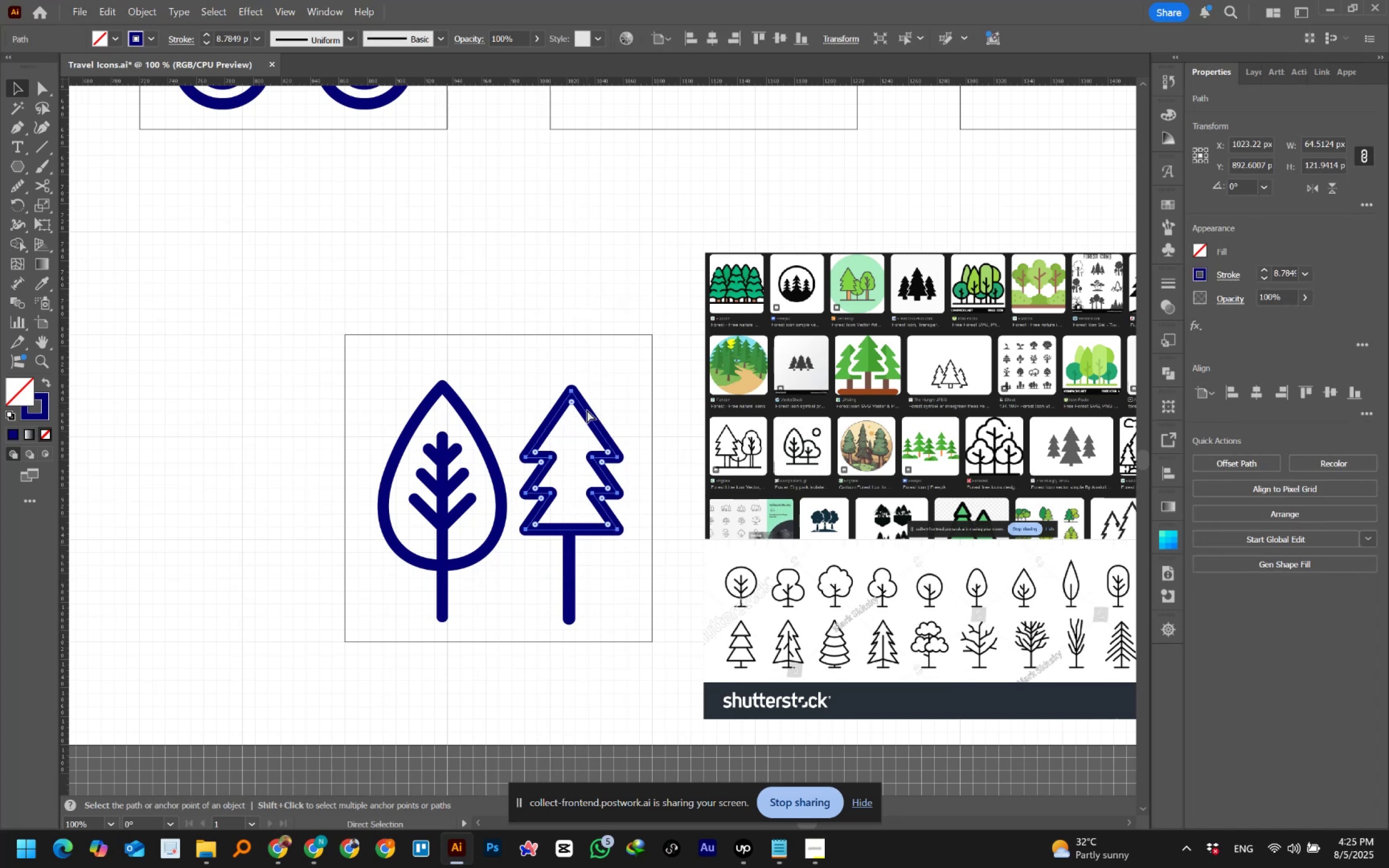 
key(Control+Z)
 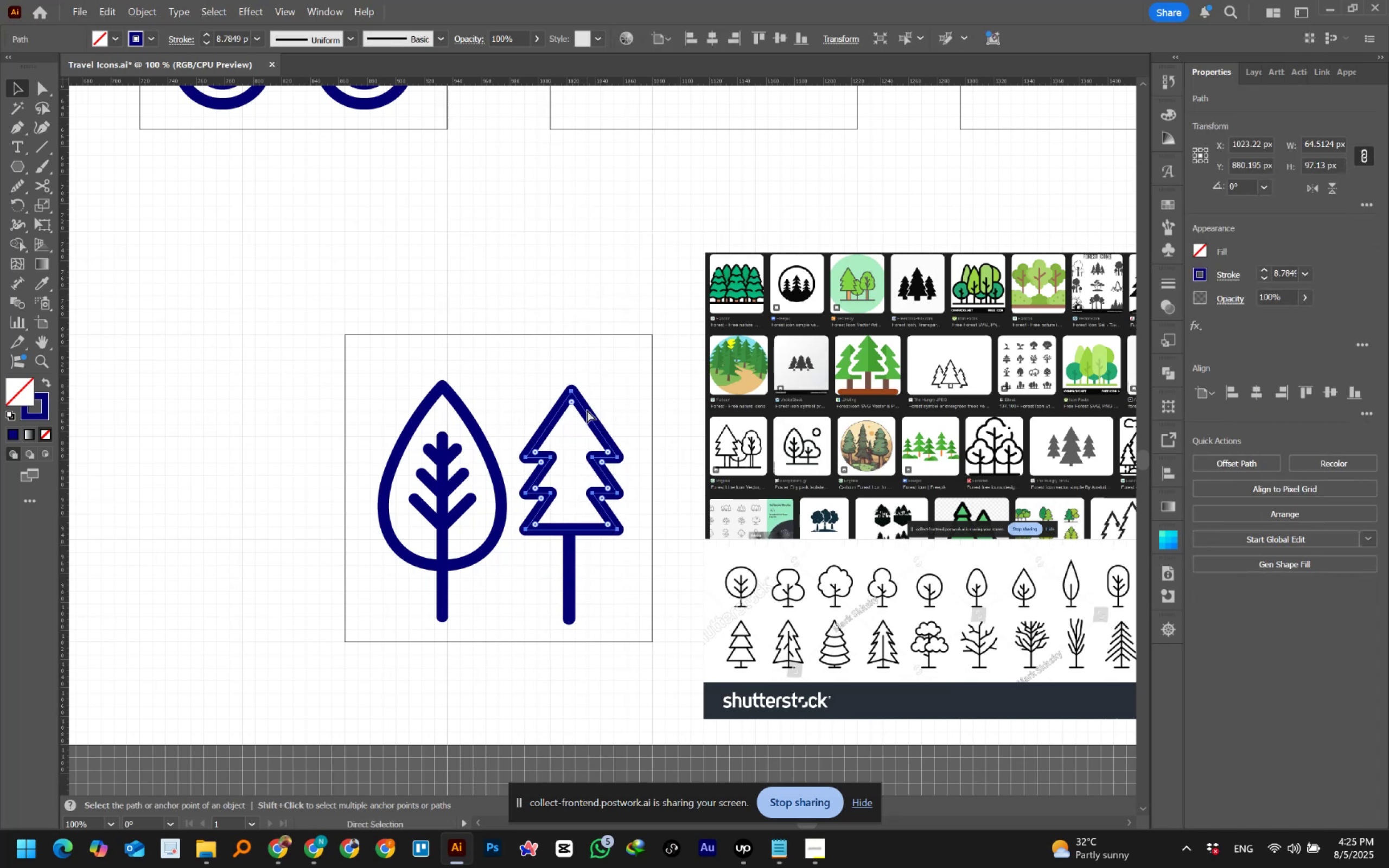 
key(Control+Z)
 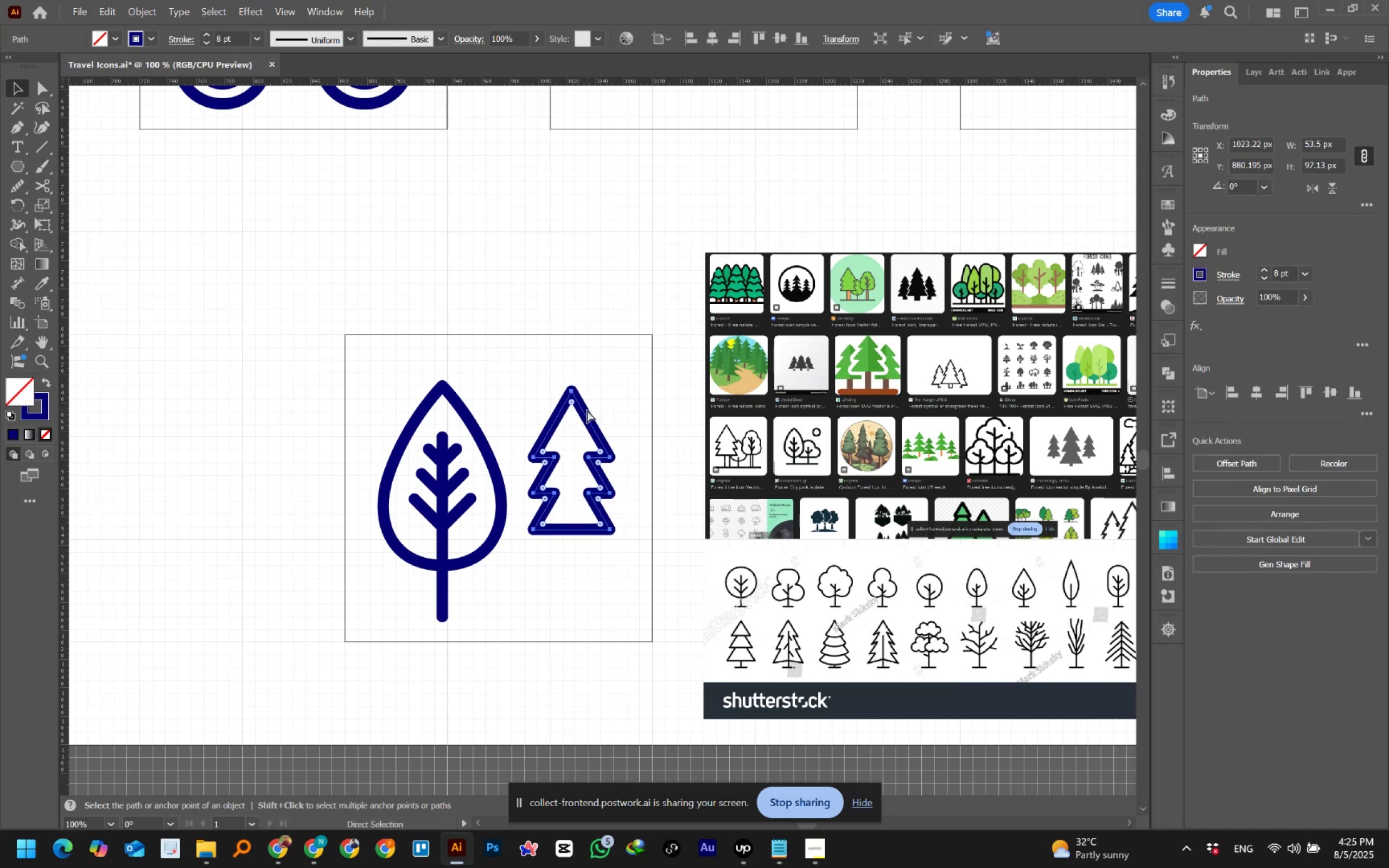 
key(Control+Z)
 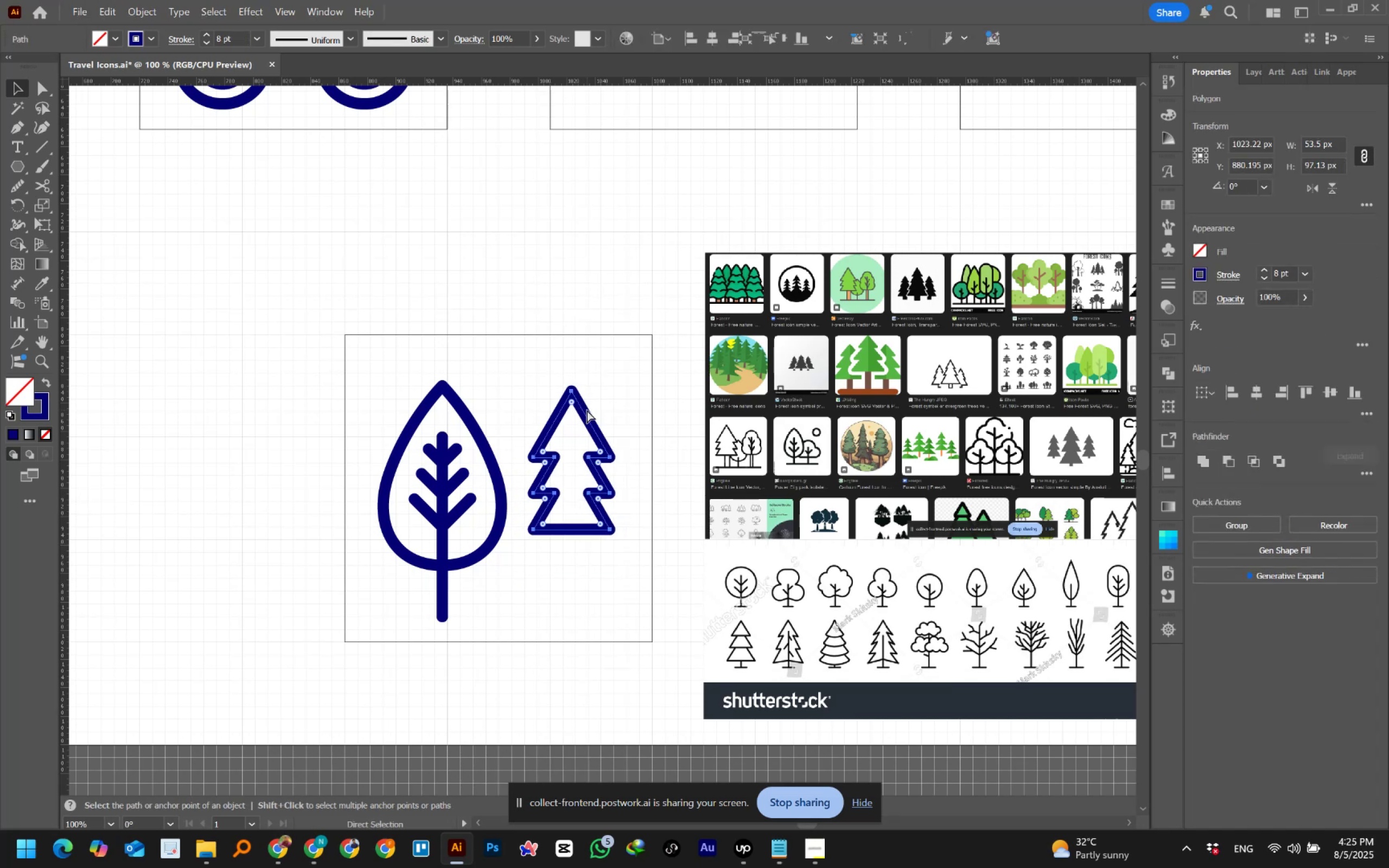 
key(Control+Z)
 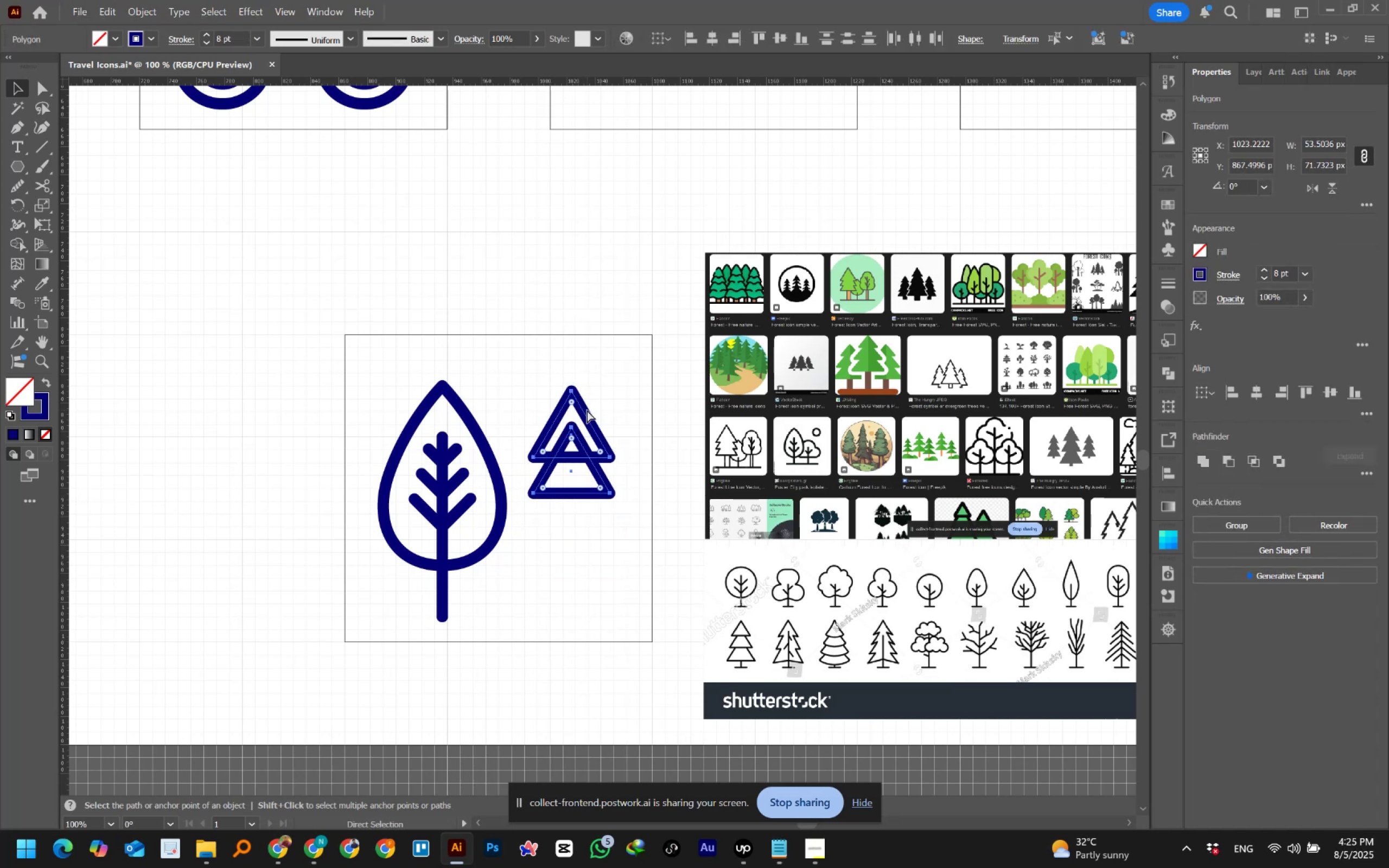 
key(Control+Shift+Z)
 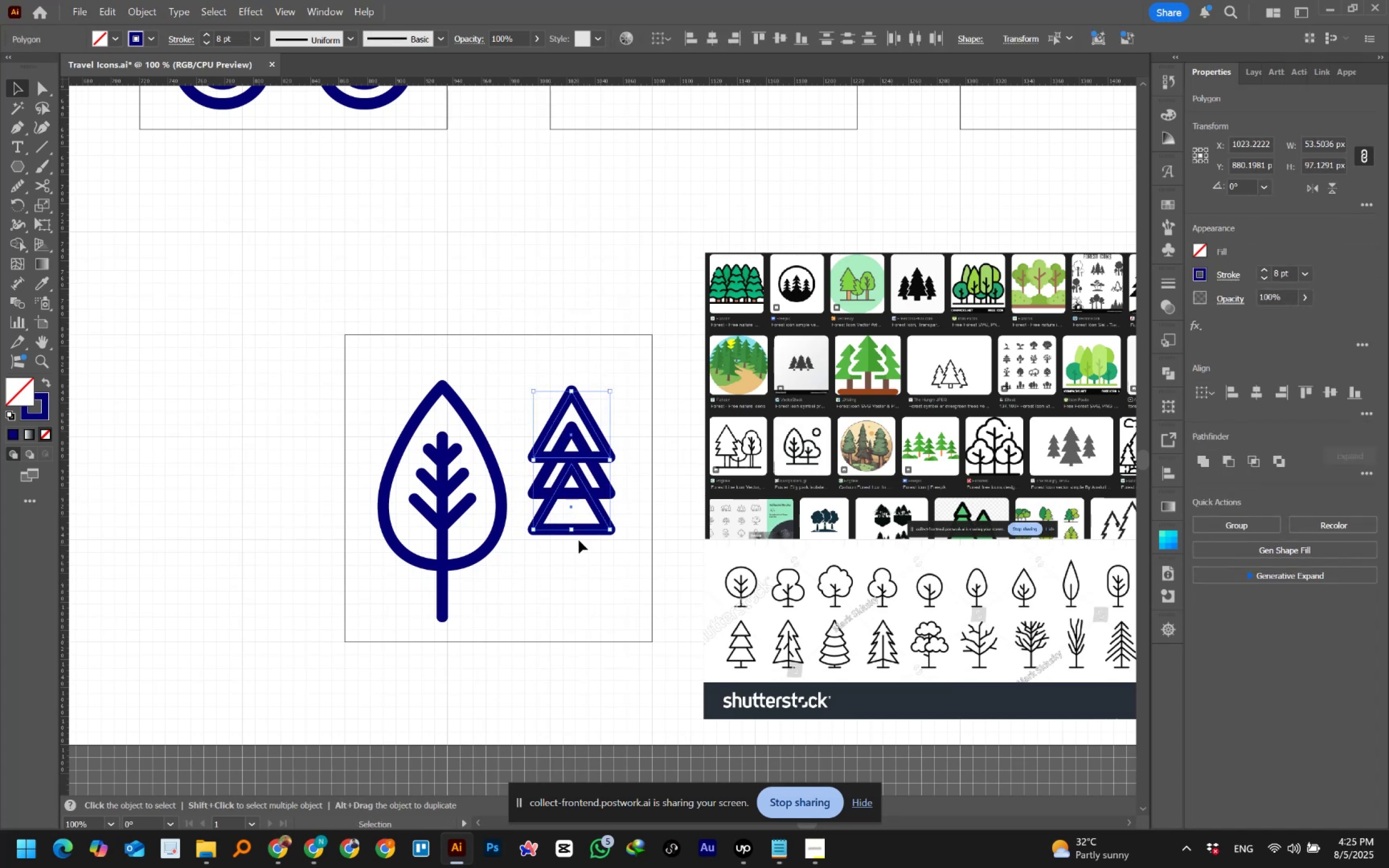 
left_click([579, 548])
 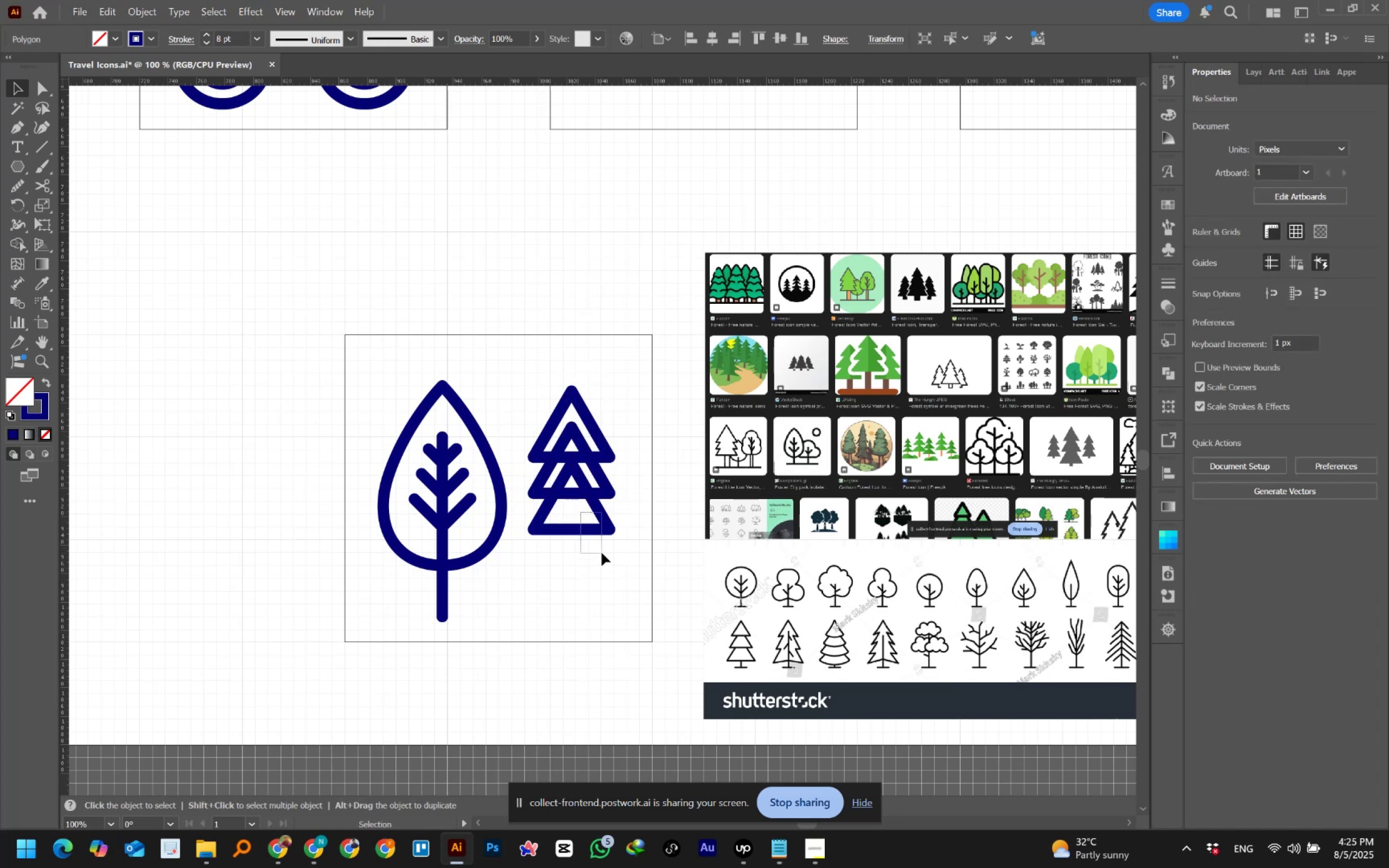 
hold_key(key=AltLeft, duration=3.97)
 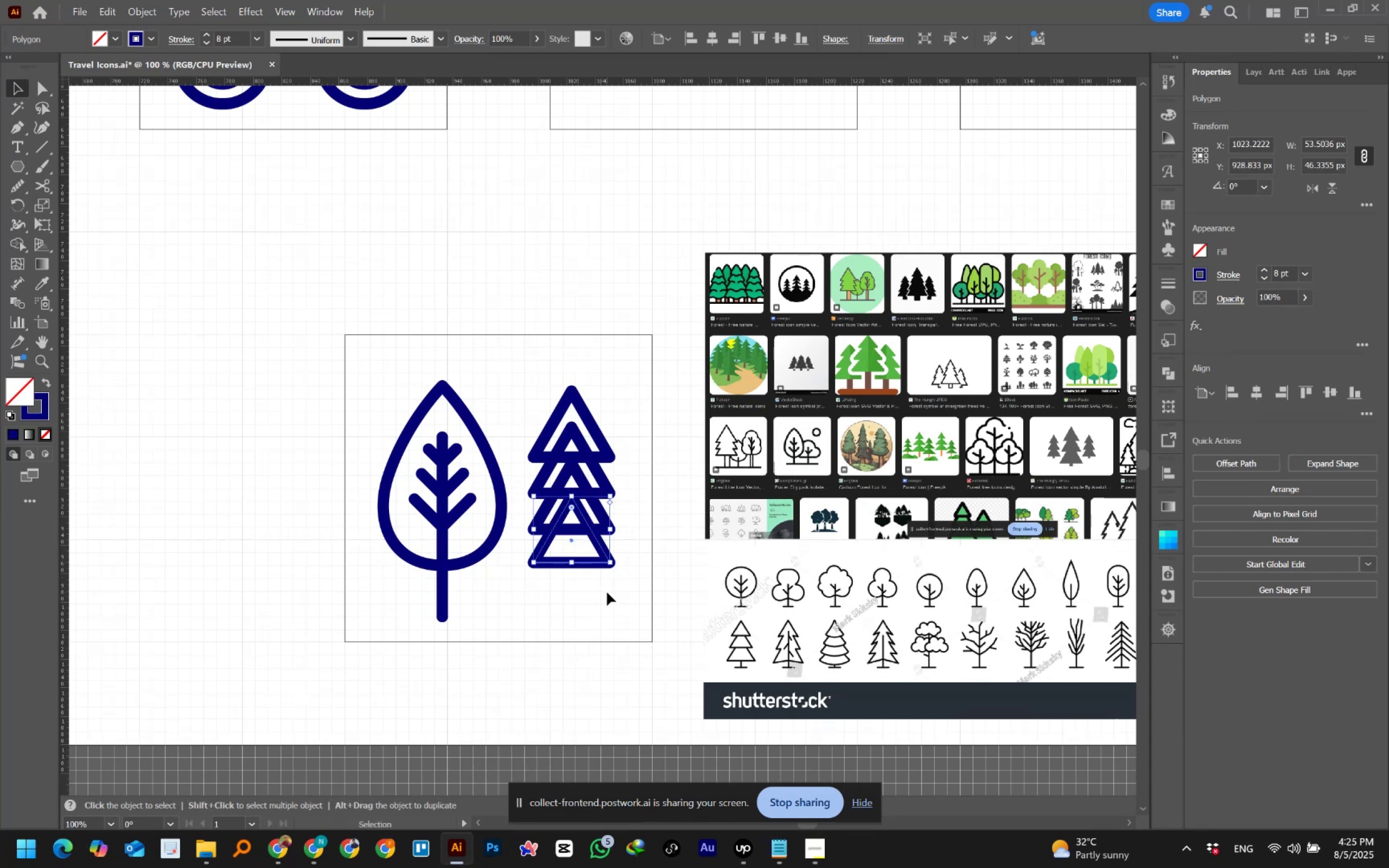 
hold_key(key=ShiftLeft, duration=1.52)
 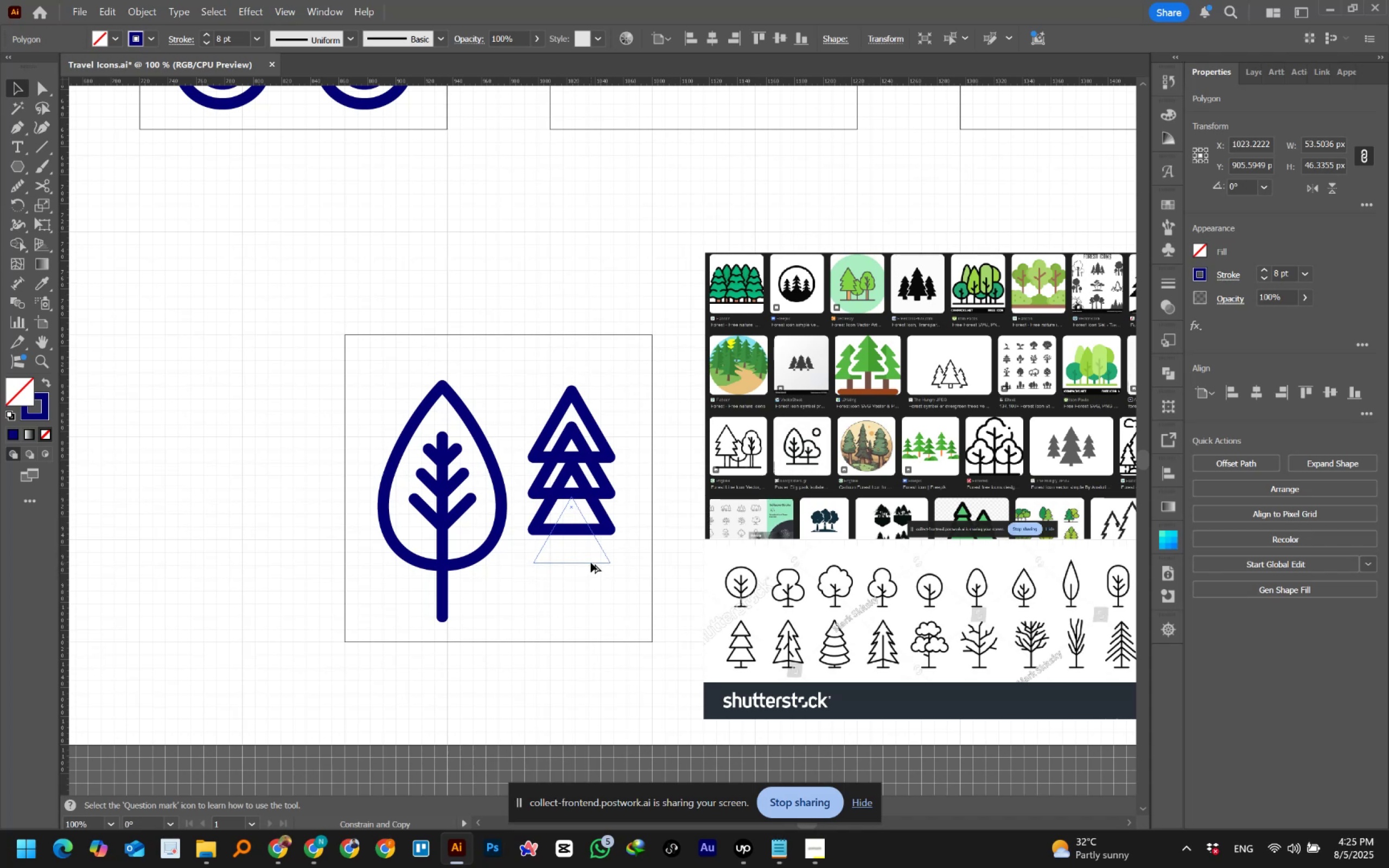 
hold_key(key=ShiftLeft, duration=1.52)
 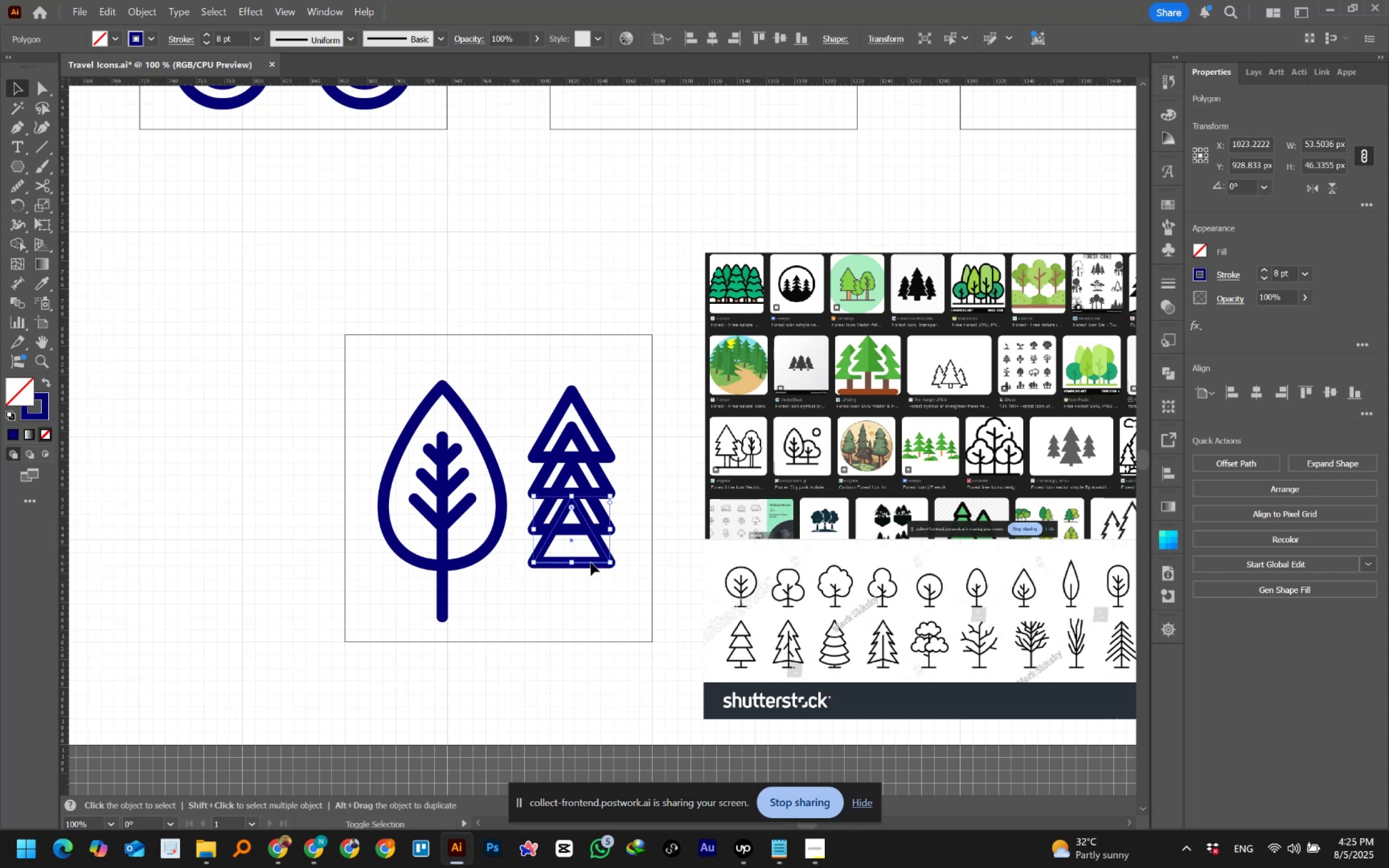 
key(Alt+Shift+ShiftLeft)
 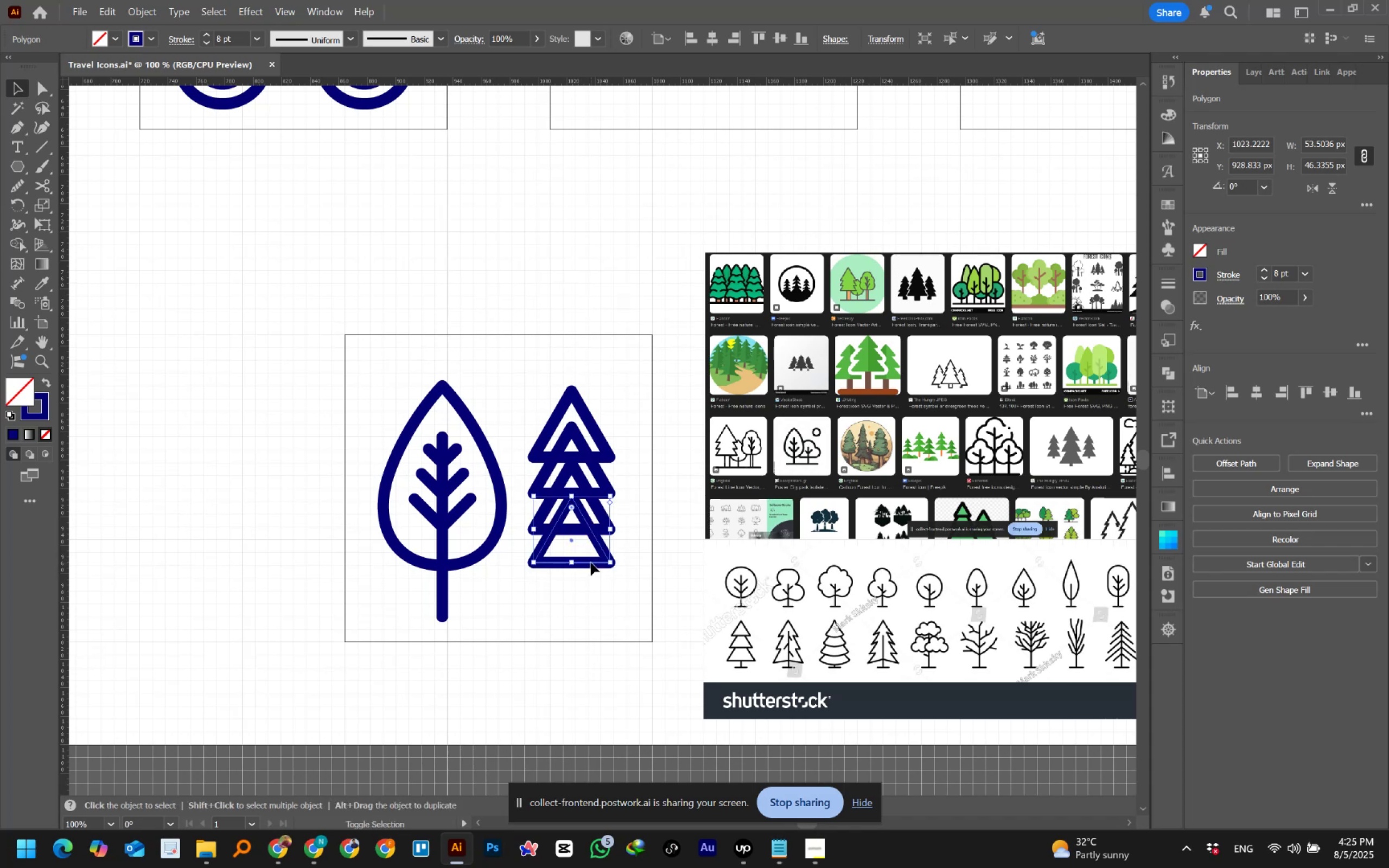 
key(Alt+Shift+ShiftLeft)
 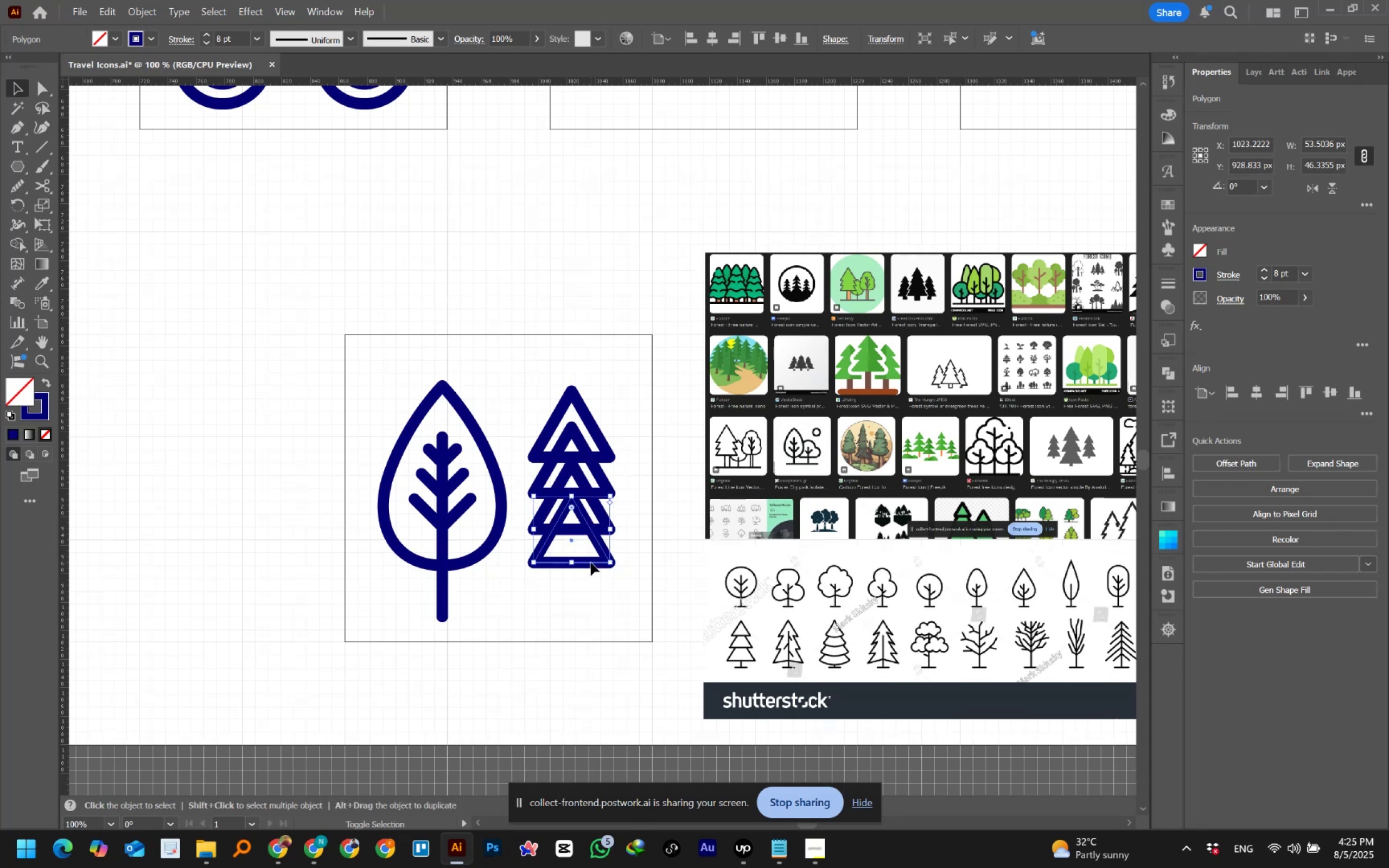 
key(Alt+Shift+ShiftLeft)
 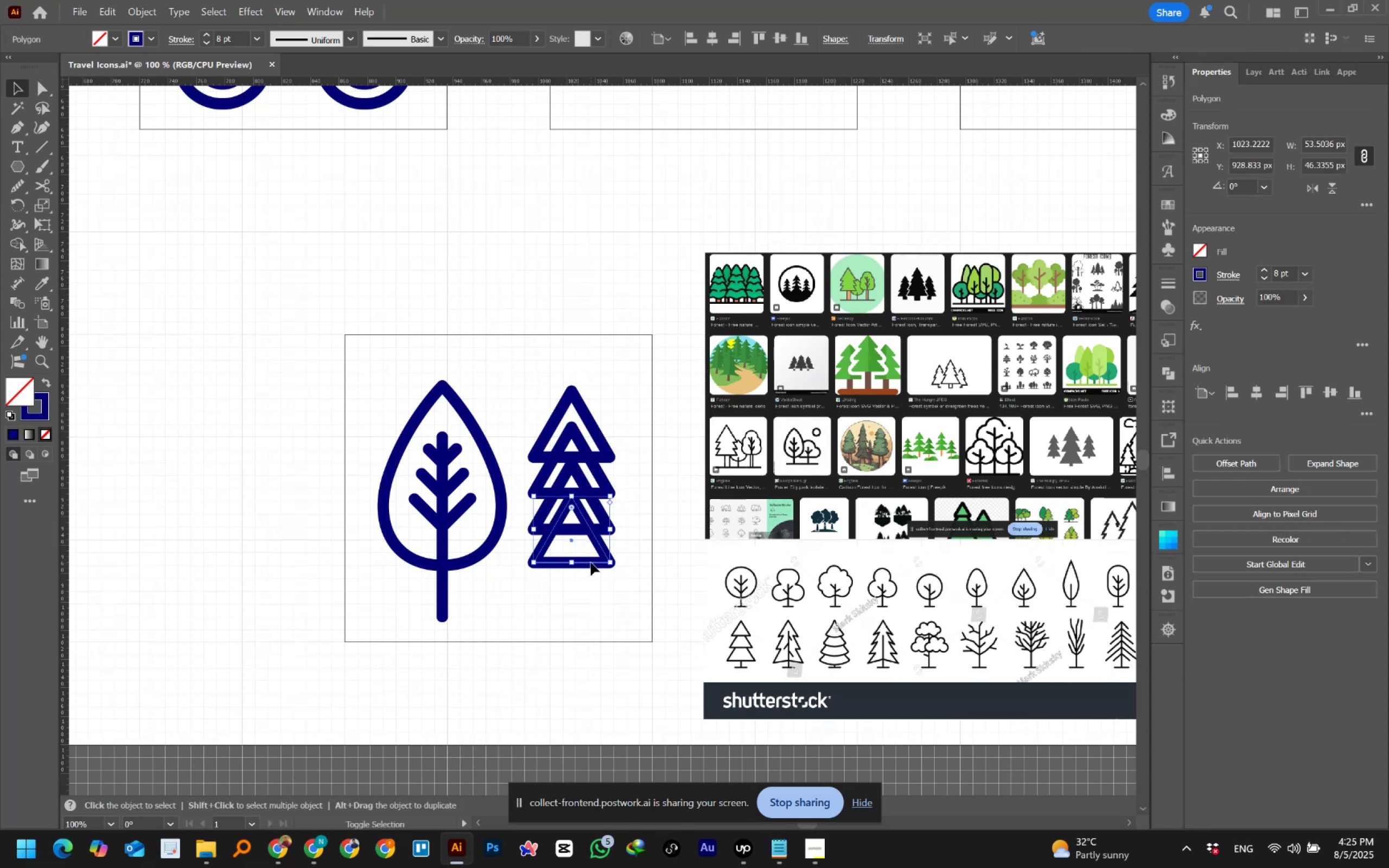 
key(Alt+Shift+ShiftLeft)
 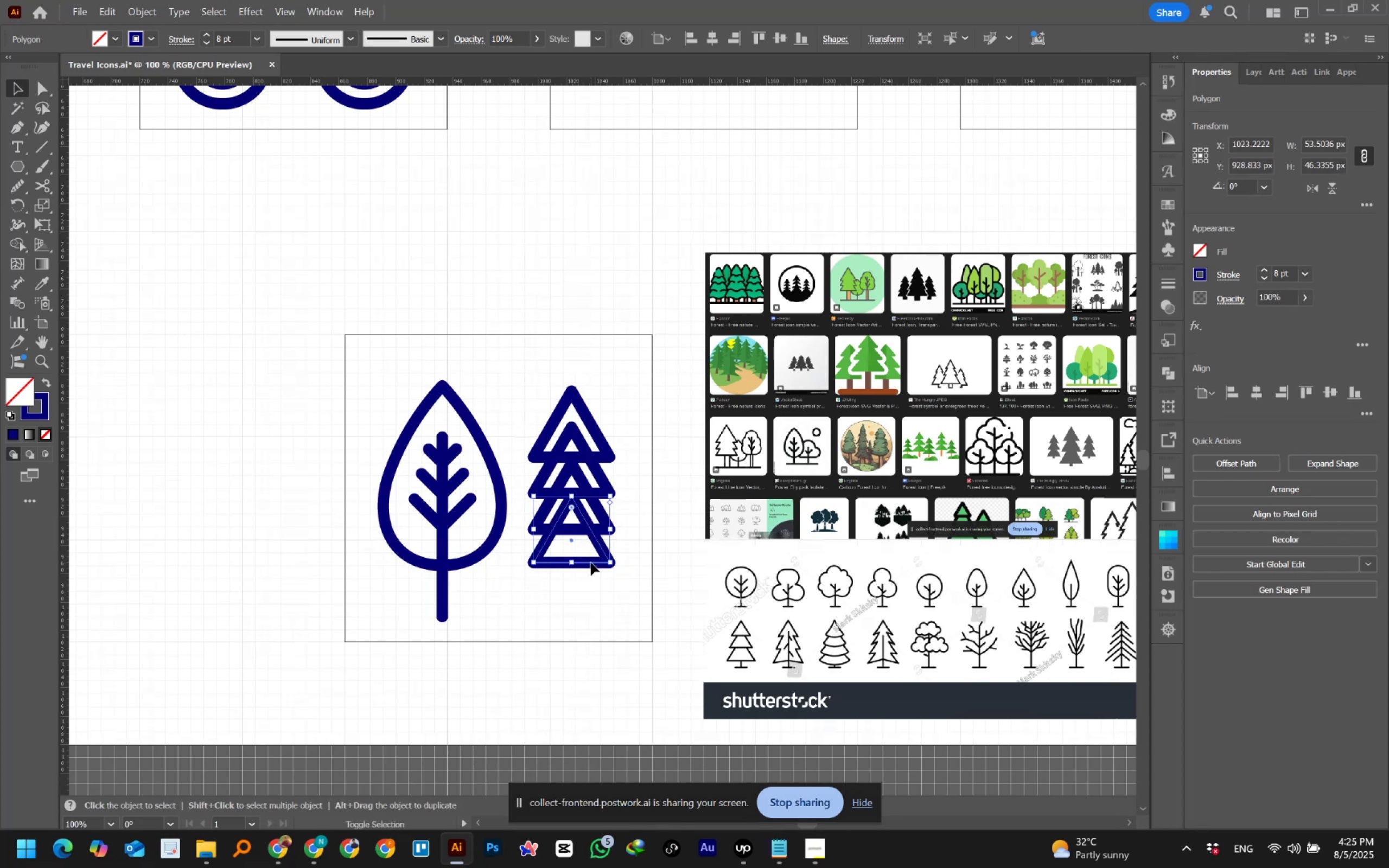 
key(Alt+Shift+ShiftLeft)
 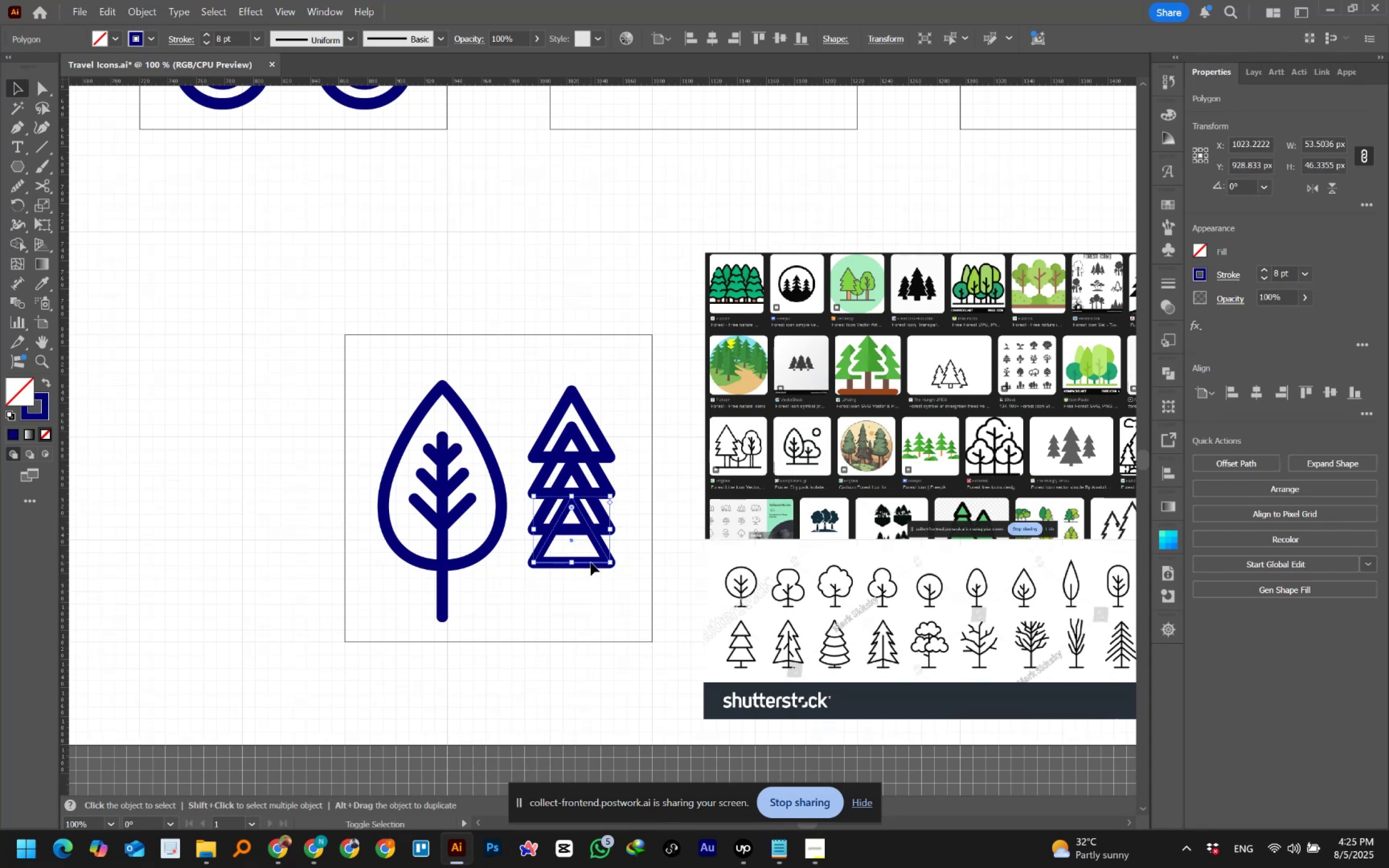 
key(Alt+Shift+ShiftLeft)
 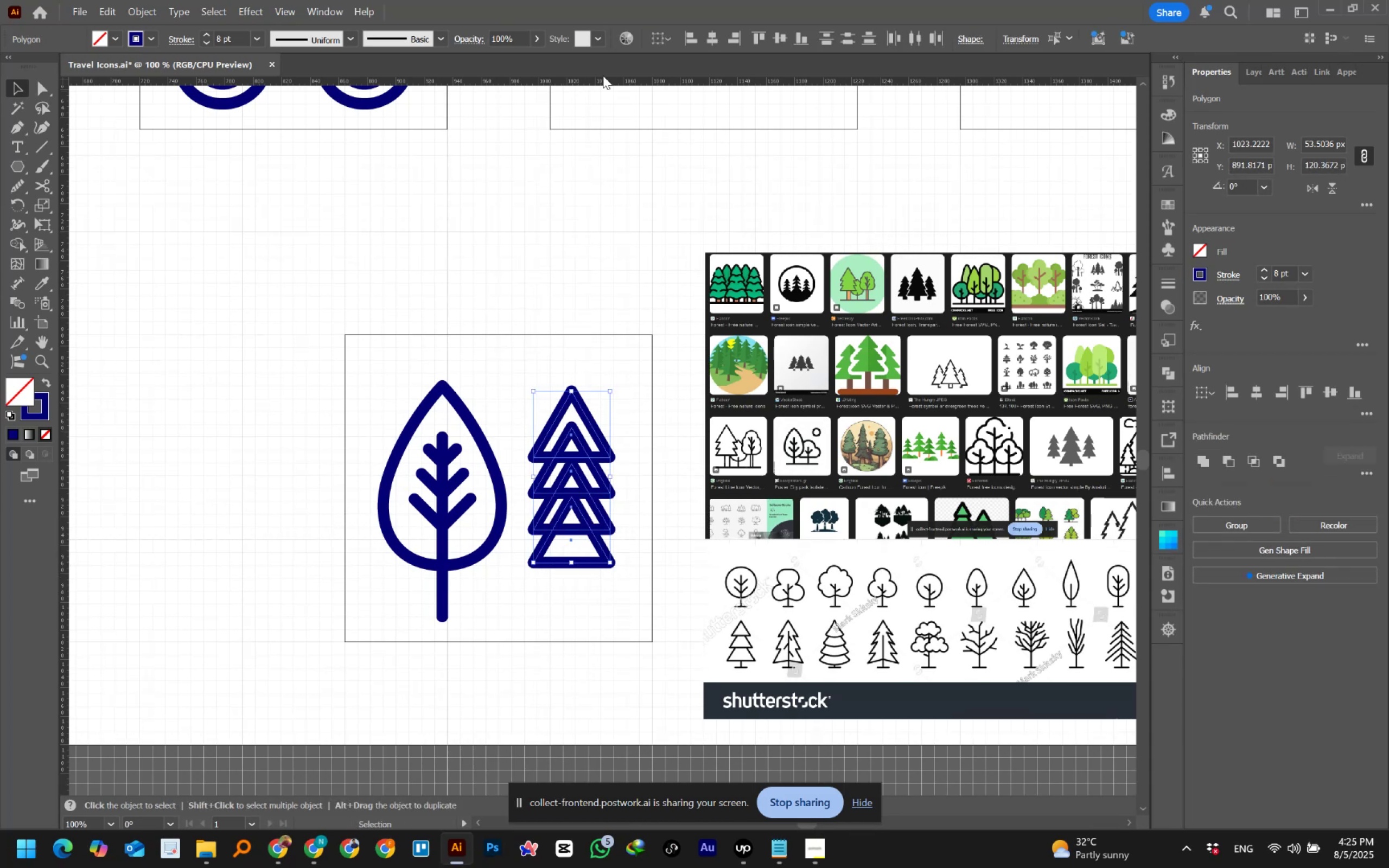 
left_click([664, 36])
 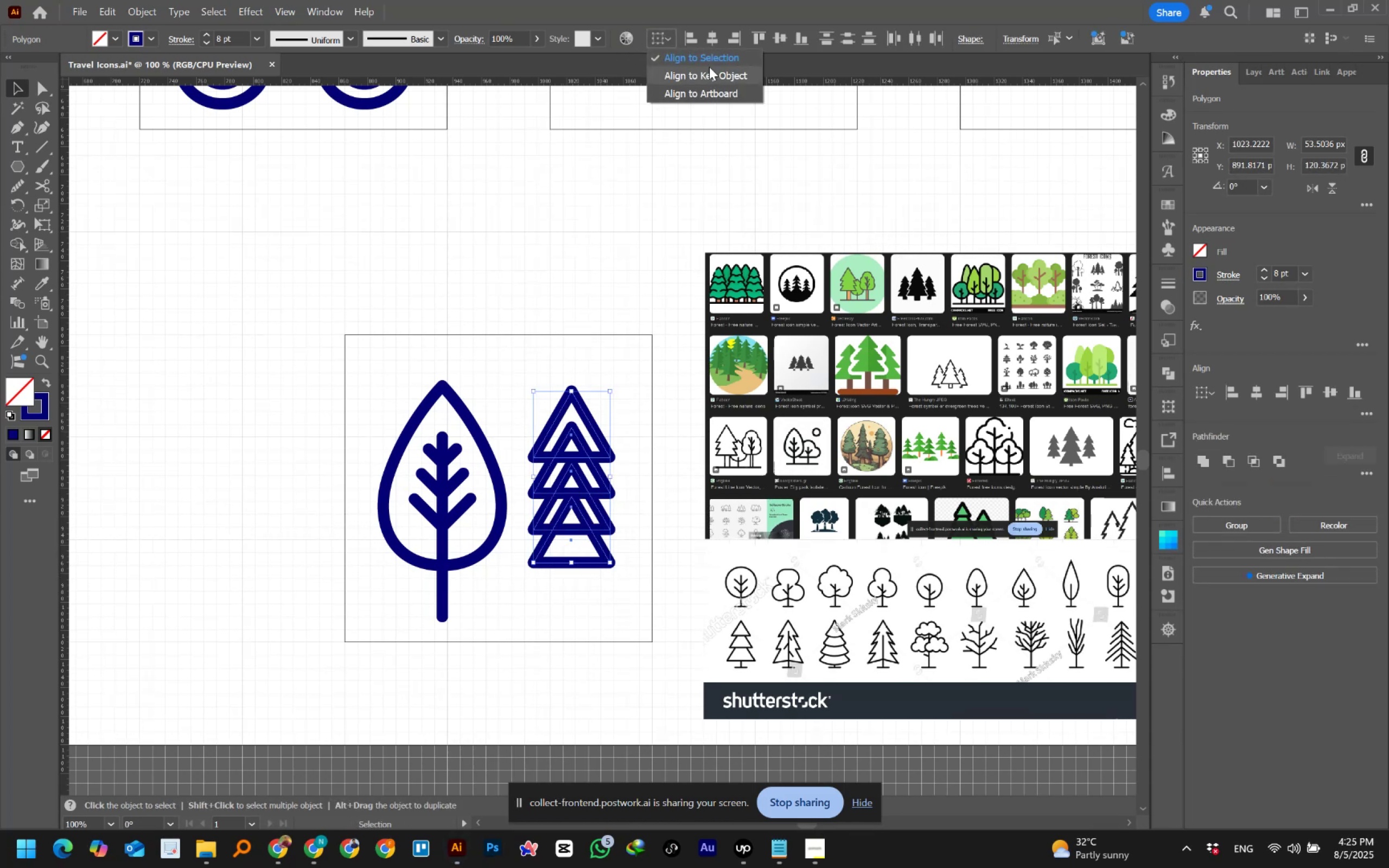 
left_click([709, 59])
 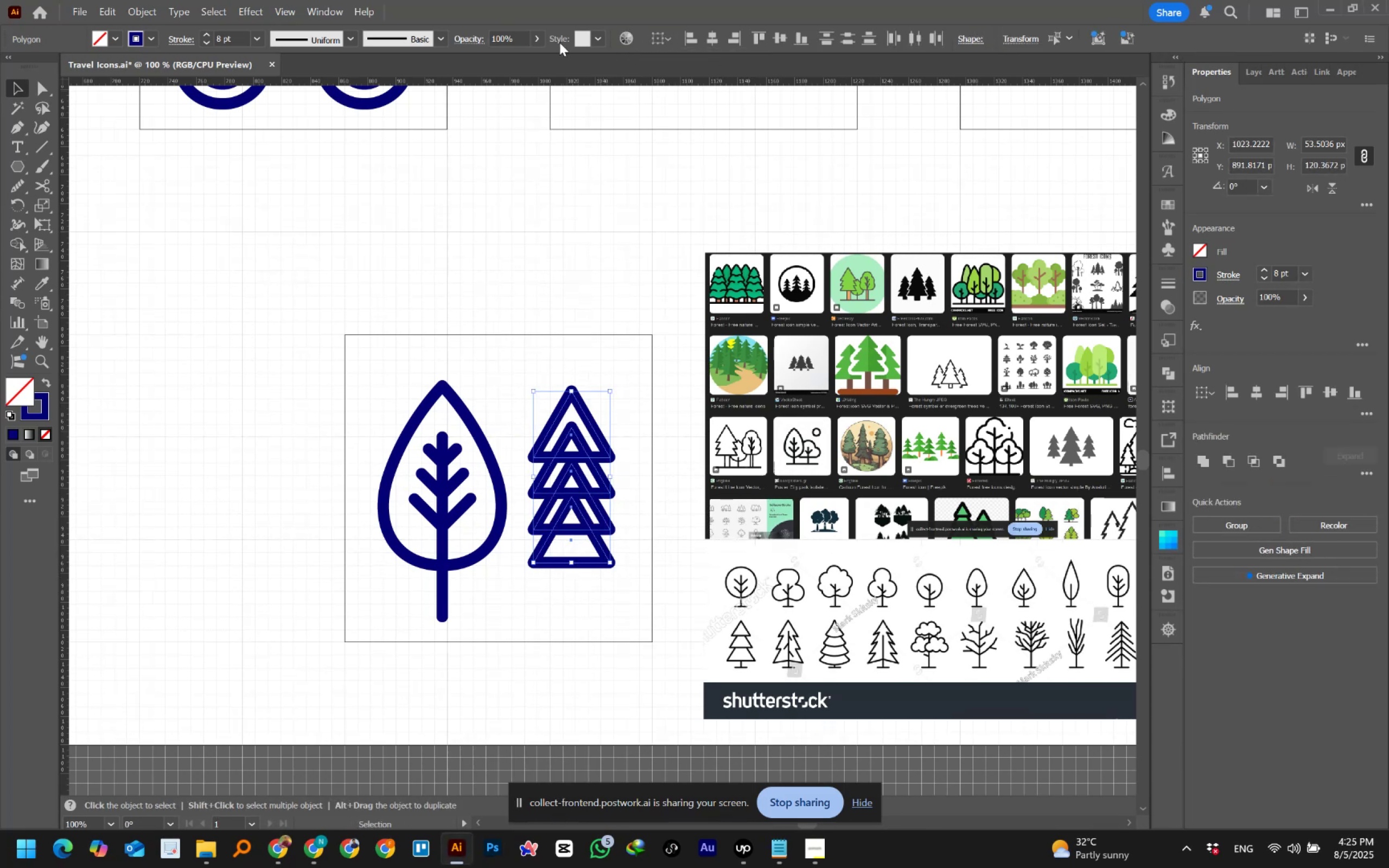 
left_click([659, 37])
 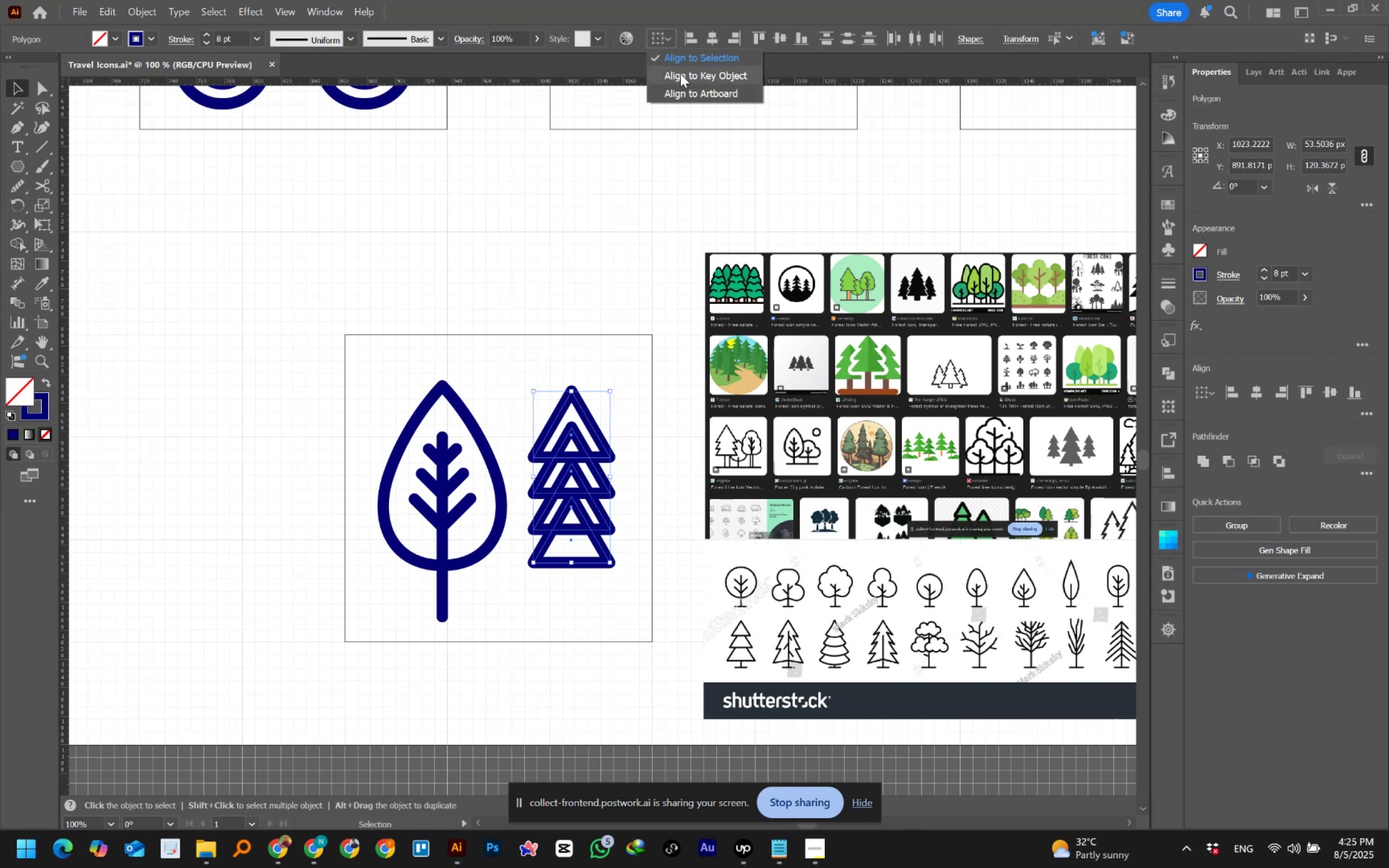 
left_click([692, 59])
 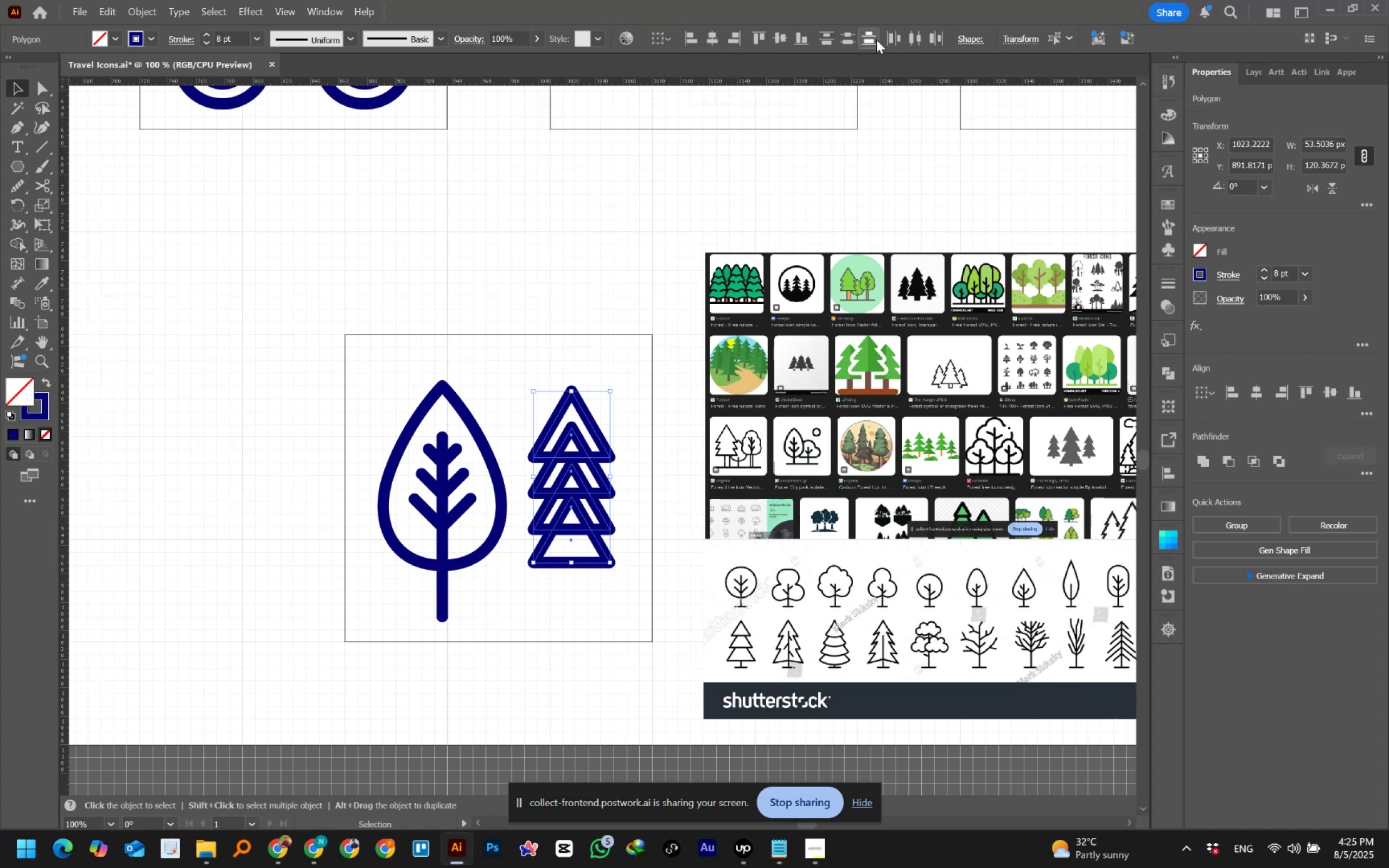 
left_click([848, 40])
 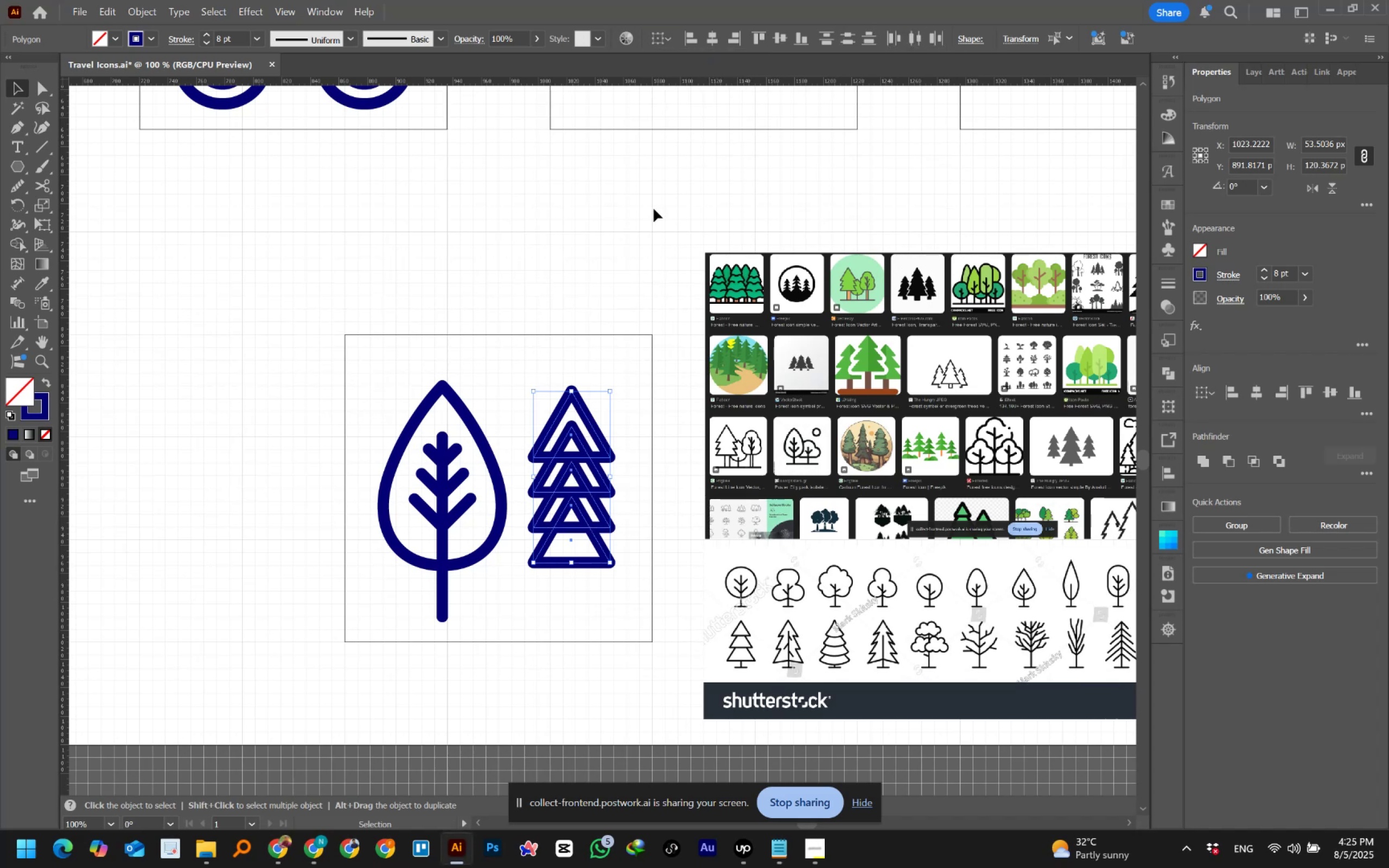 
left_click([559, 256])
 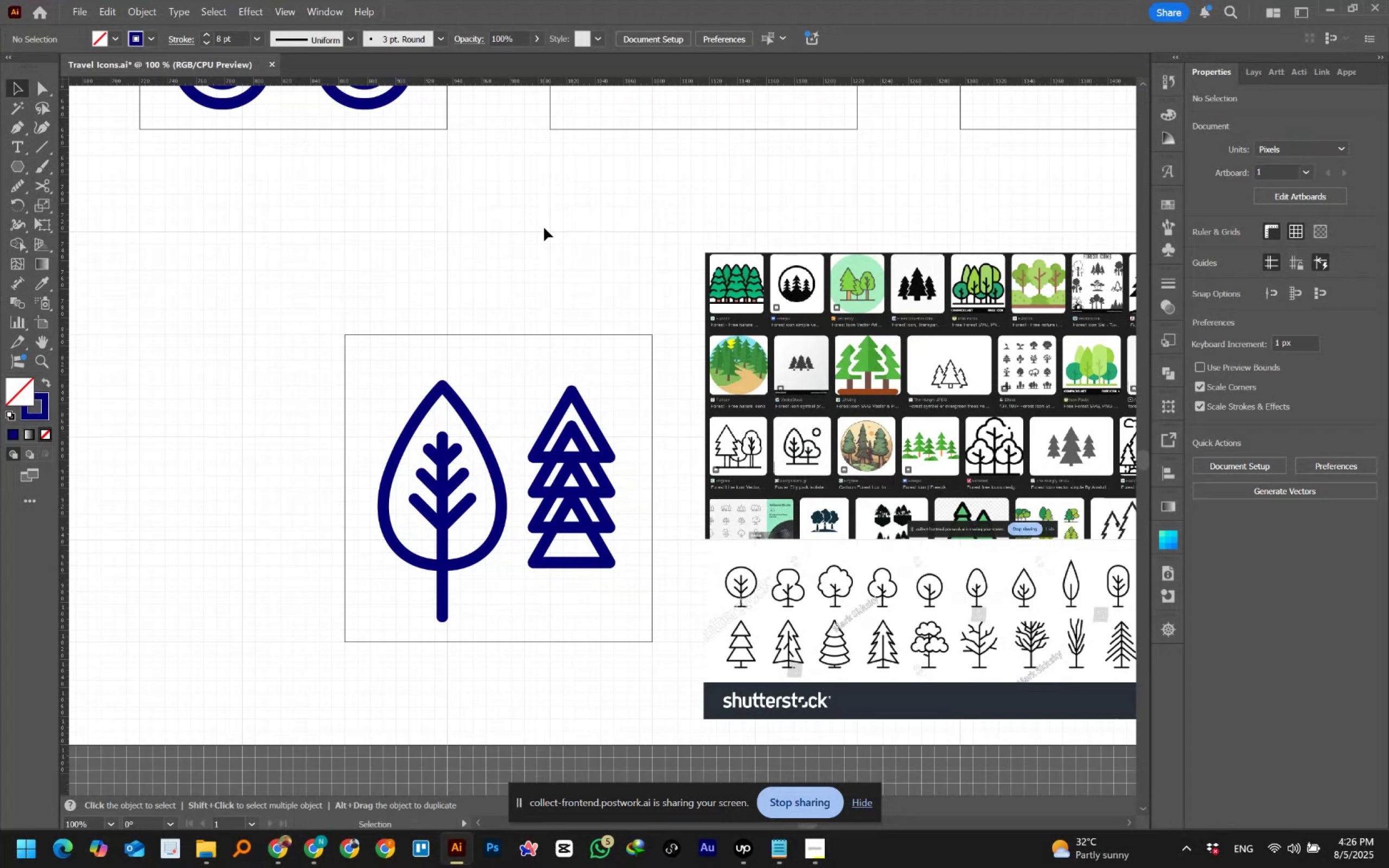 
wait(53.56)
 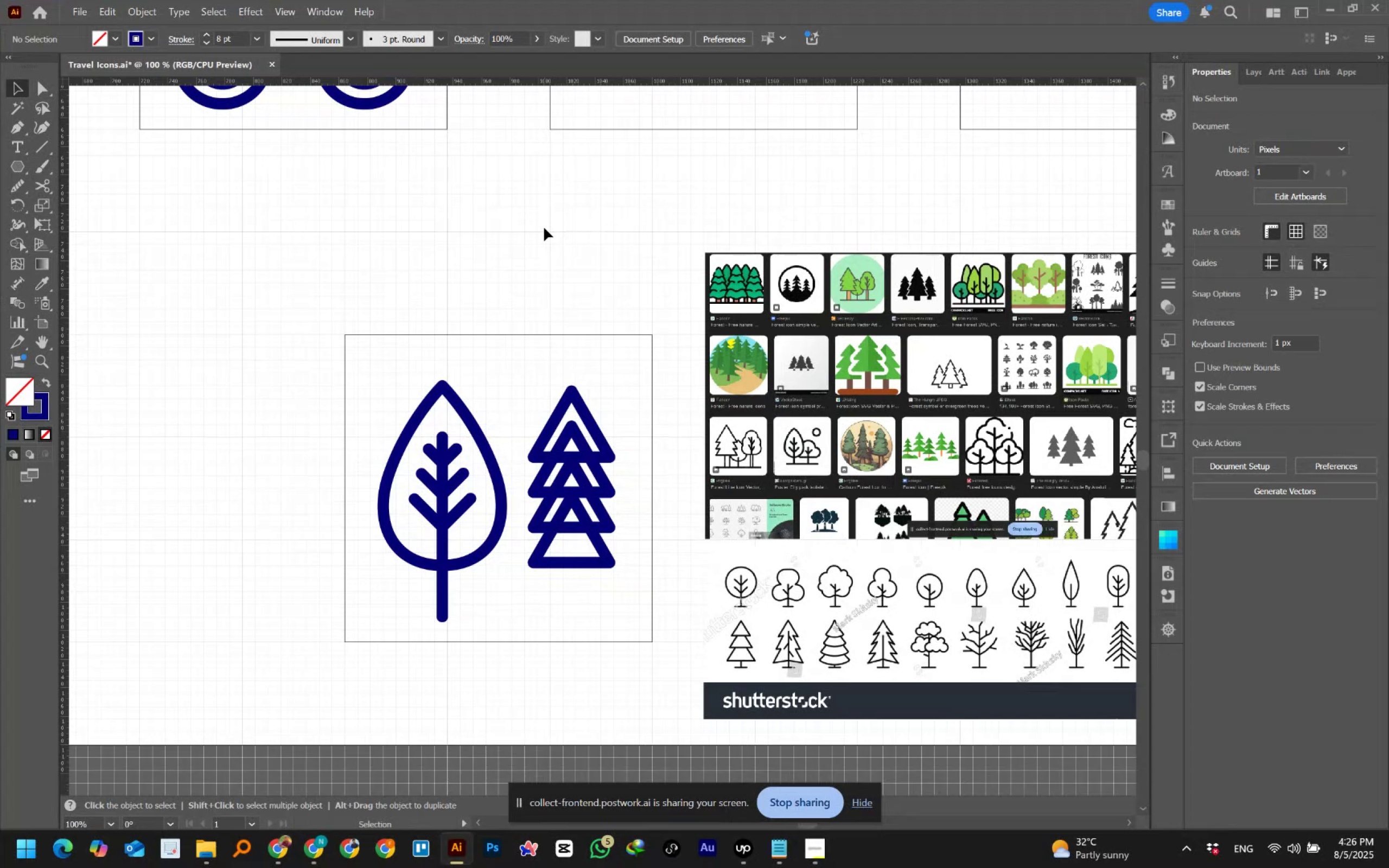 
key(Shift+M)
 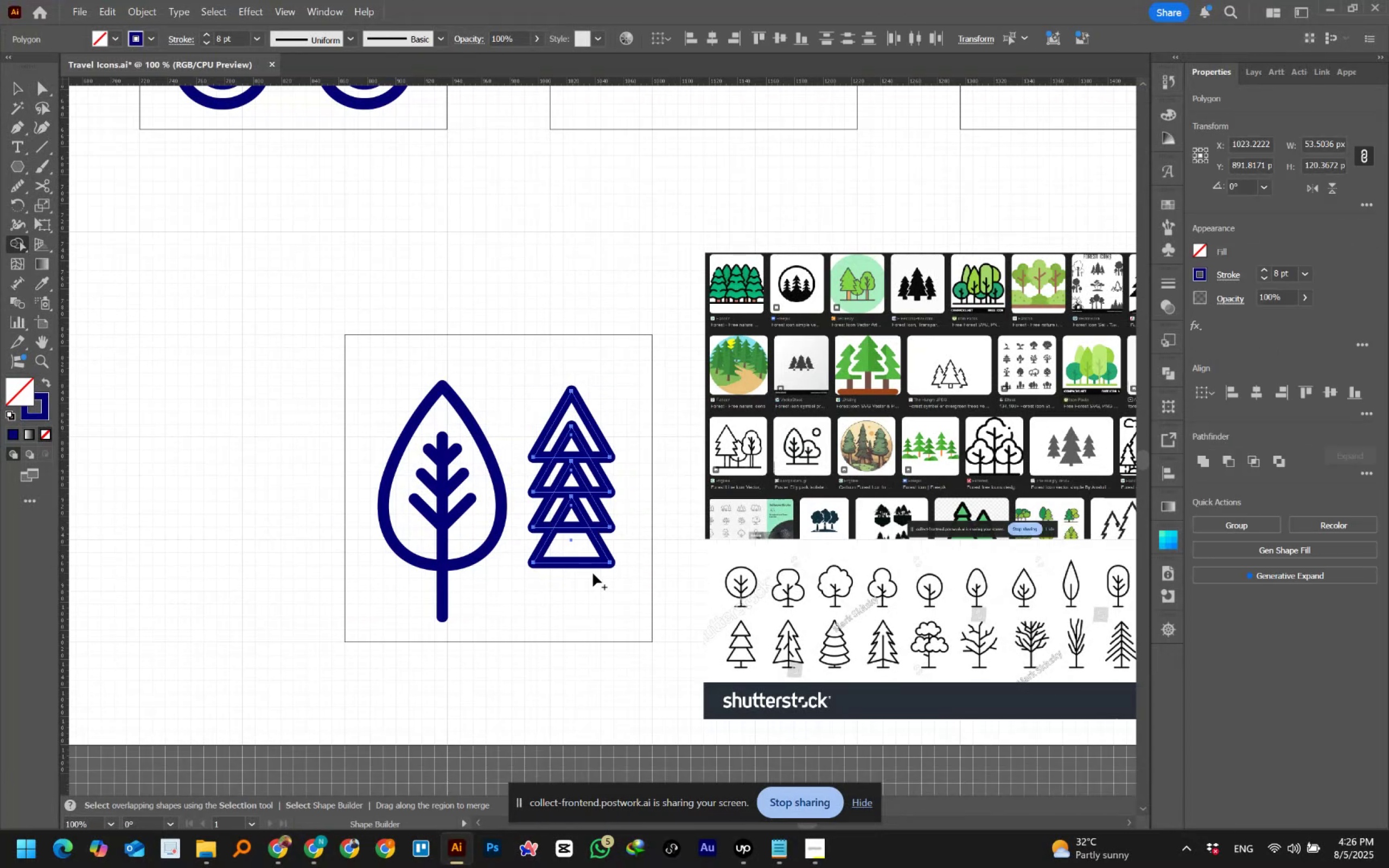 
hold_key(key=AltLeft, duration=0.52)
scroll: coordinate [577, 432], scroll_direction: up, amount: 1.0
 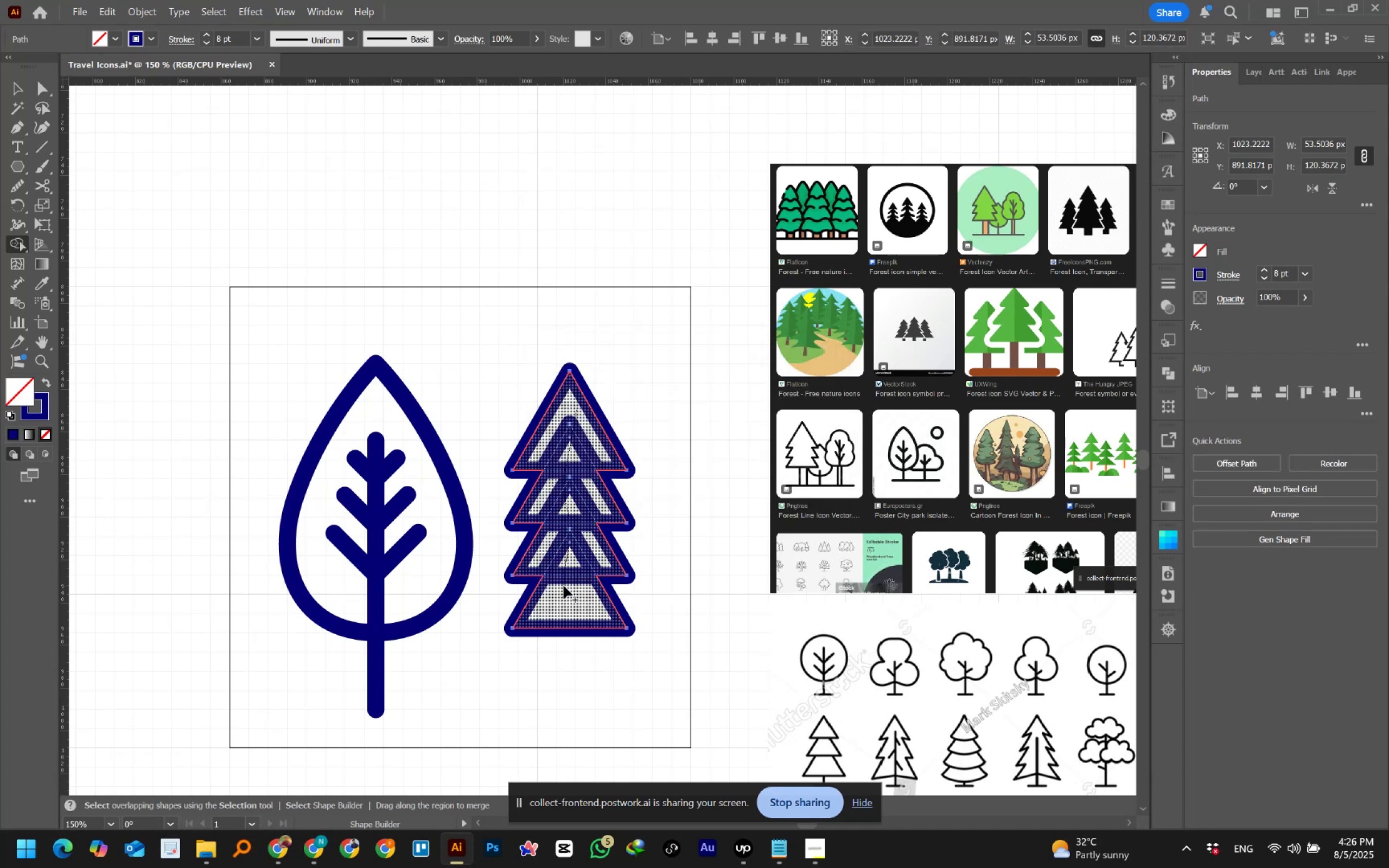 
wait(8.6)
 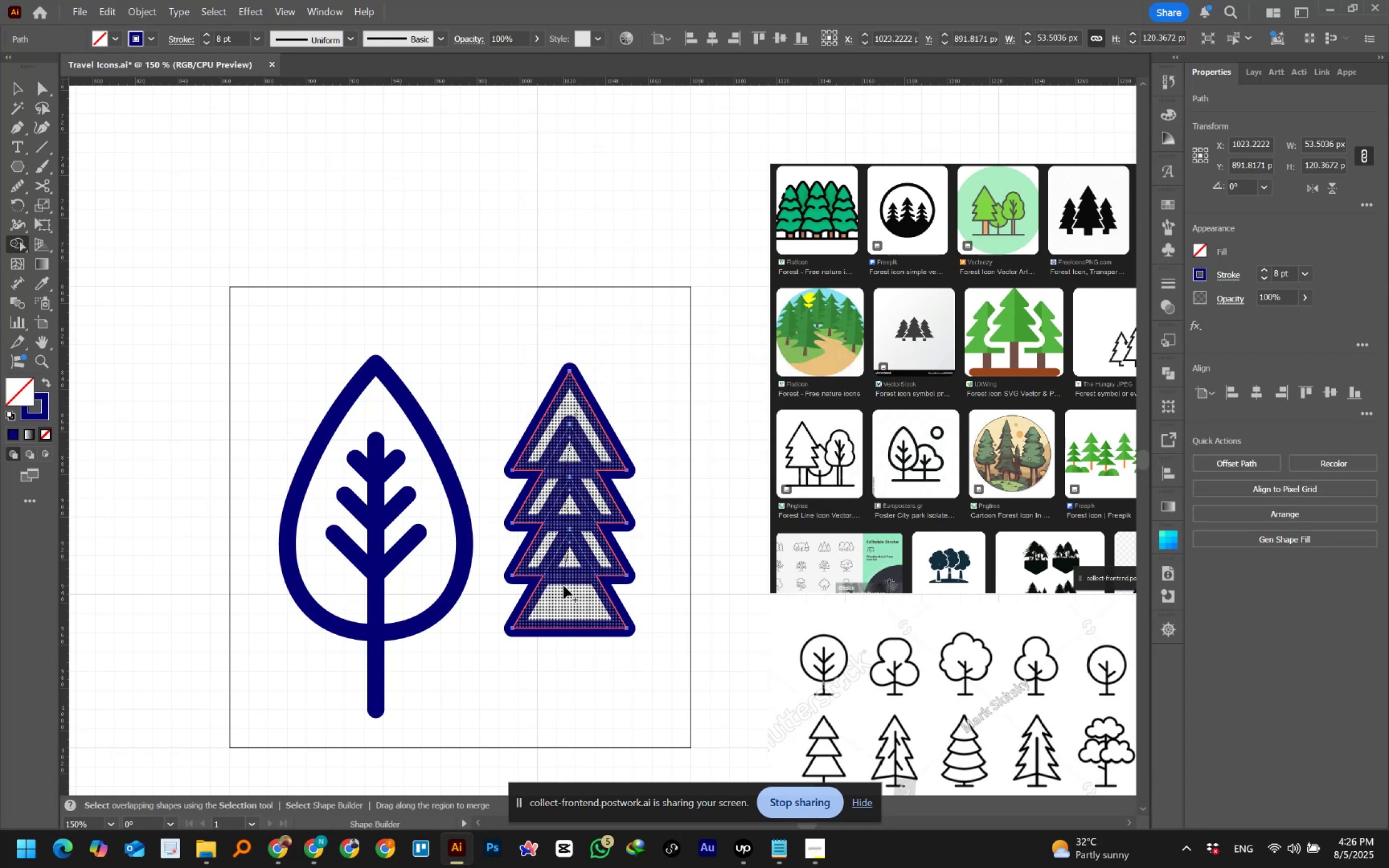 
left_click([20, 92])
 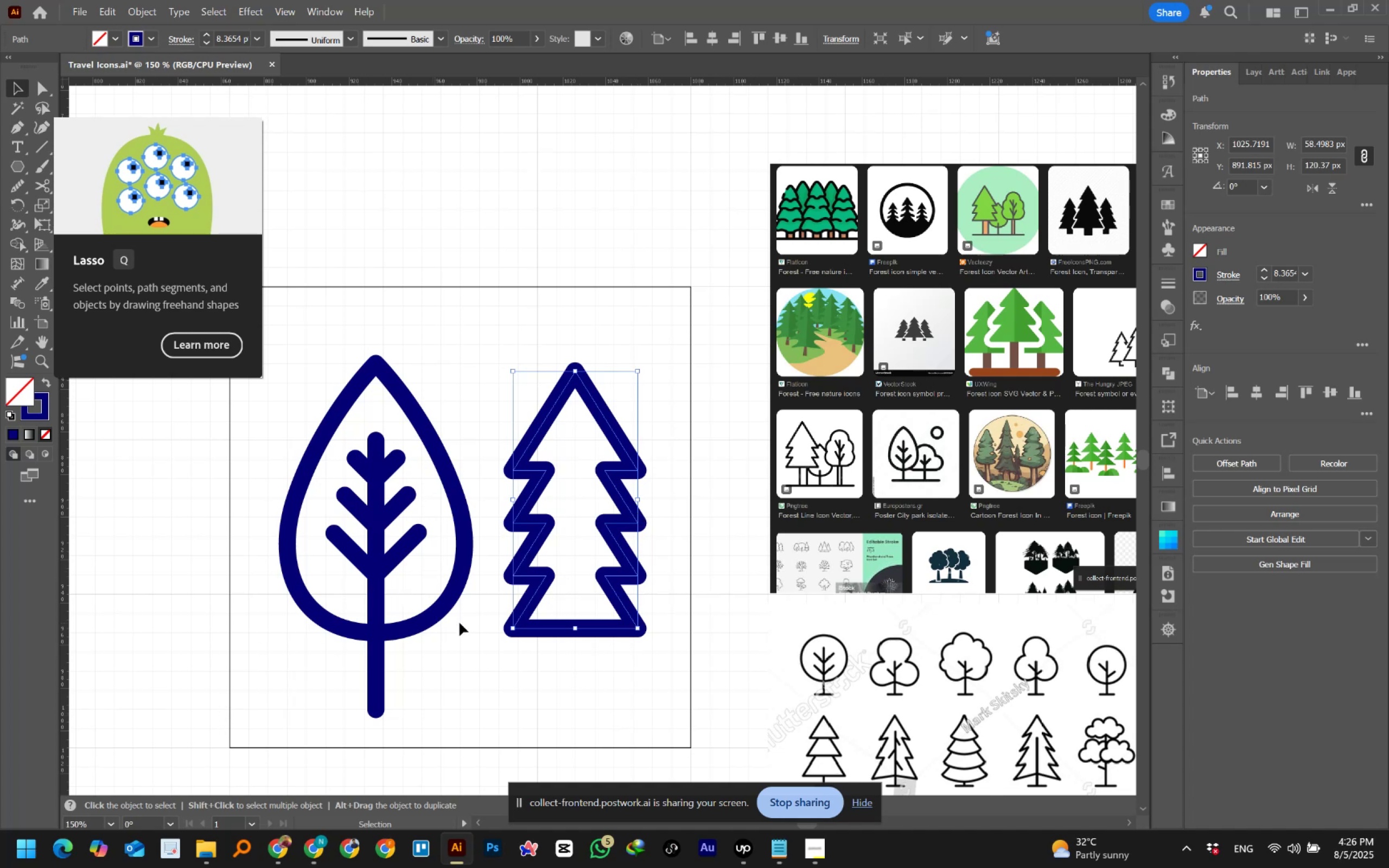 
wait(21.6)
 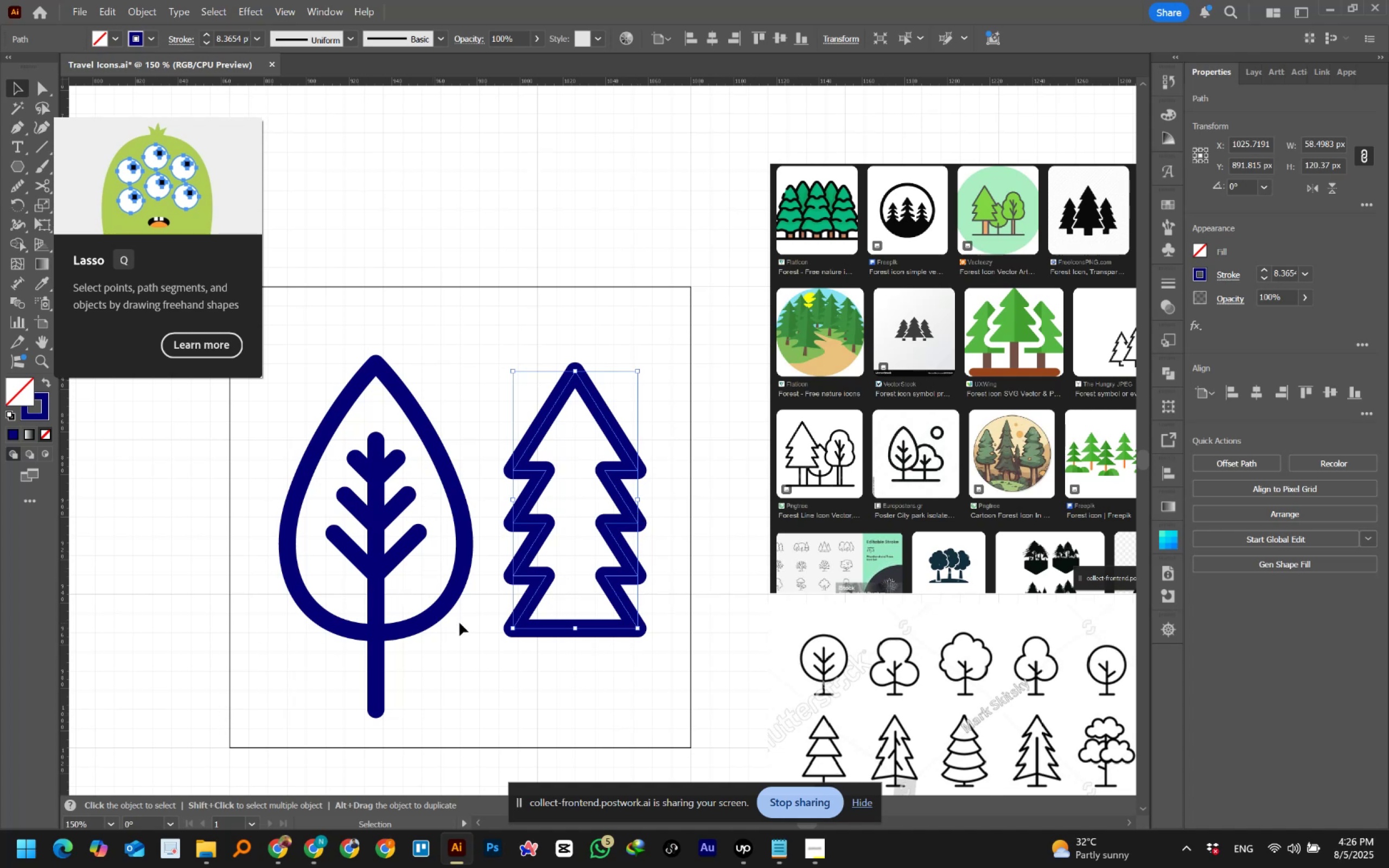 
left_click([41, 152])
 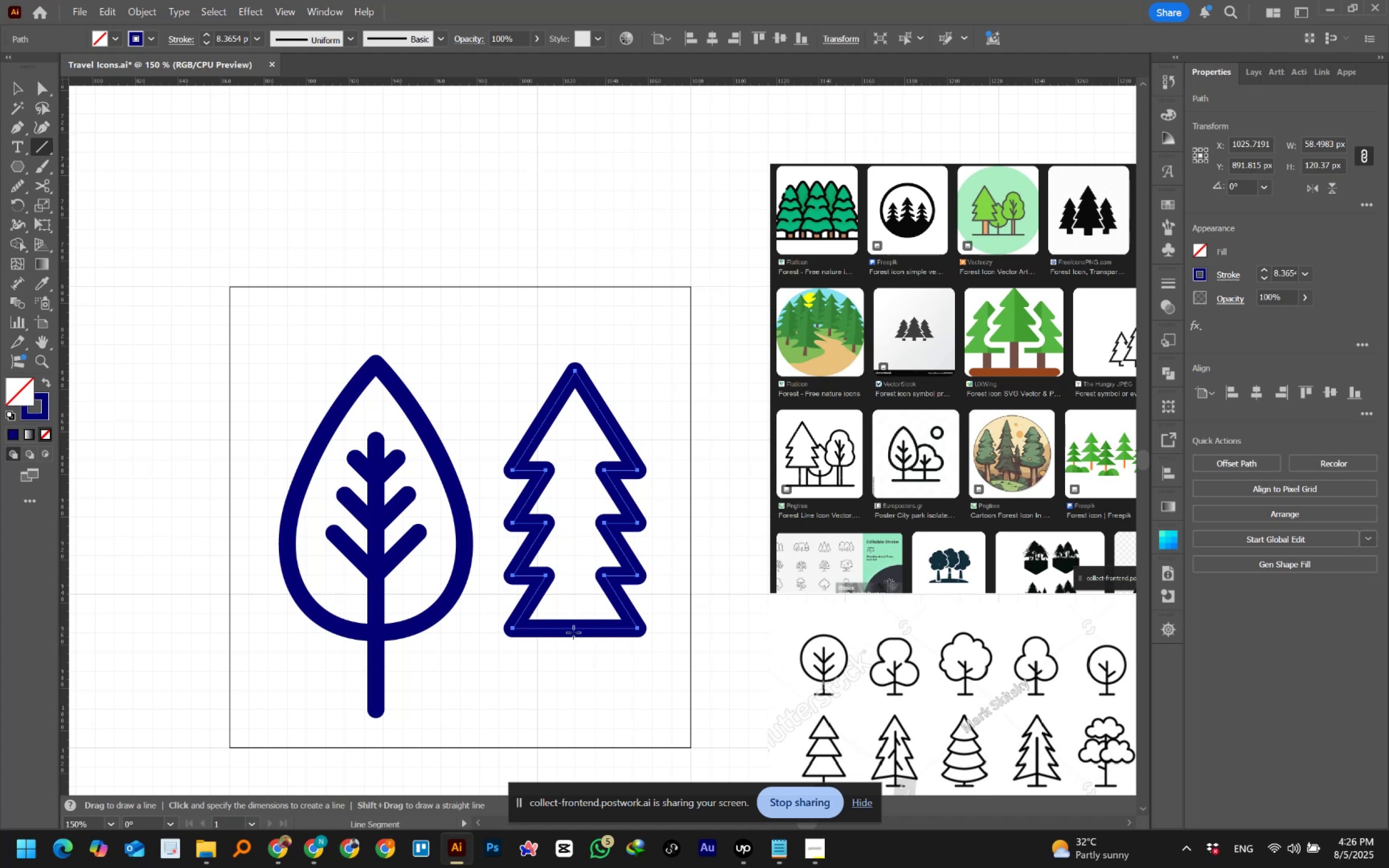 
hold_key(key=ShiftLeft, duration=1.51)
 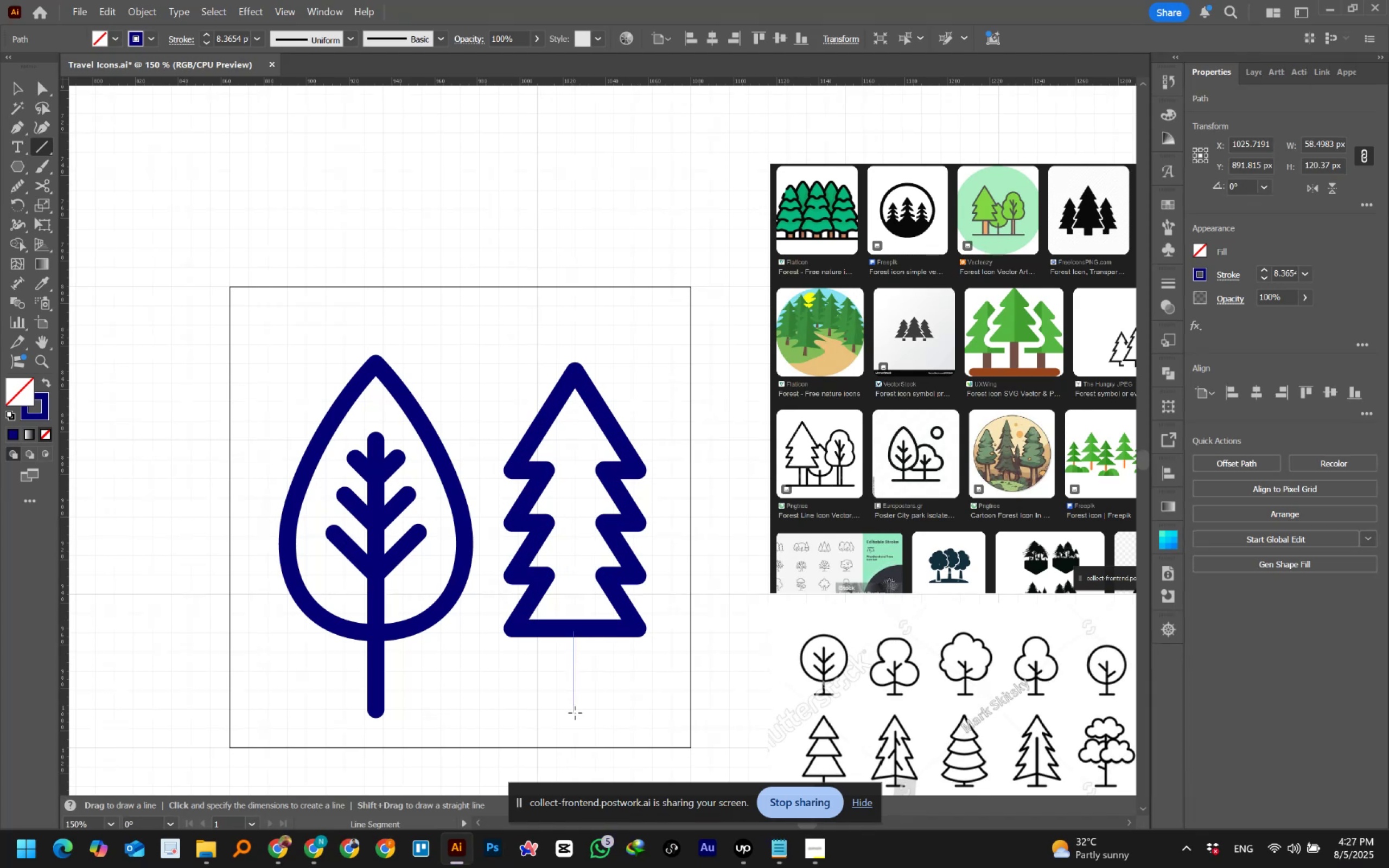 
hold_key(key=ShiftLeft, duration=1.51)
 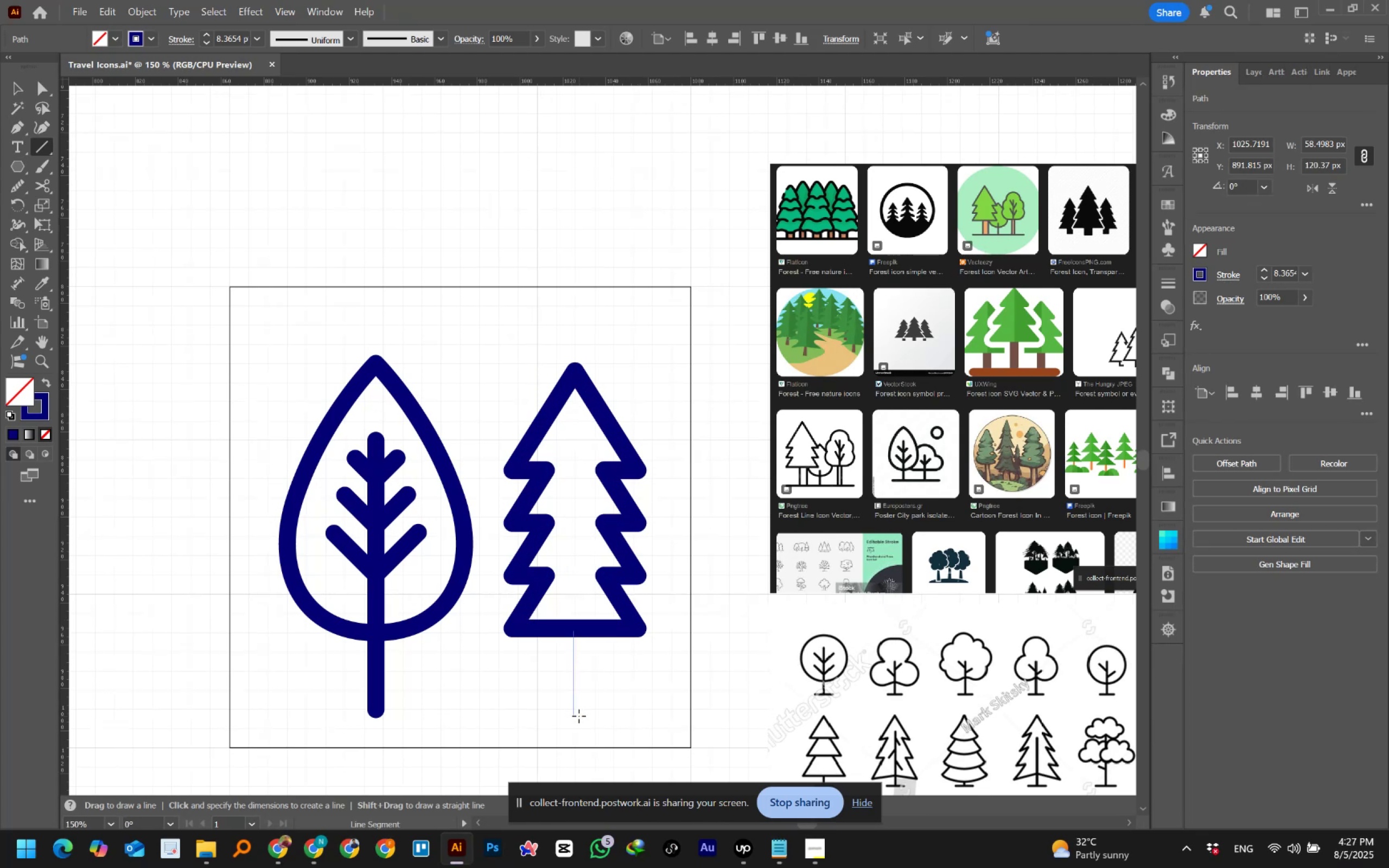 
hold_key(key=ShiftLeft, duration=1.53)
 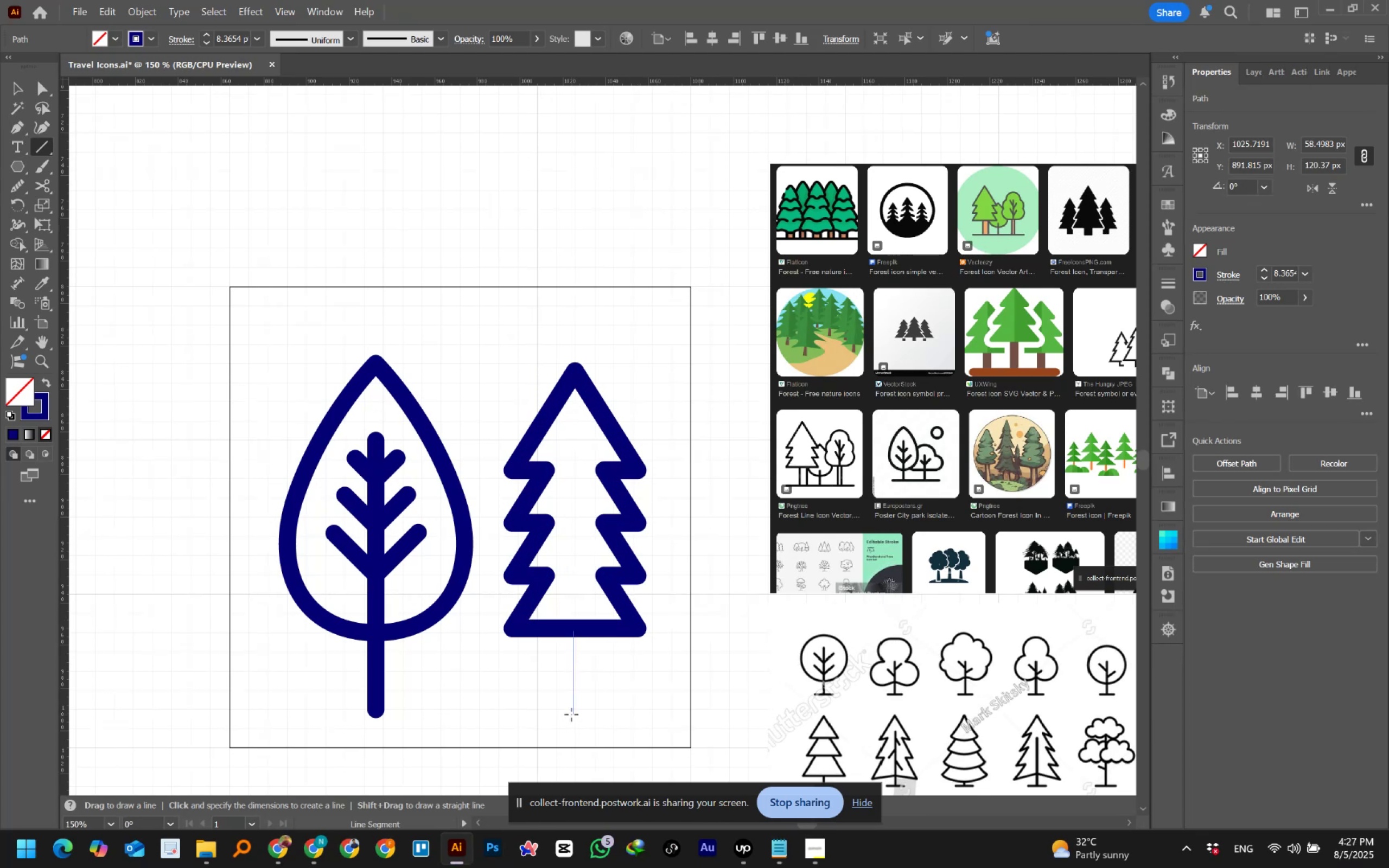 
hold_key(key=ShiftLeft, duration=1.26)
 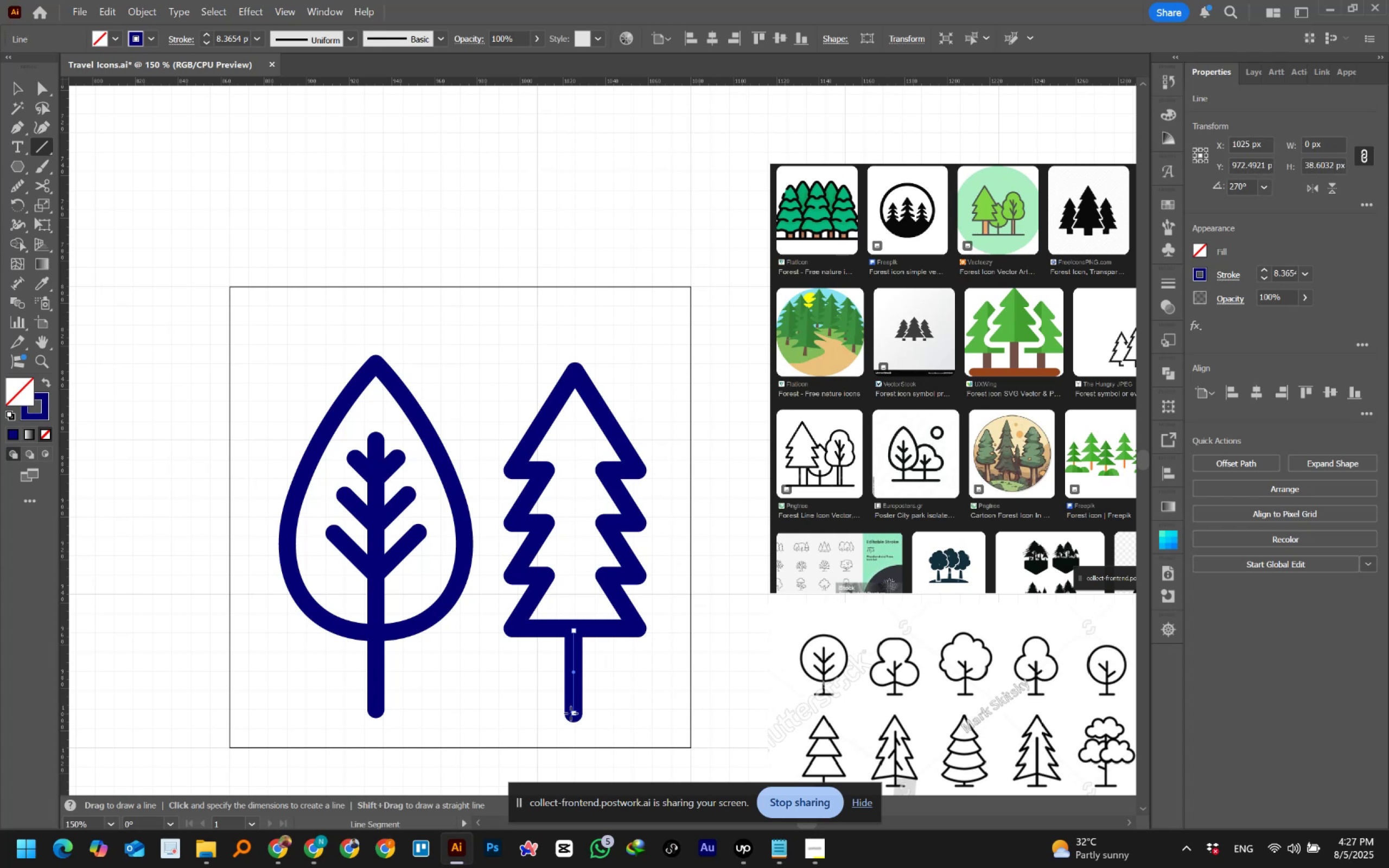 
wait(15.1)
 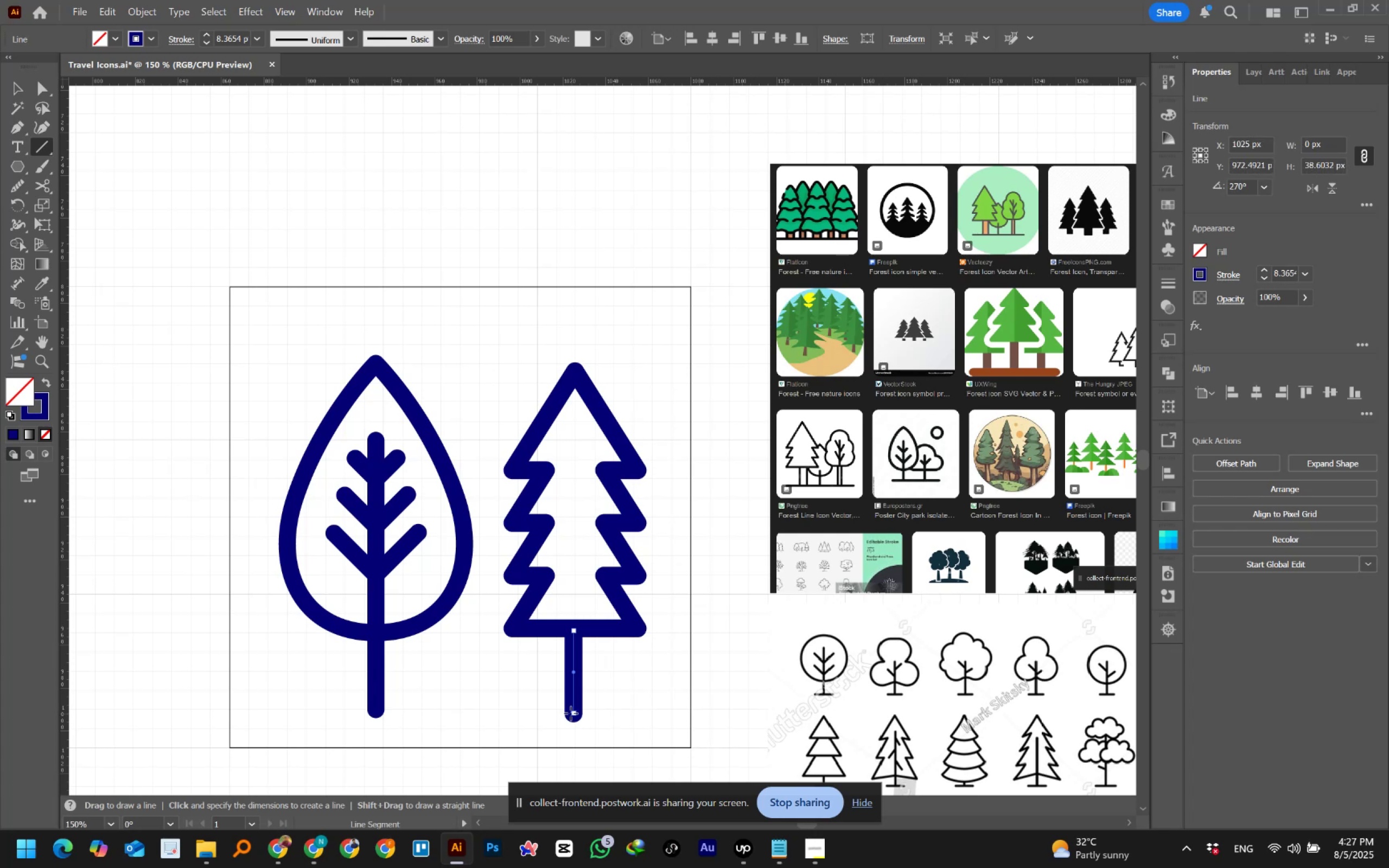 
left_click([49, 89])
 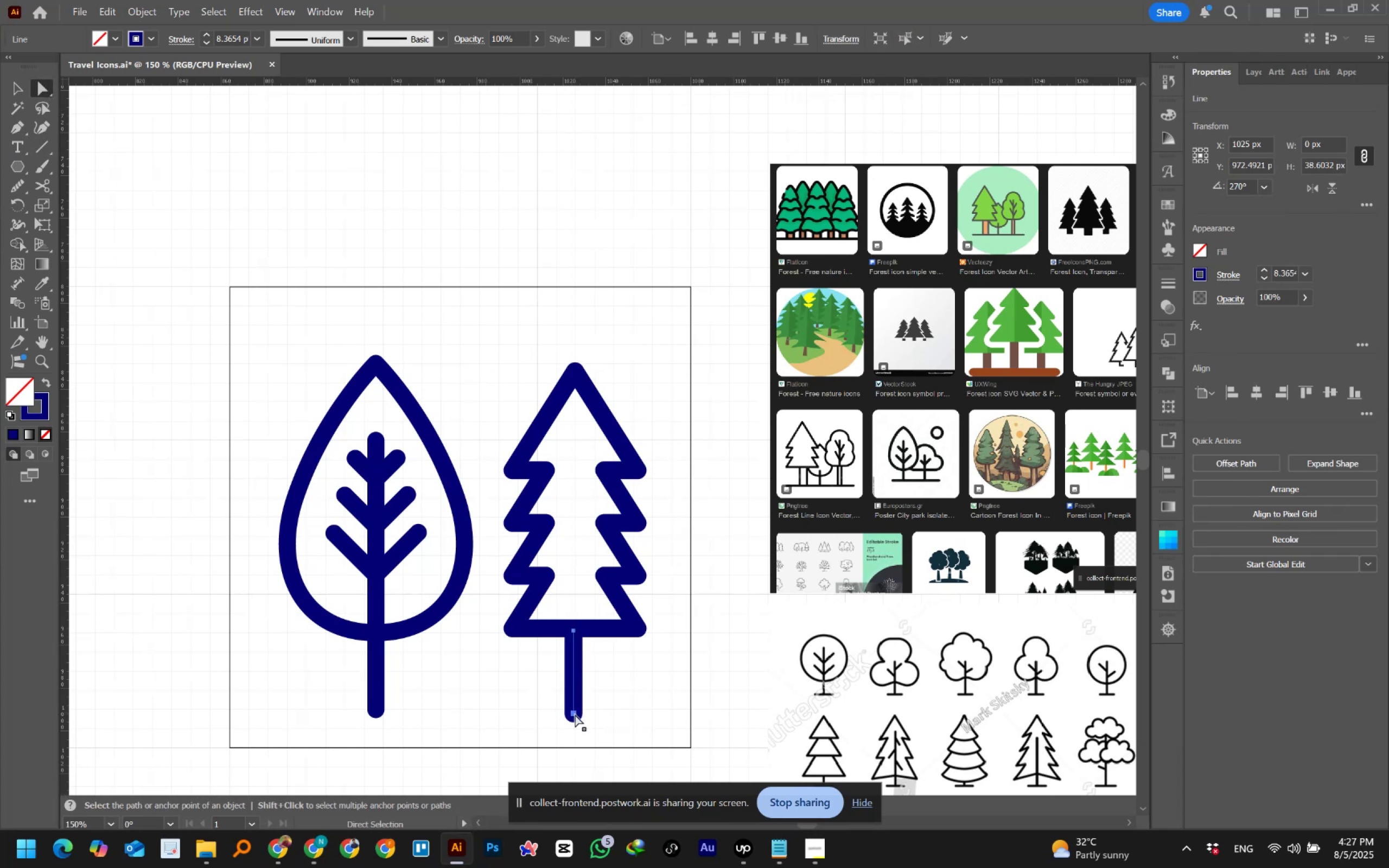 
left_click([524, 715])
 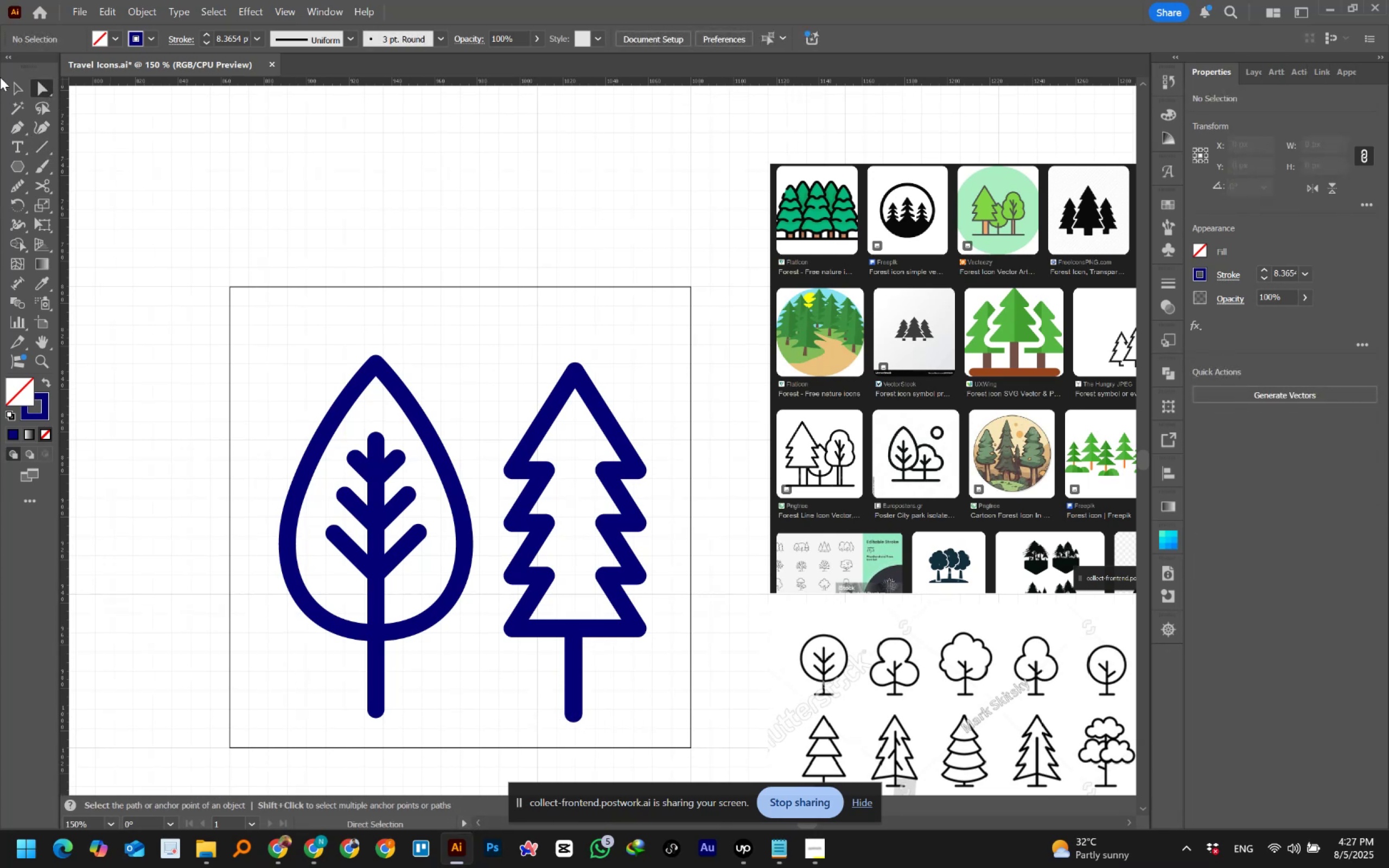 
left_click([21, 85])
 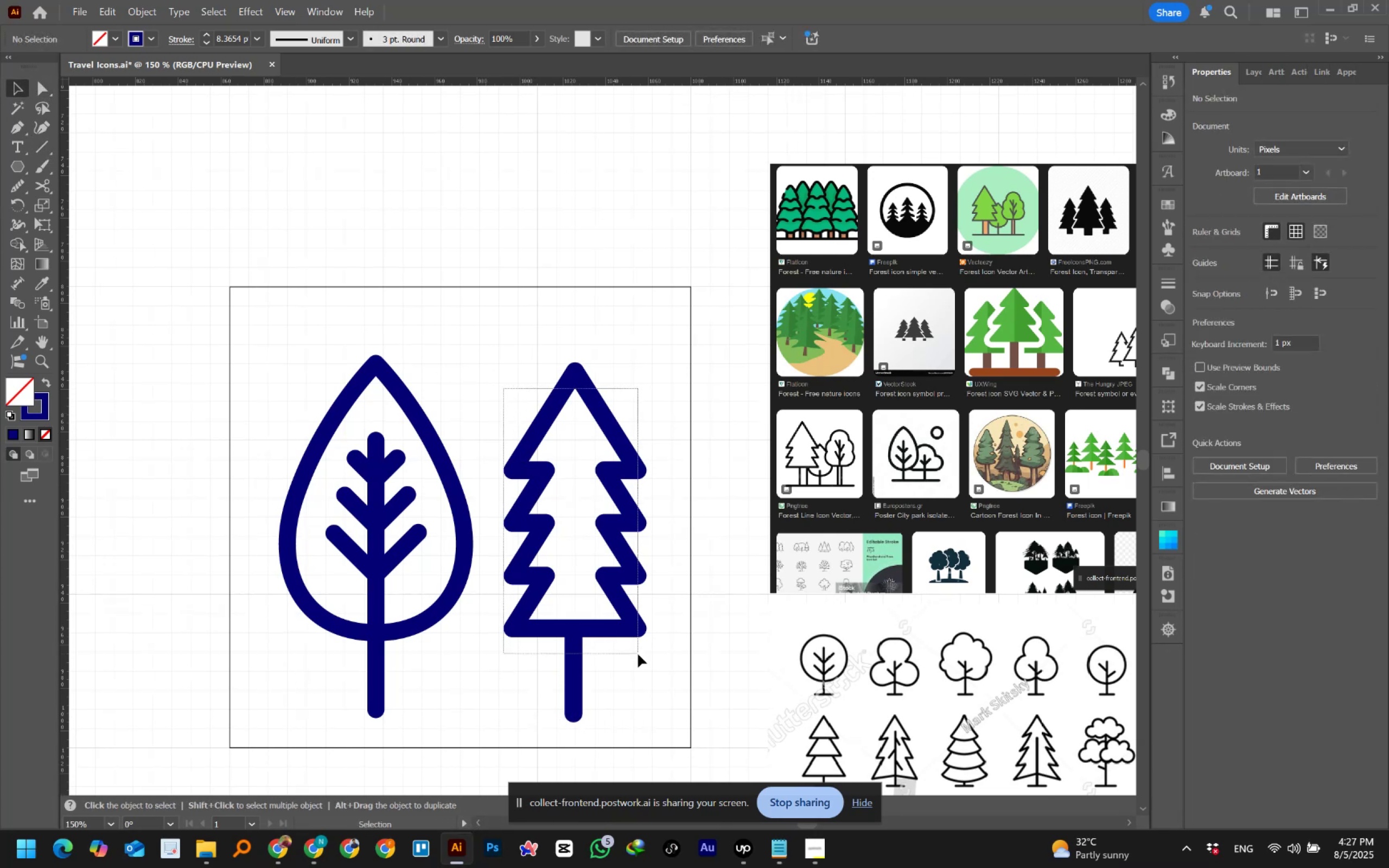 
hold_key(key=ShiftLeft, duration=0.86)
 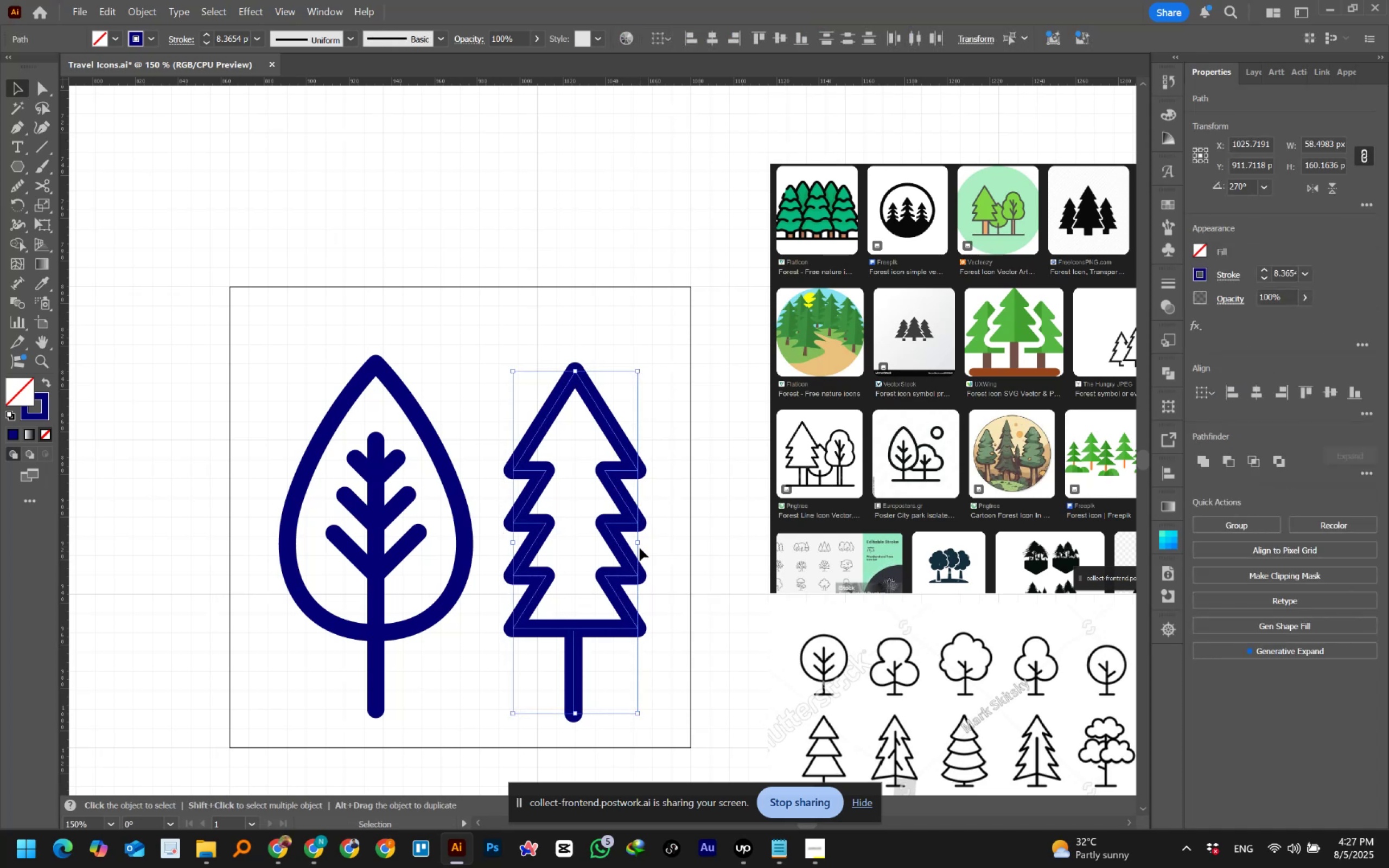 
hold_key(key=AltLeft, duration=1.5)
 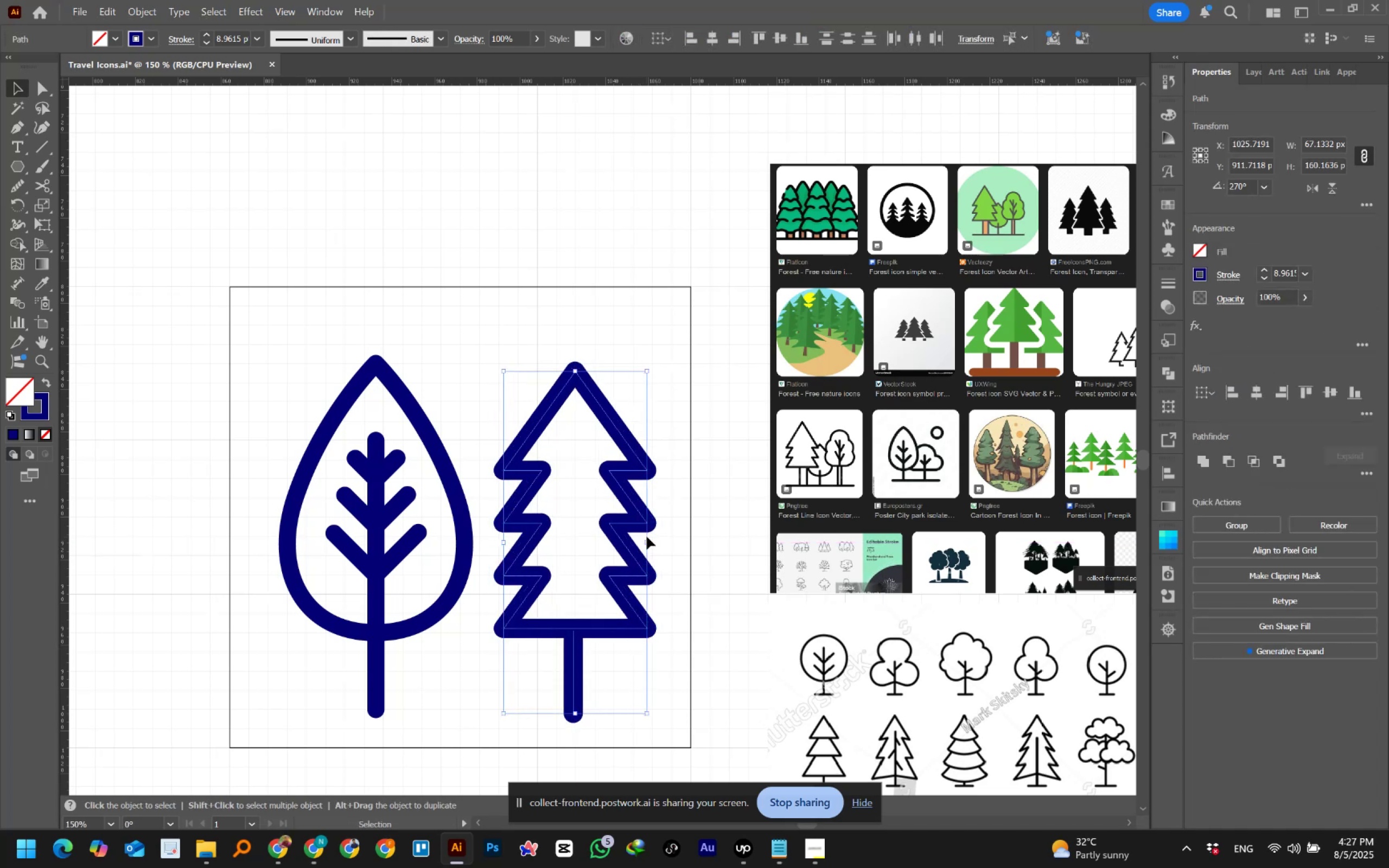 
key(Alt+AltLeft)
 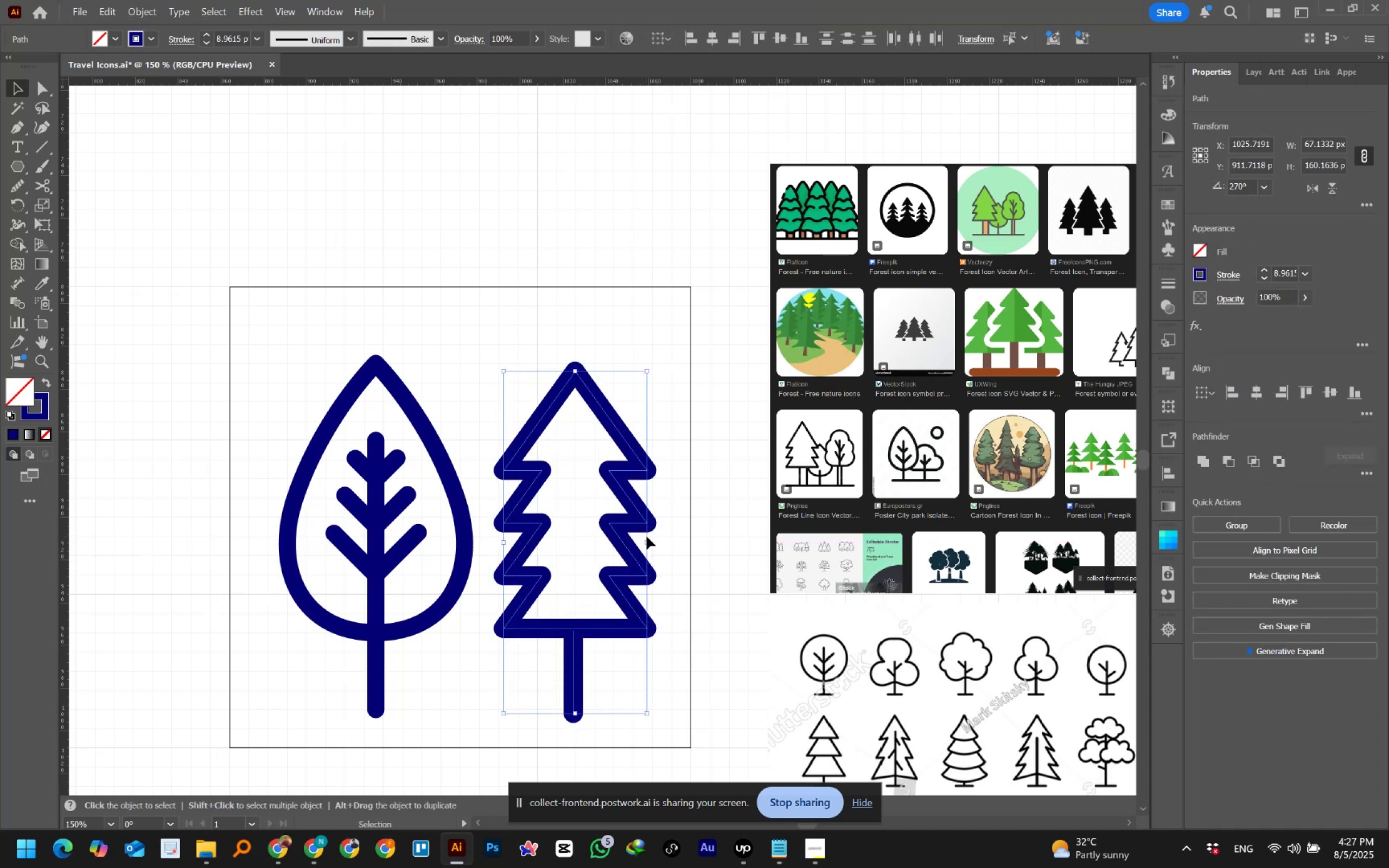 
key(Alt+AltLeft)
 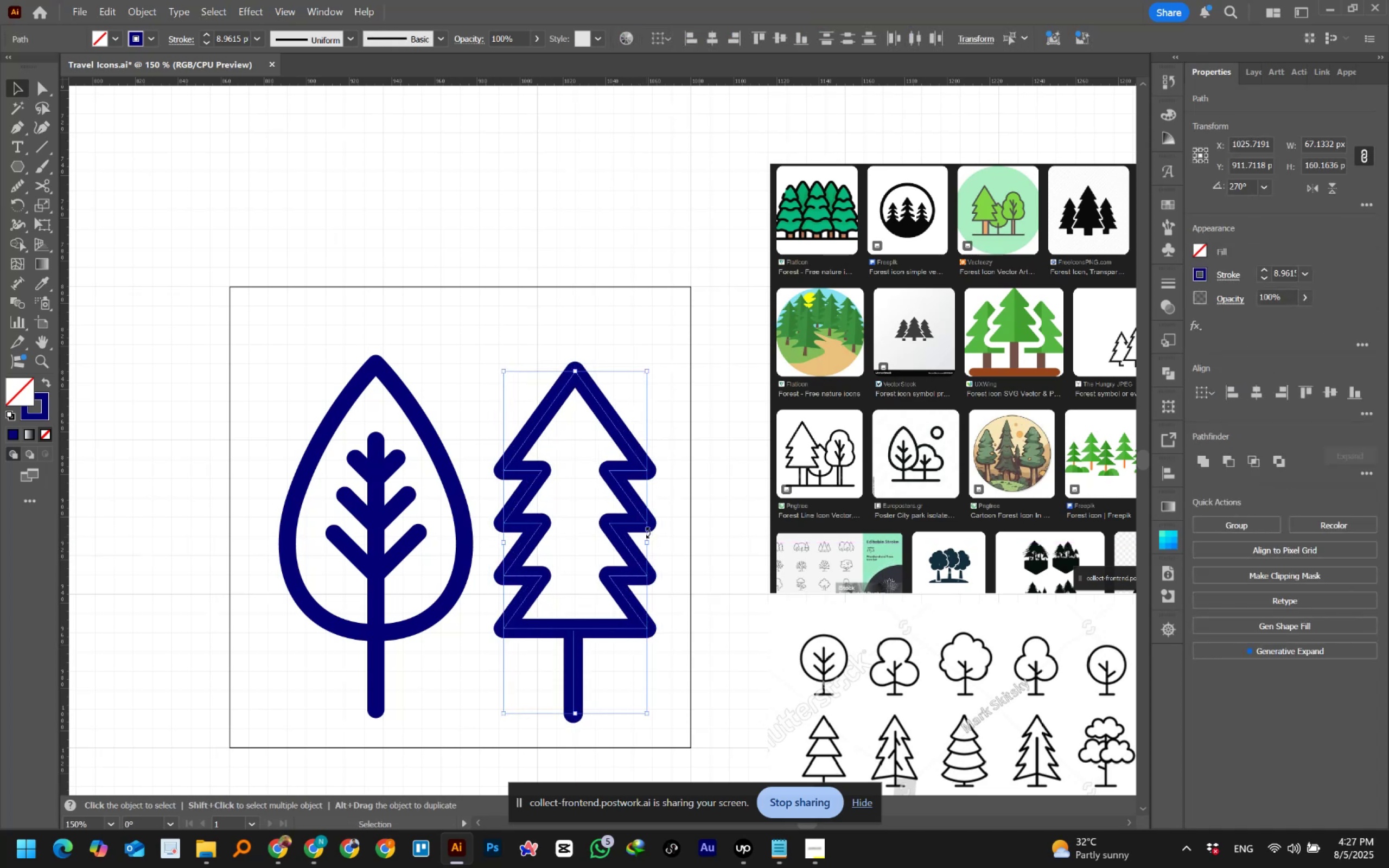 
key(Alt+AltLeft)
 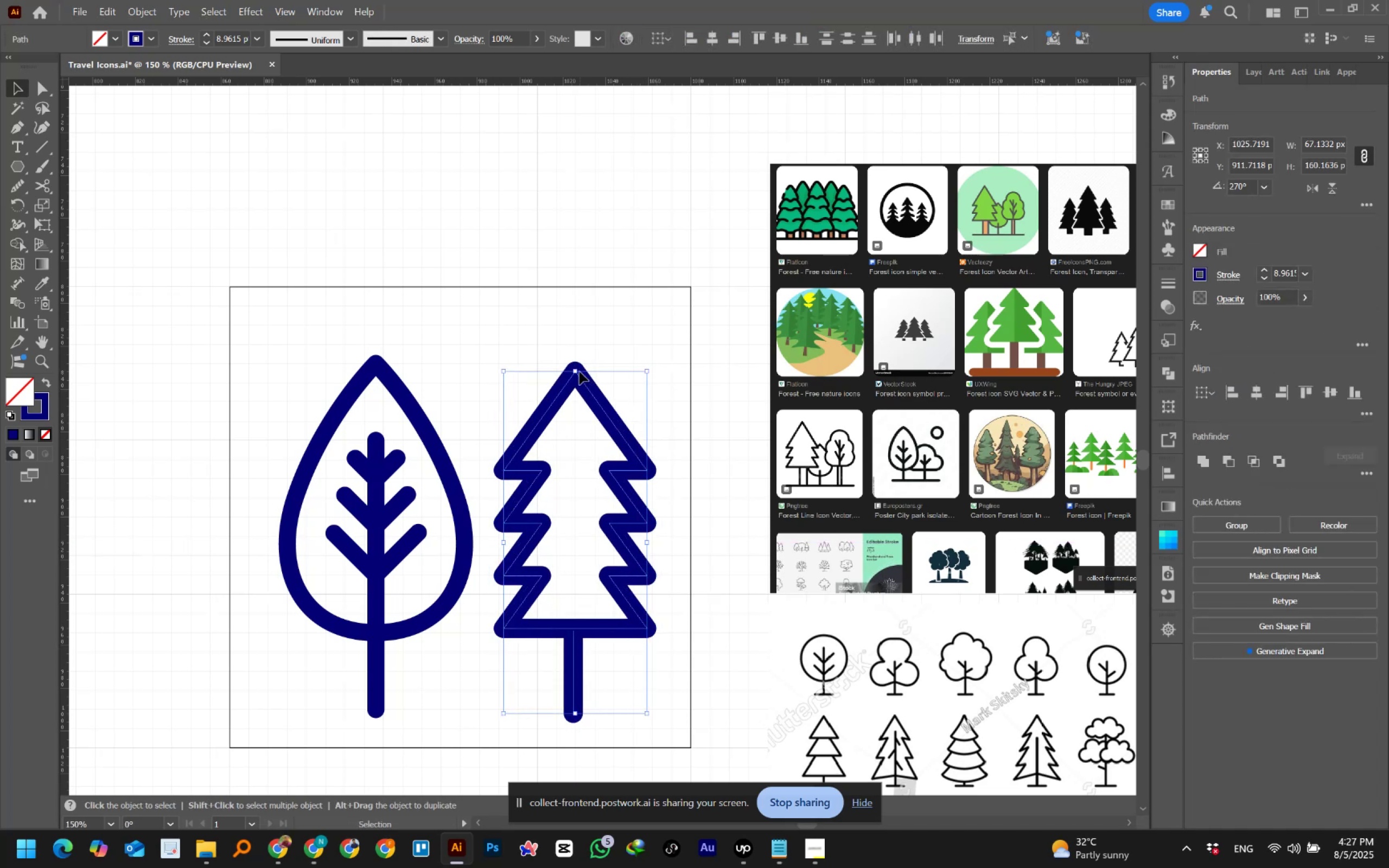 
hold_key(key=ShiftLeft, duration=1.43)
 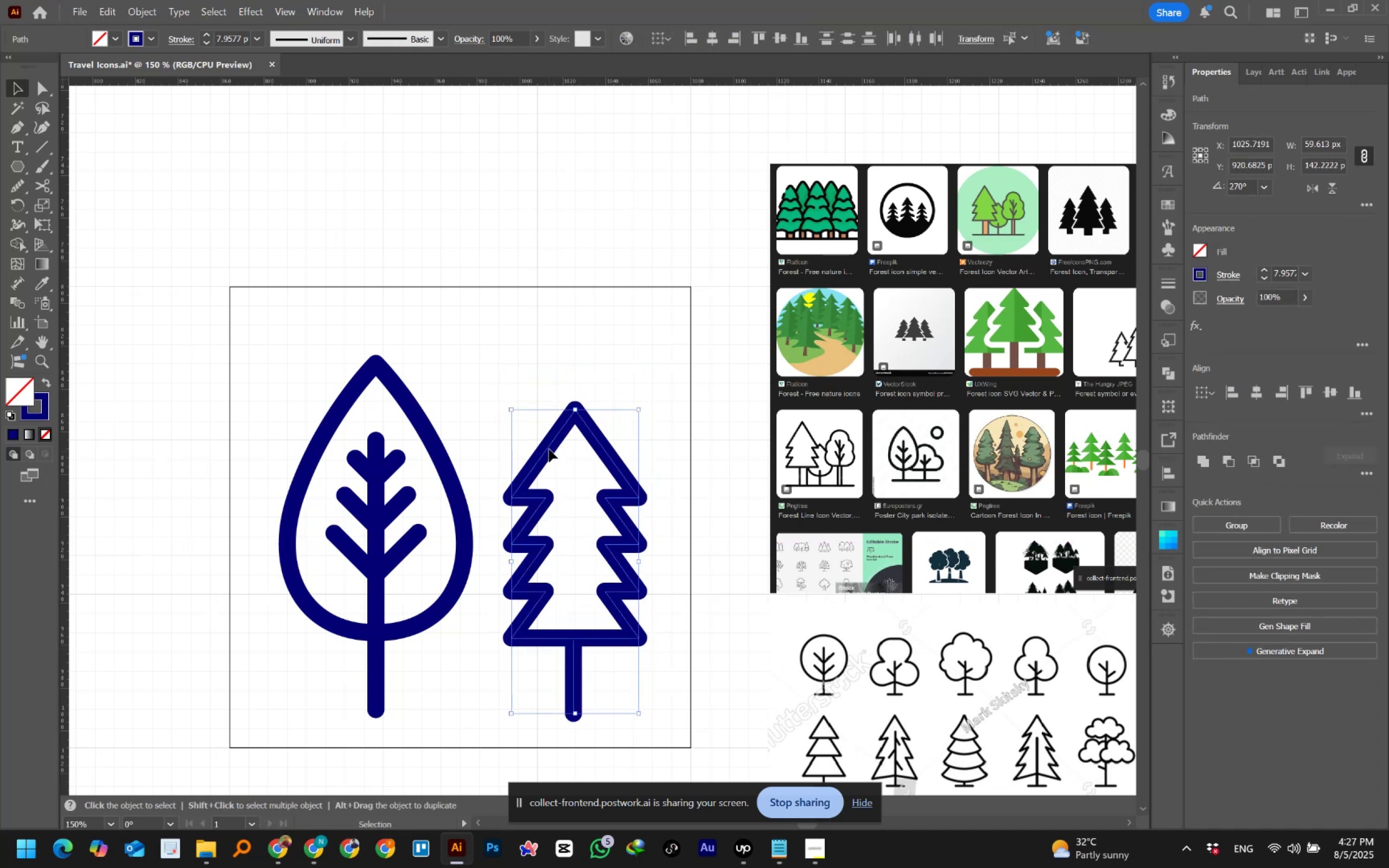 
hold_key(key=ShiftLeft, duration=1.51)
 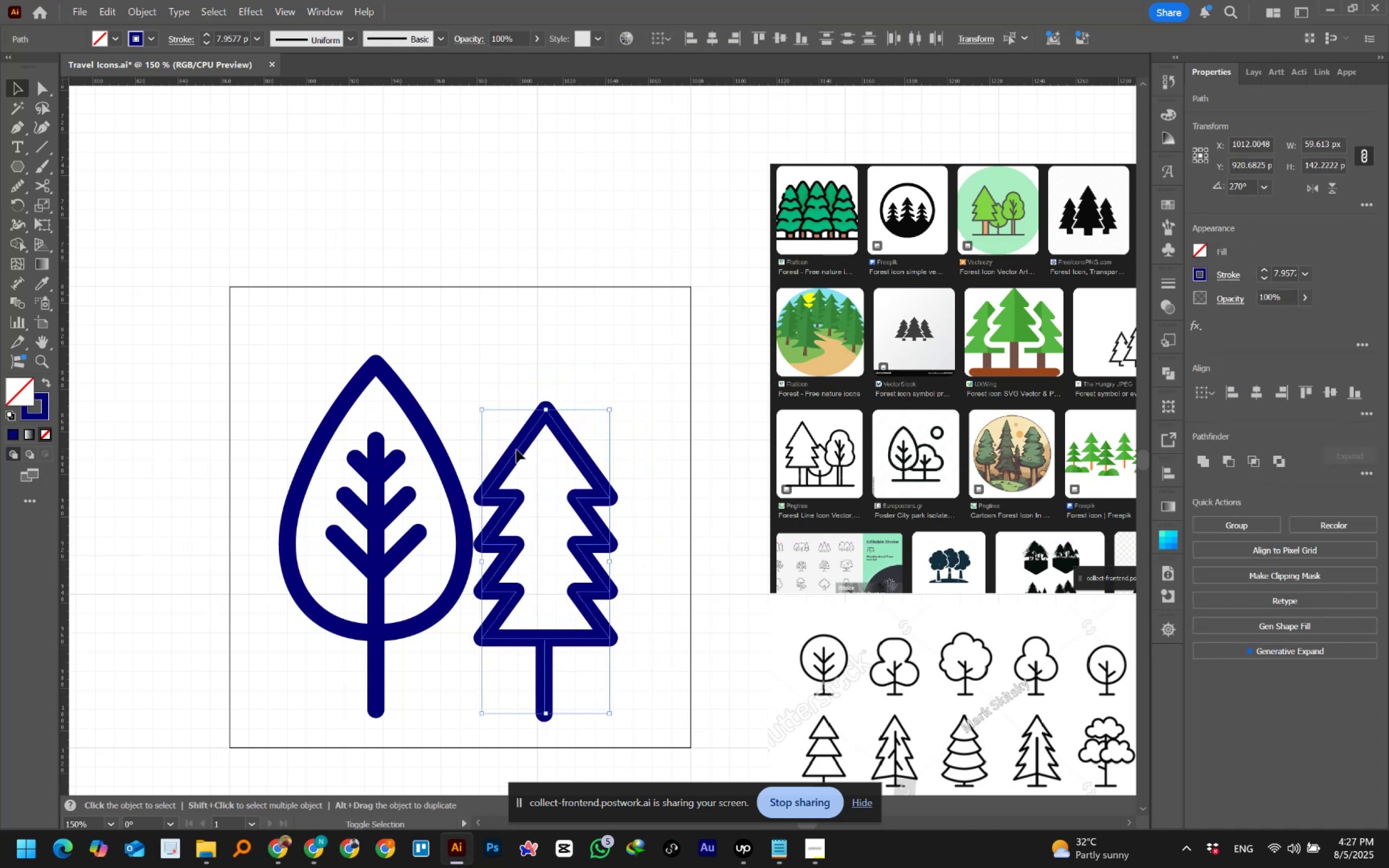 
key(Shift+ShiftLeft)
 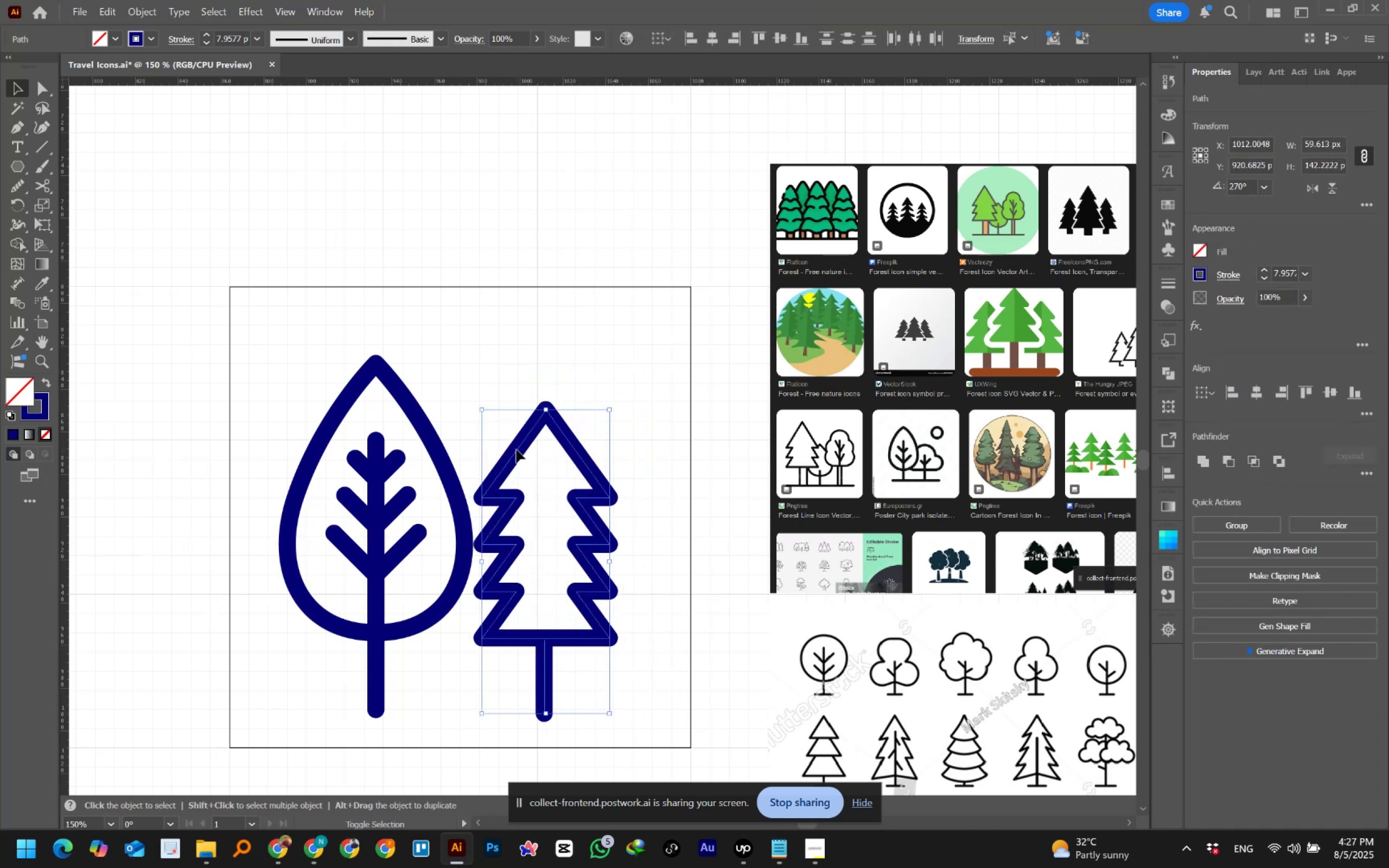 
key(Shift+ShiftLeft)
 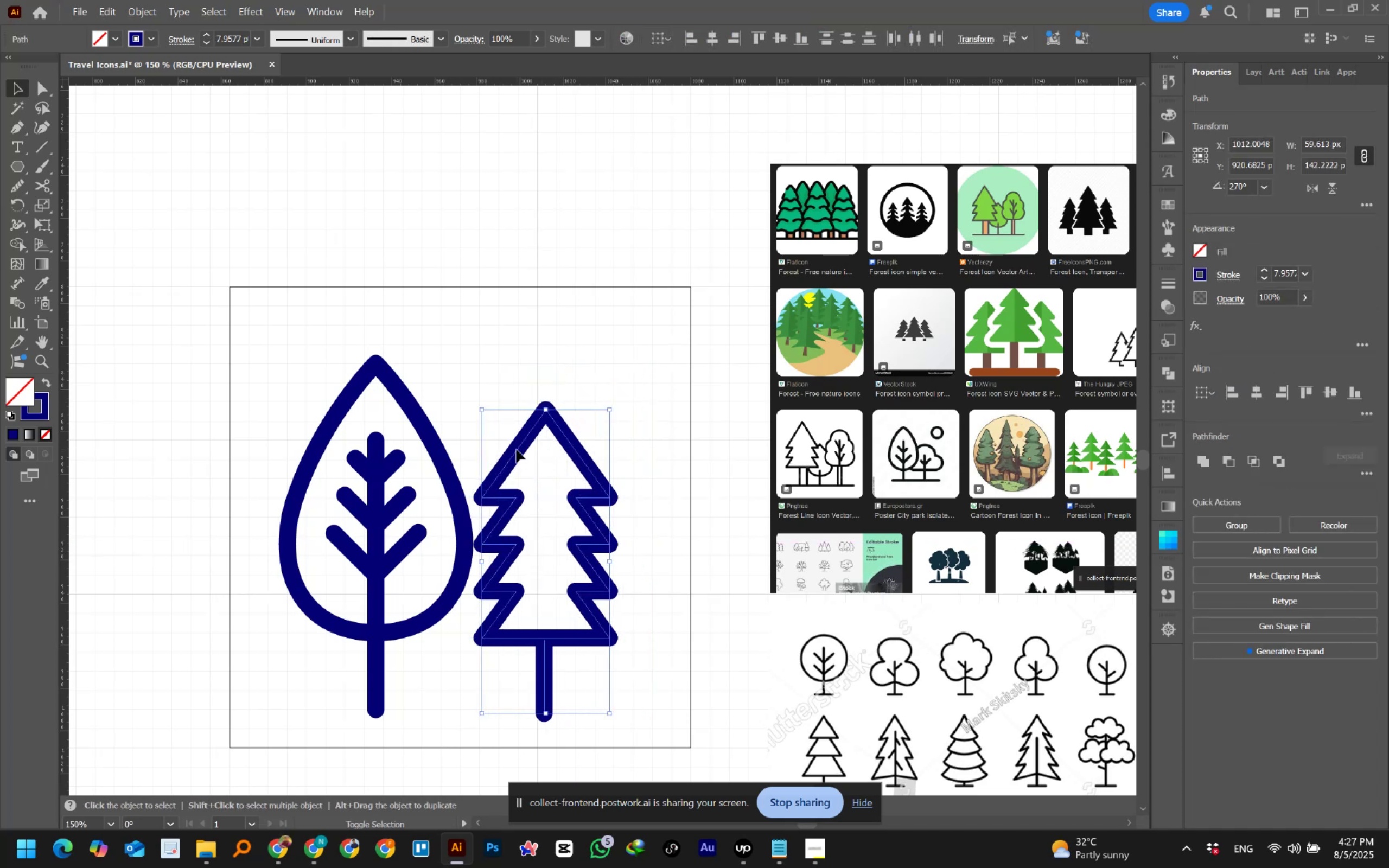 
key(Shift+ShiftLeft)
 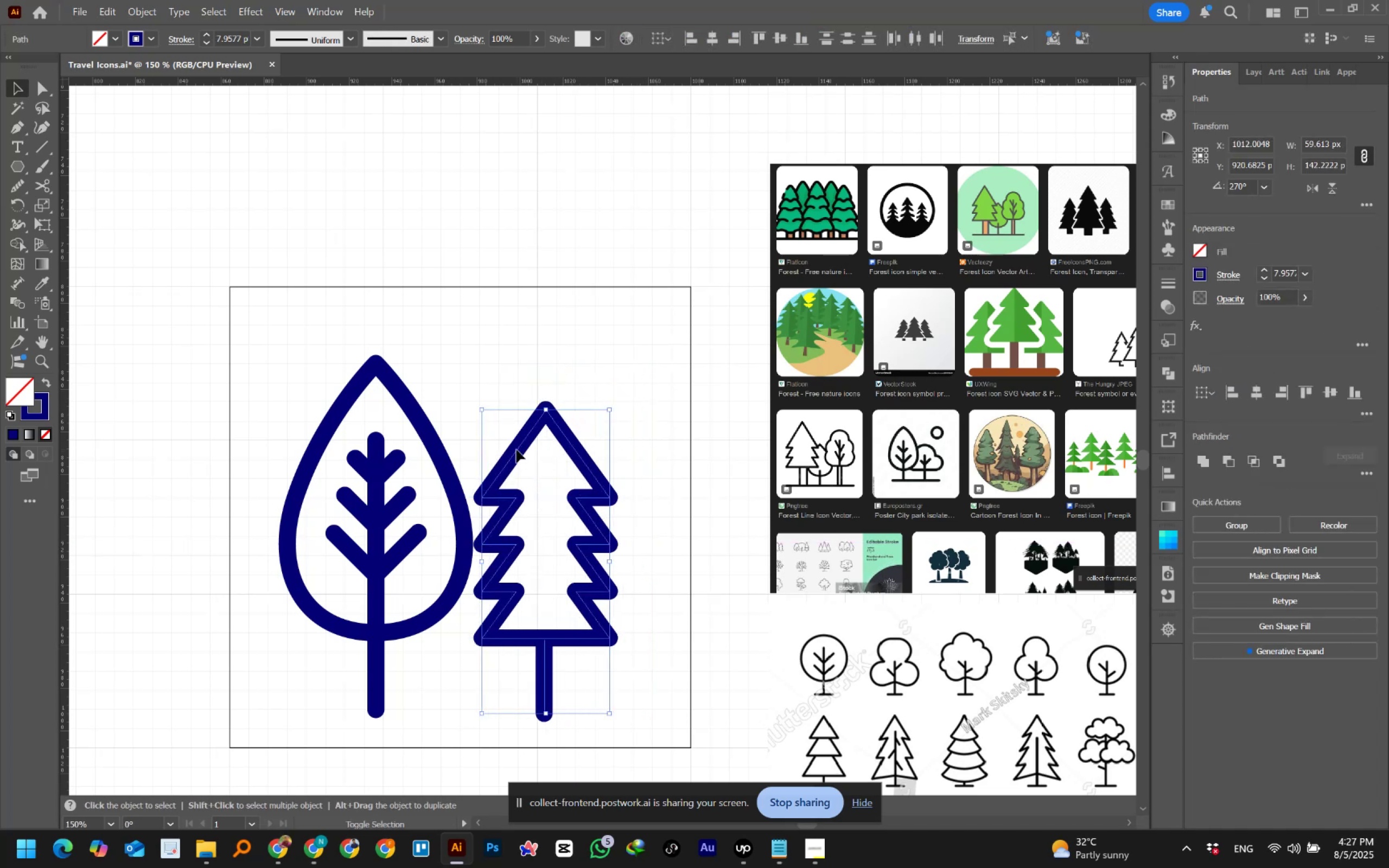 
key(Shift+ShiftLeft)
 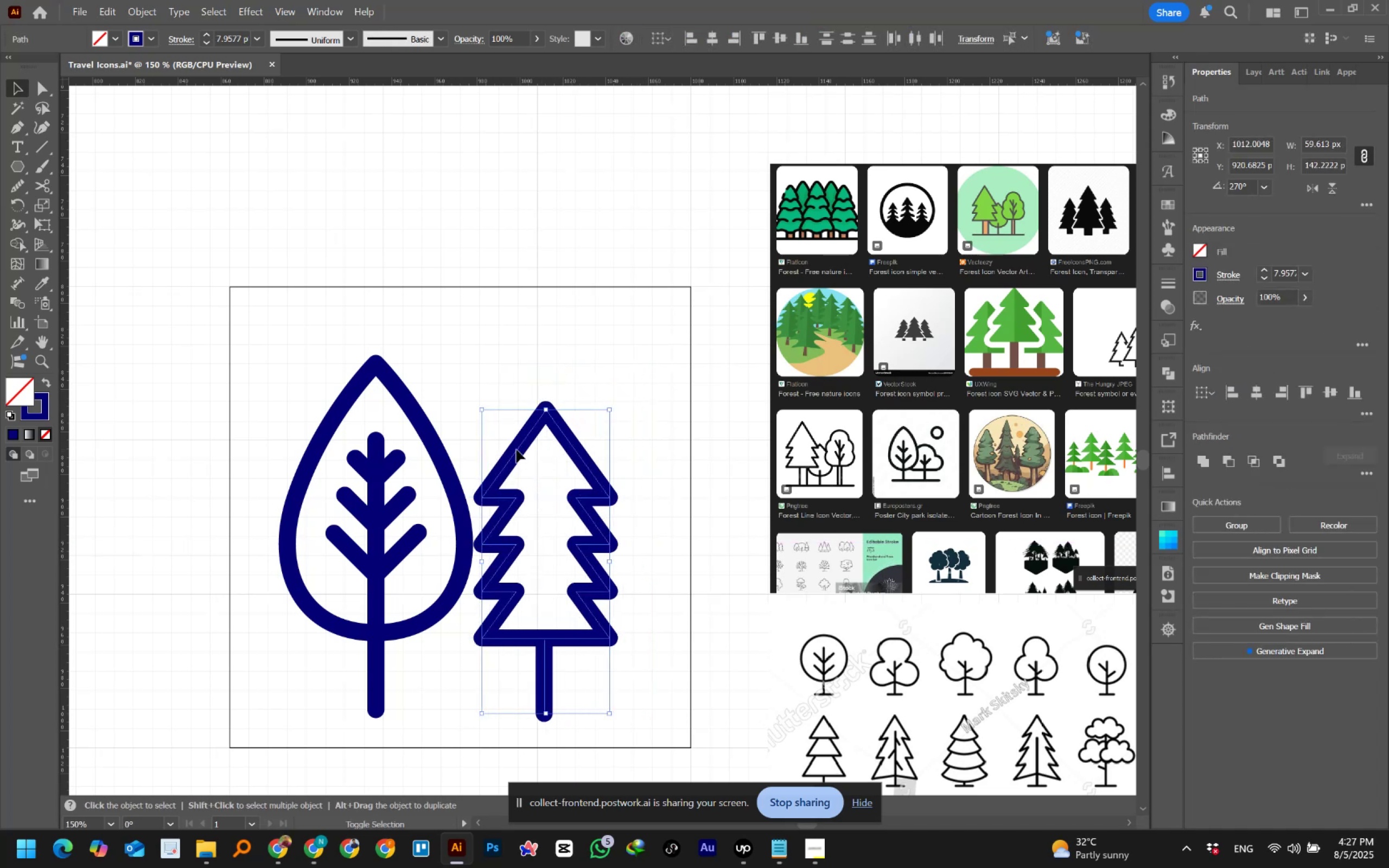 
key(Shift+ShiftLeft)
 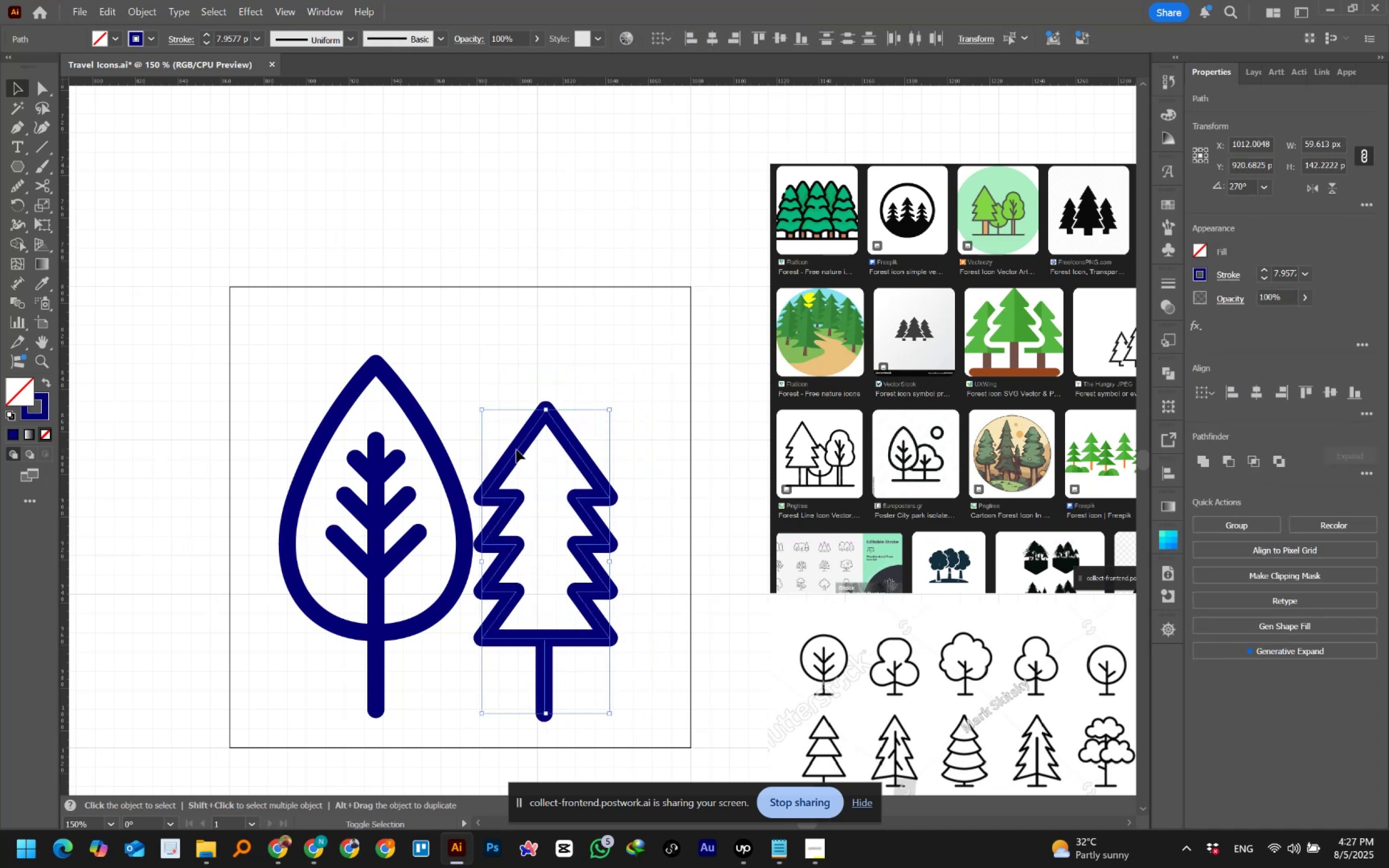 
key(Shift+ShiftLeft)
 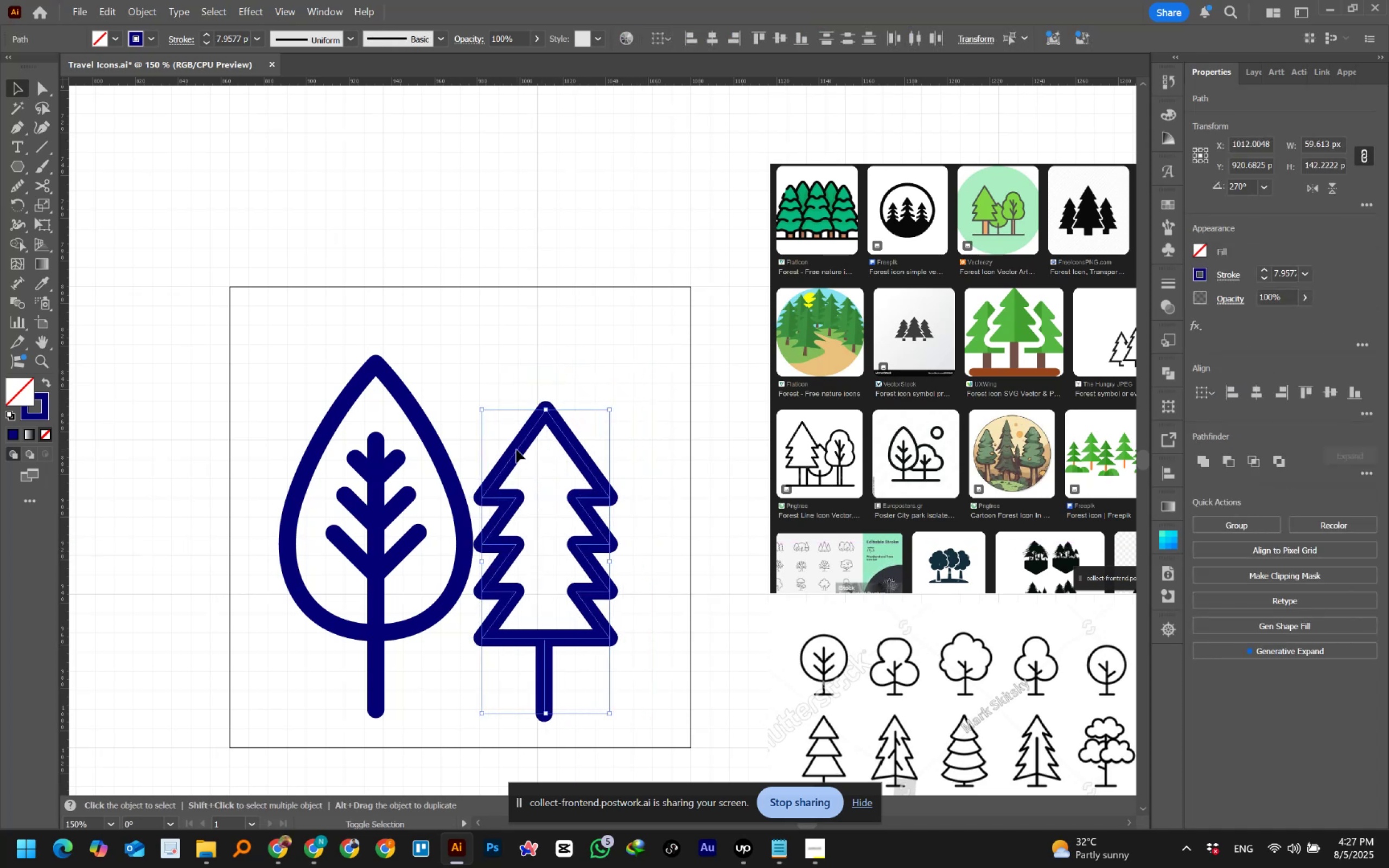 
key(Shift+ShiftLeft)
 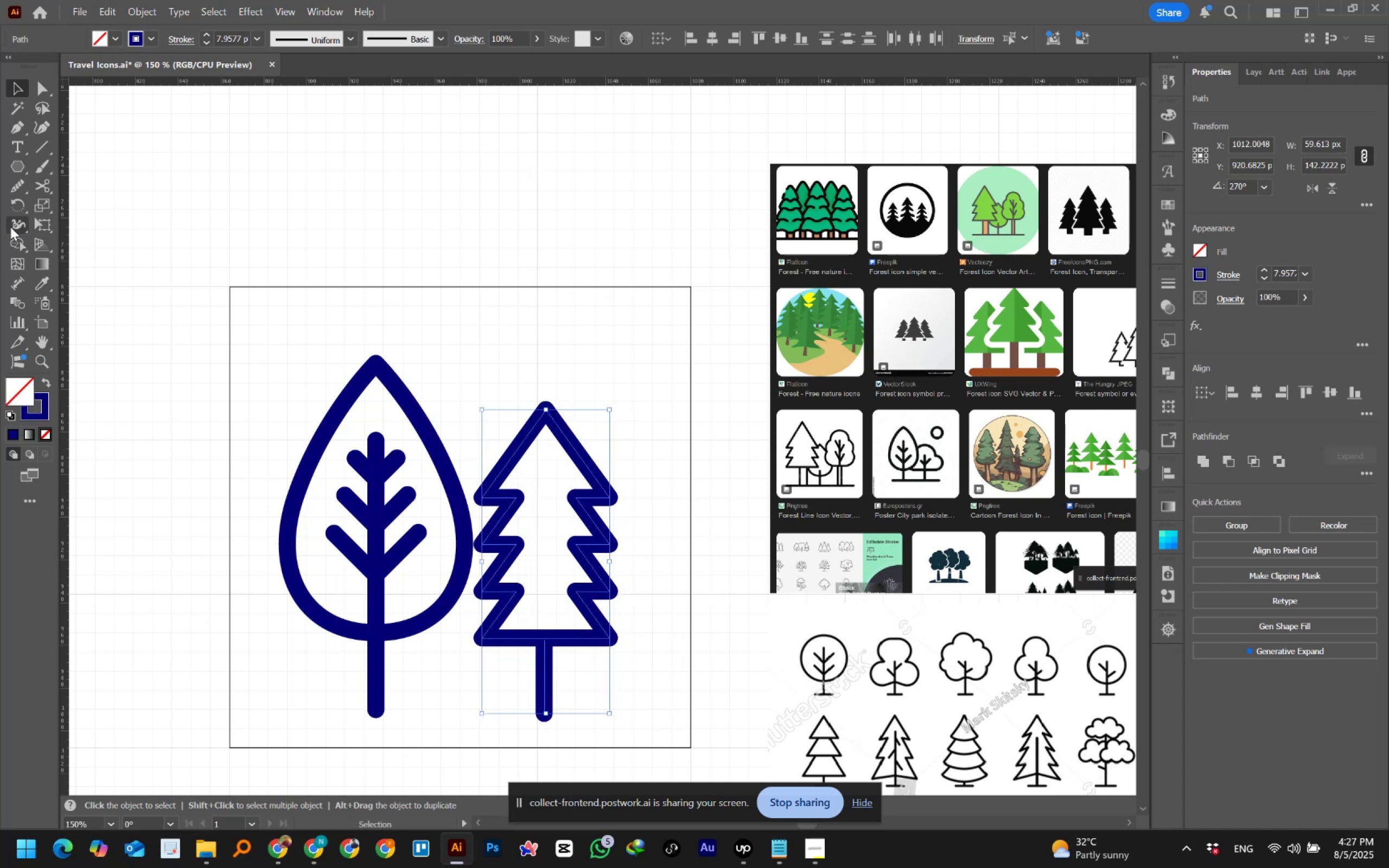 
right_click([26, 167])
 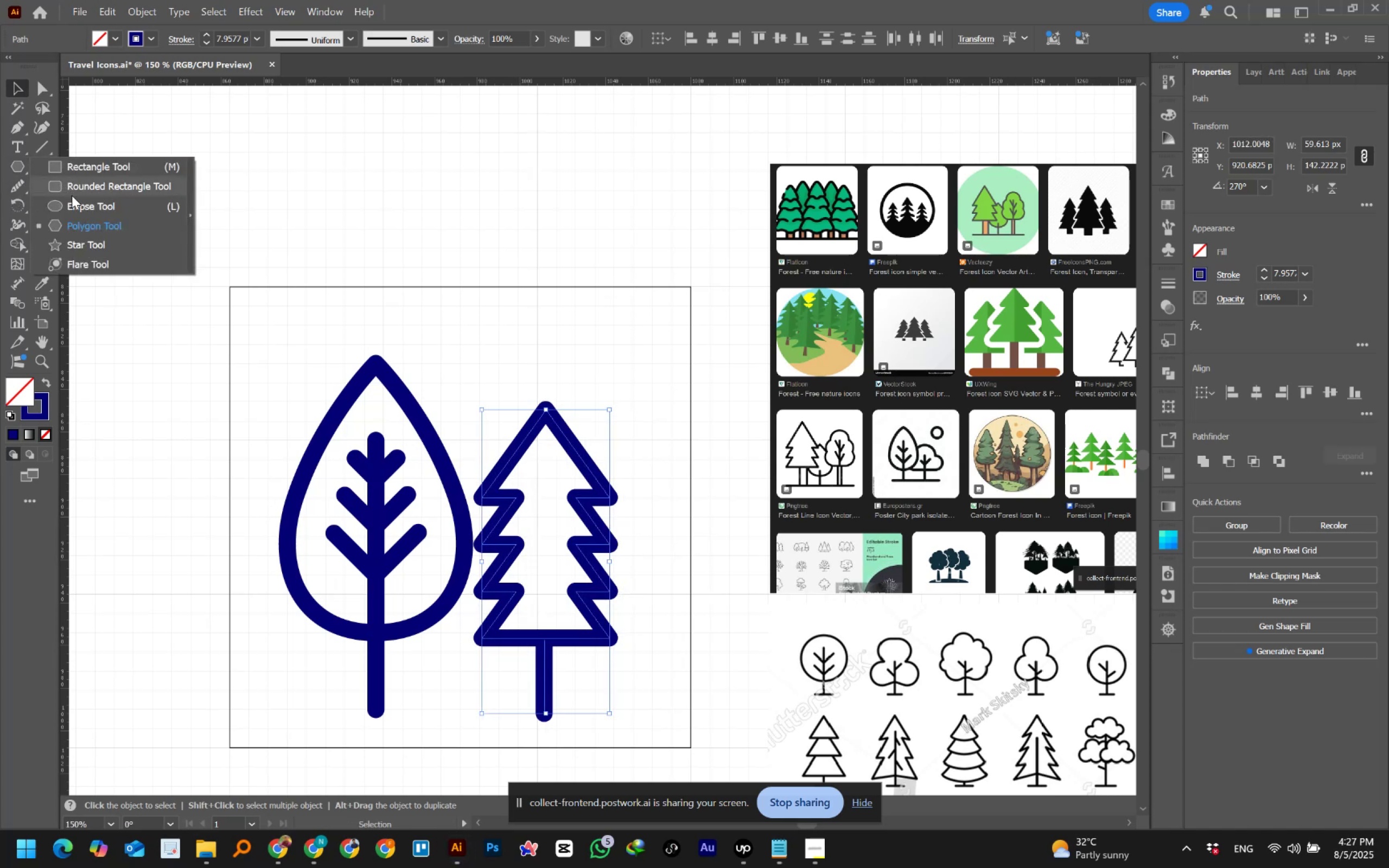 
left_click([72, 201])
 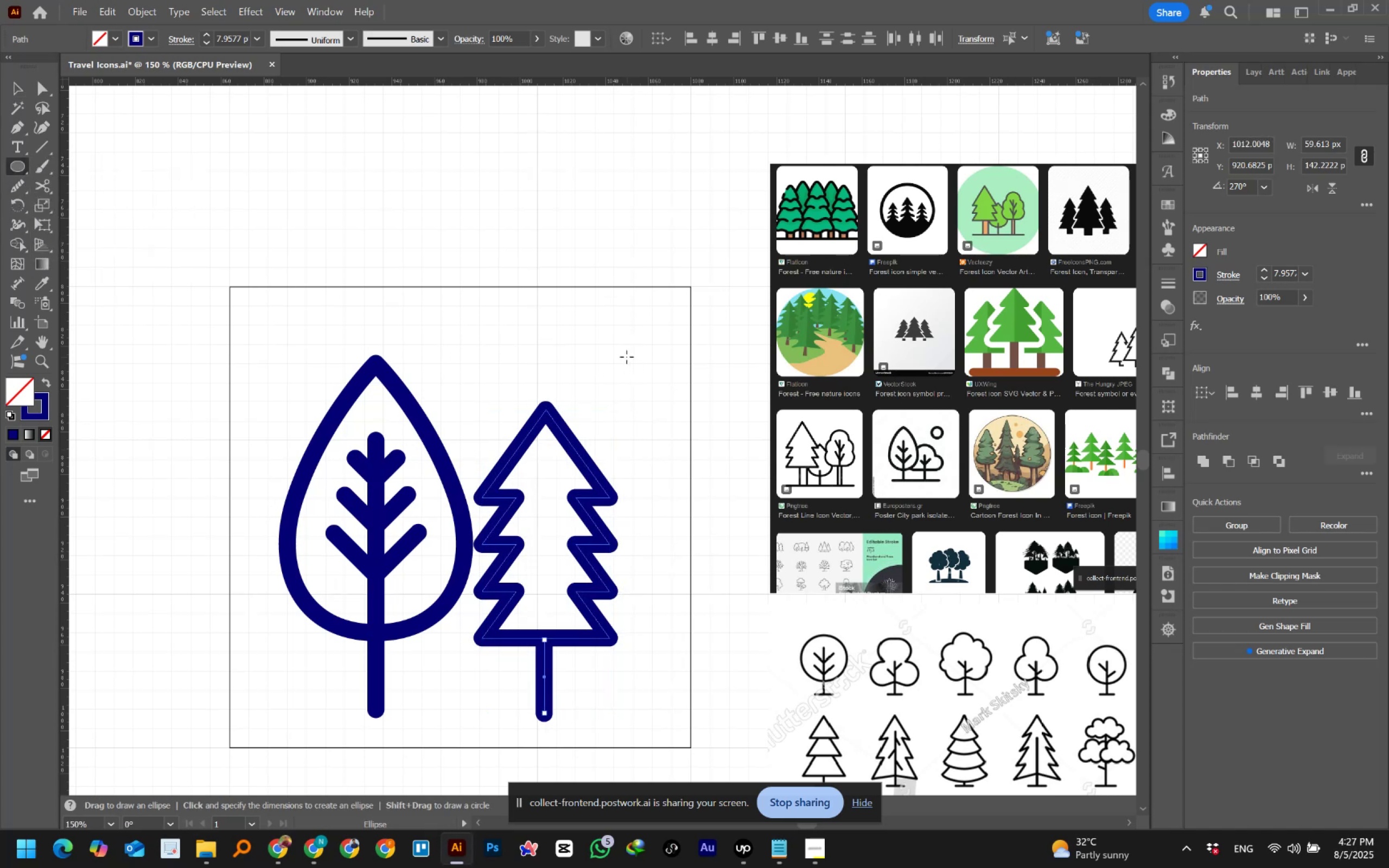 
hold_key(key=AltLeft, duration=4.26)
 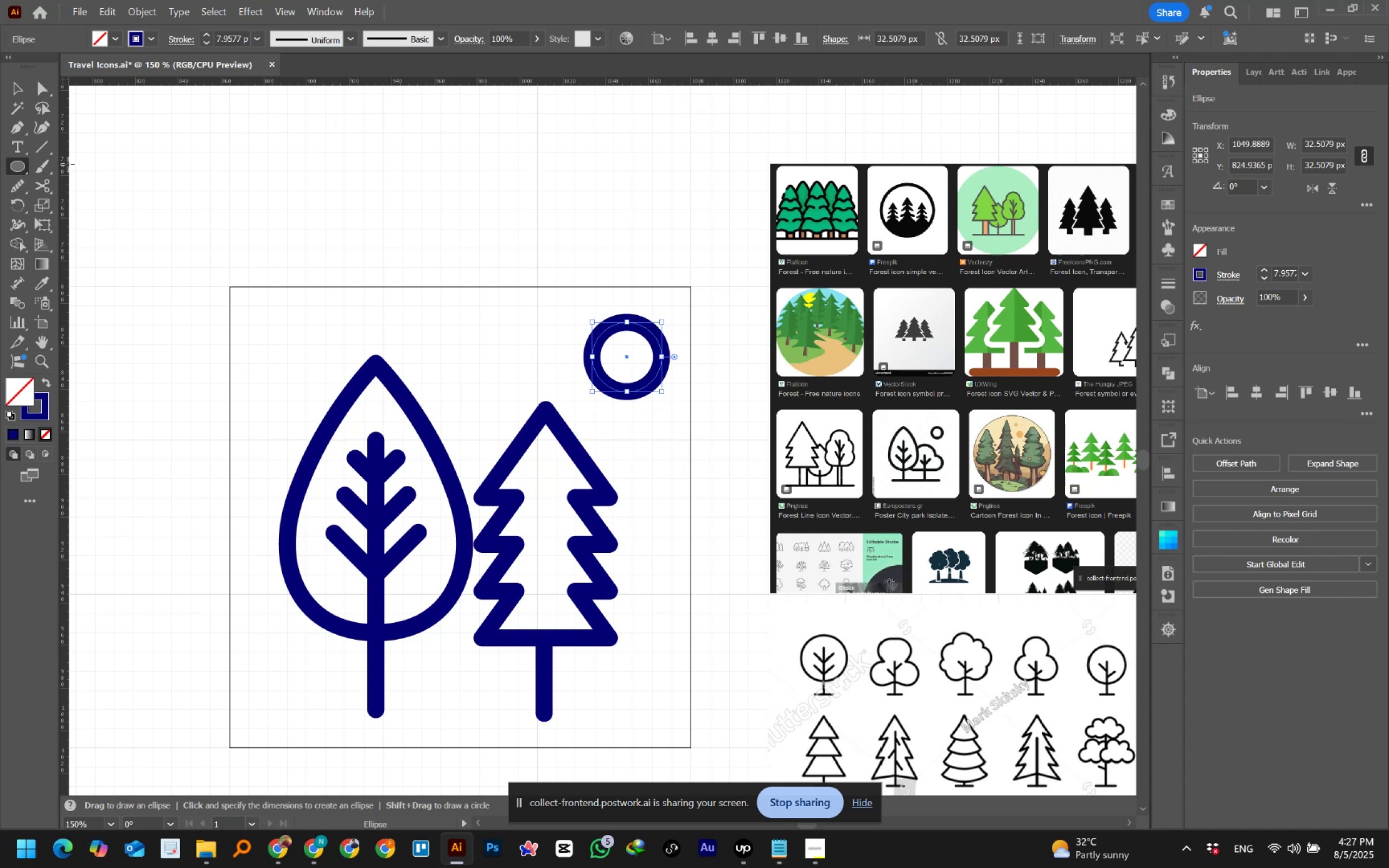 
hold_key(key=ShiftLeft, duration=1.52)
 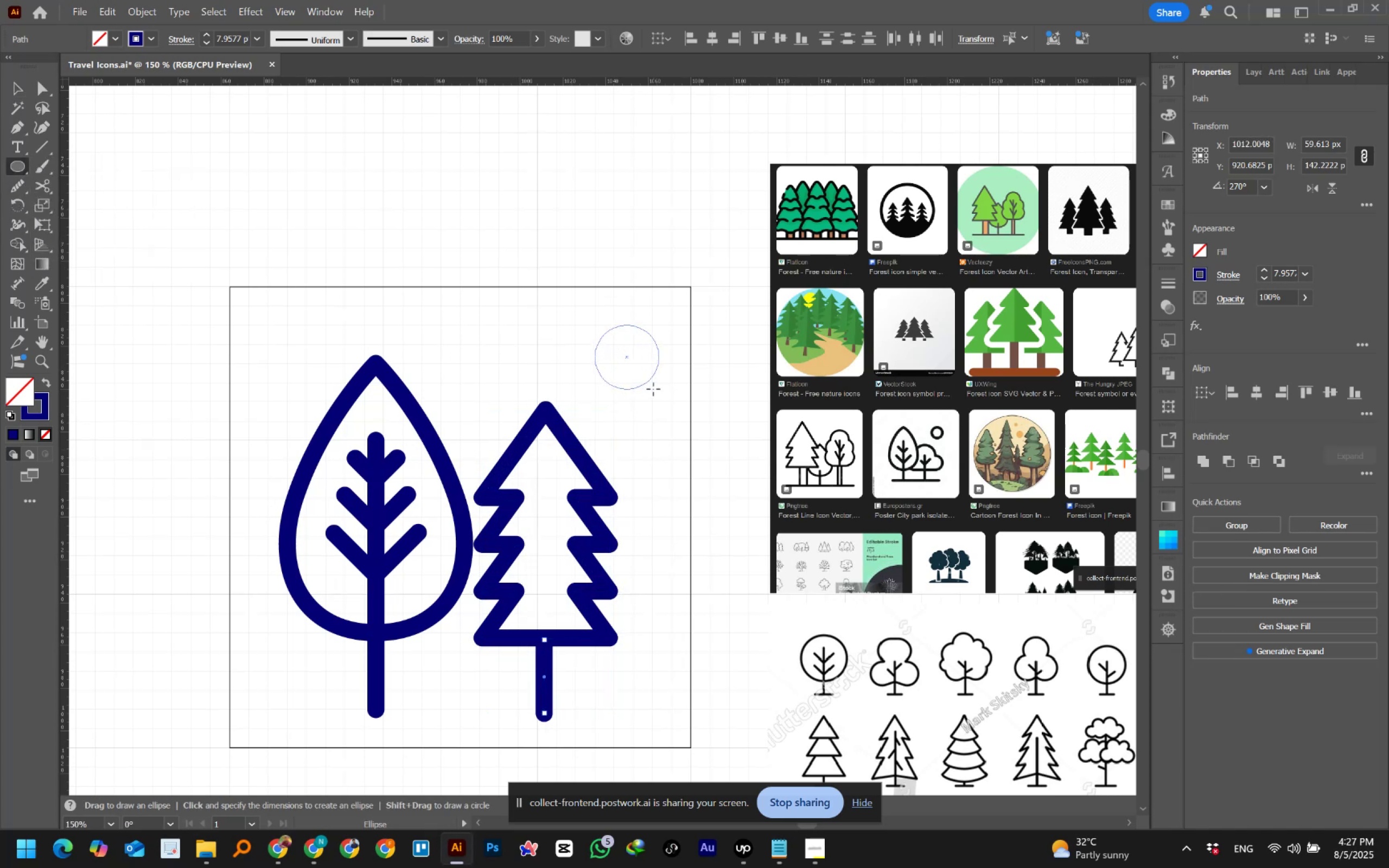 
hold_key(key=ShiftLeft, duration=1.52)
 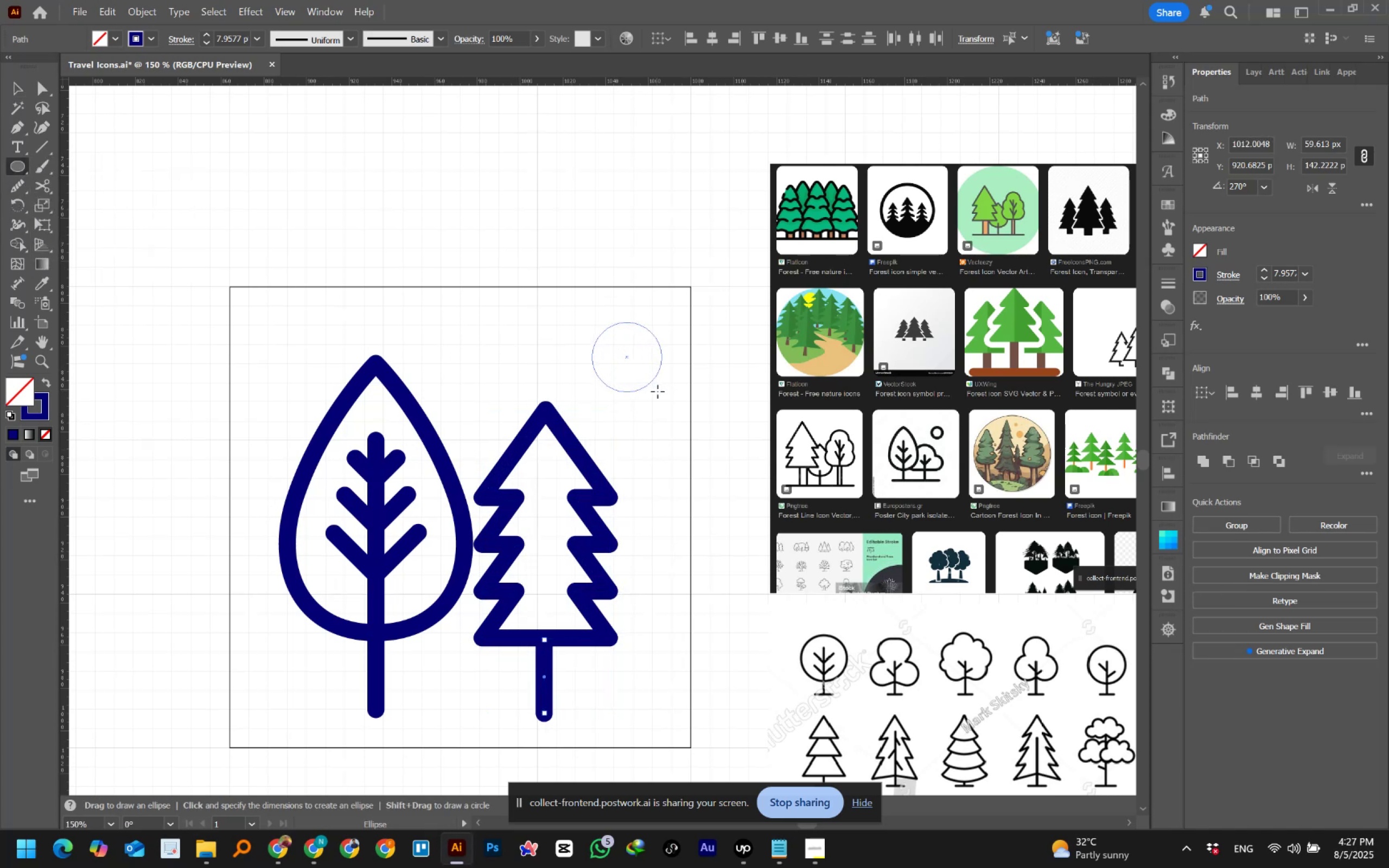 
hold_key(key=ShiftLeft, duration=1.19)
 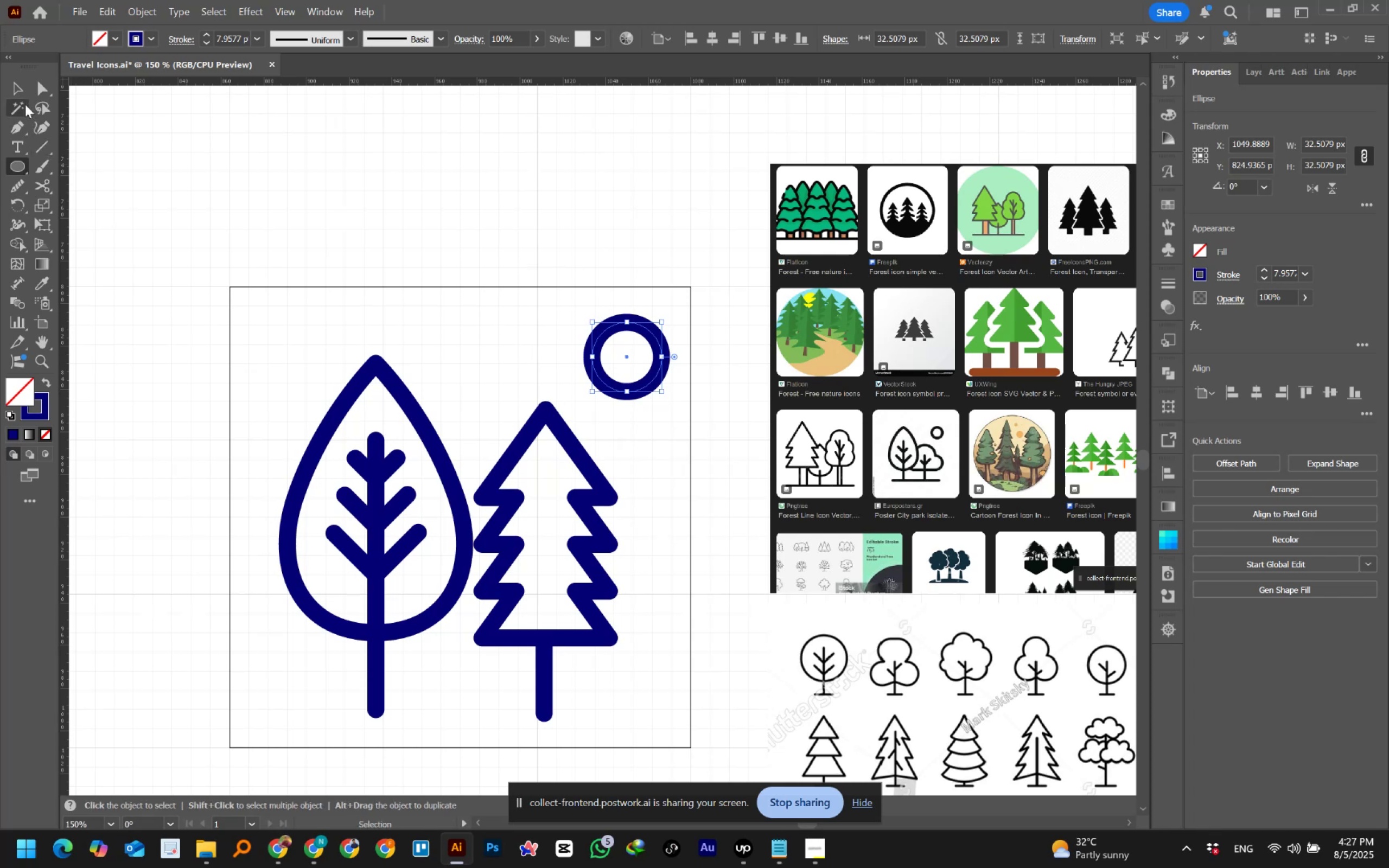 
left_click([20, 91])
 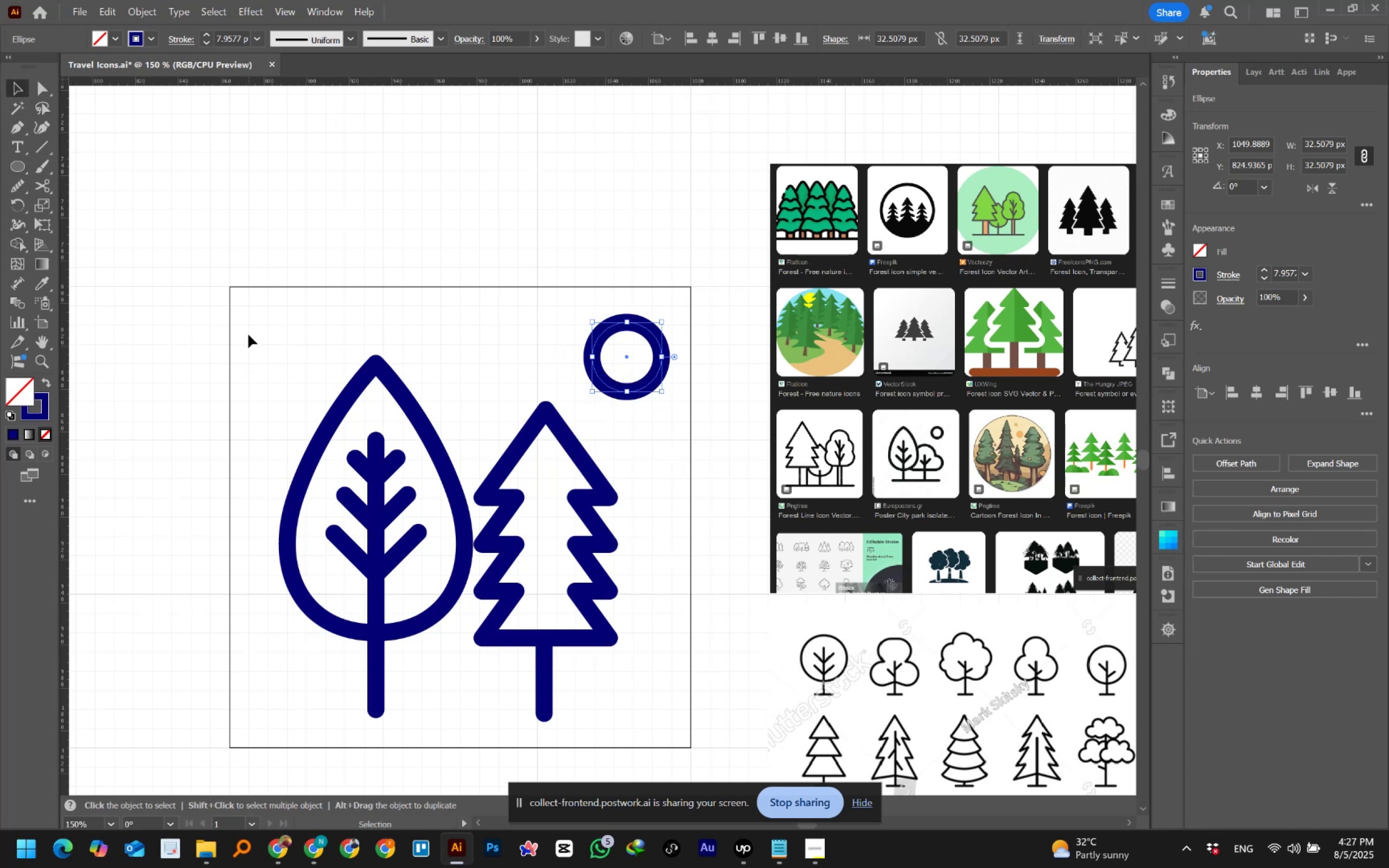 
wait(10.83)
 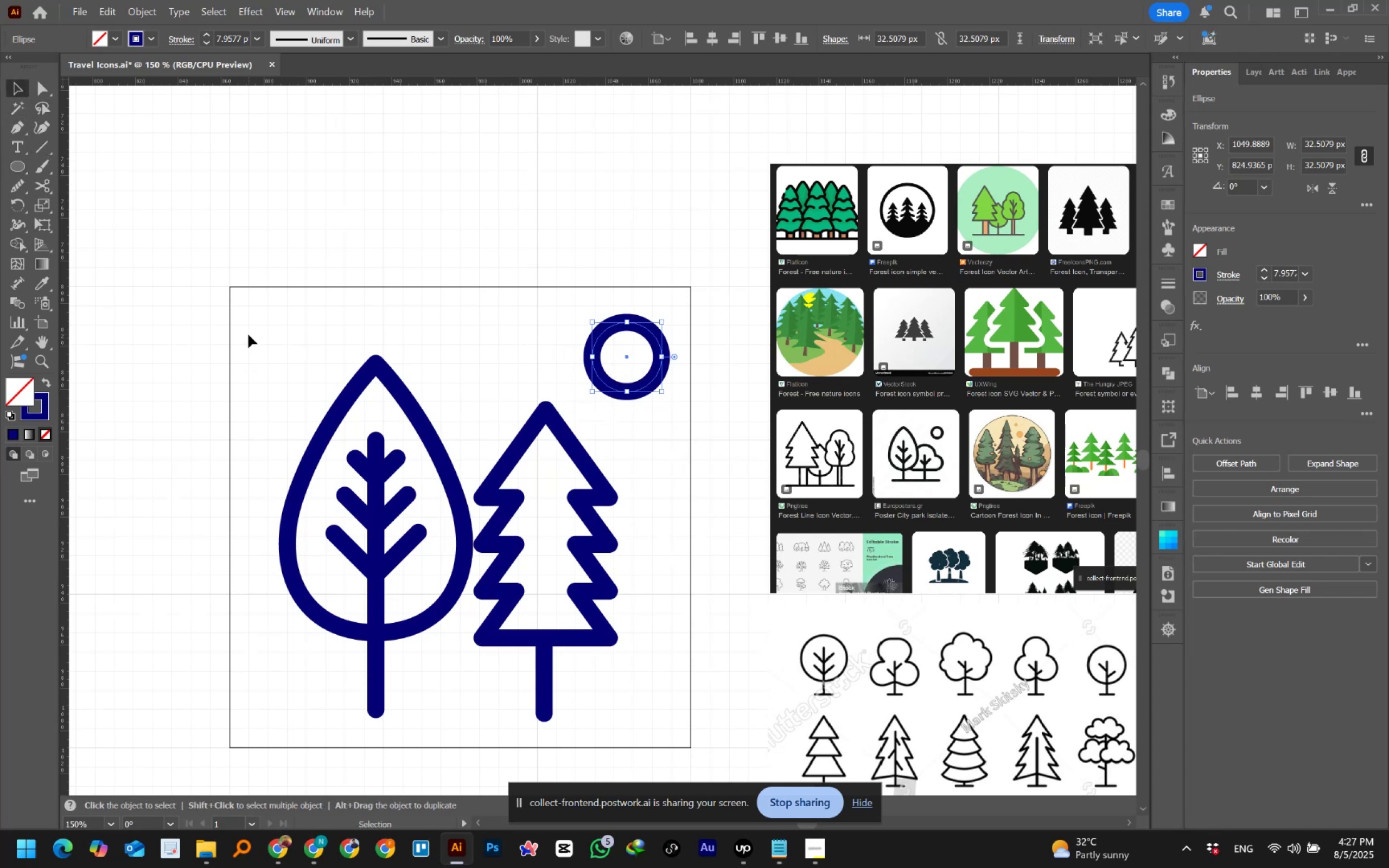 
hold_key(key=ShiftLeft, duration=1.52)
 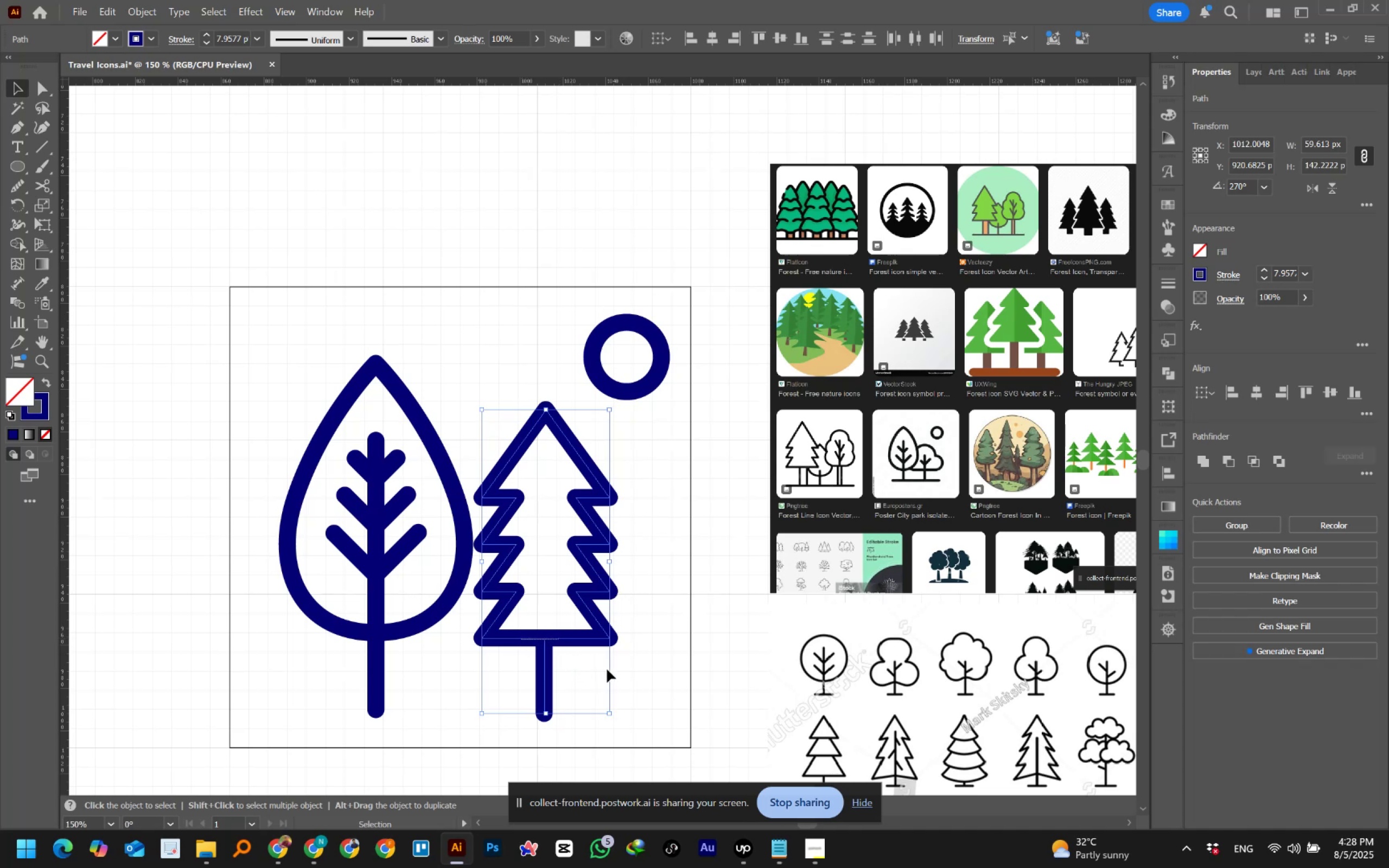 
key(Shift+ShiftLeft)
 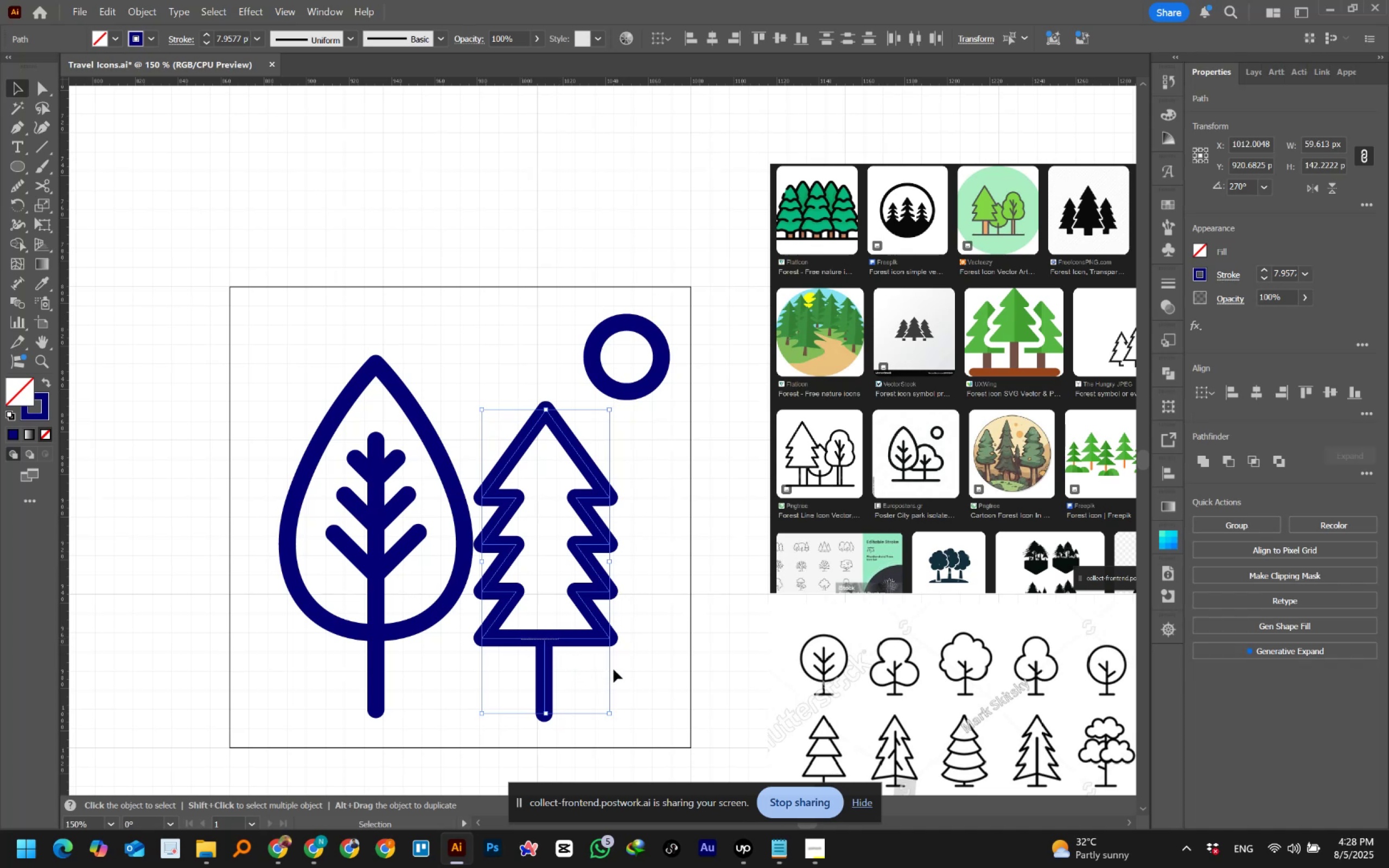 
key(Shift+ShiftLeft)
 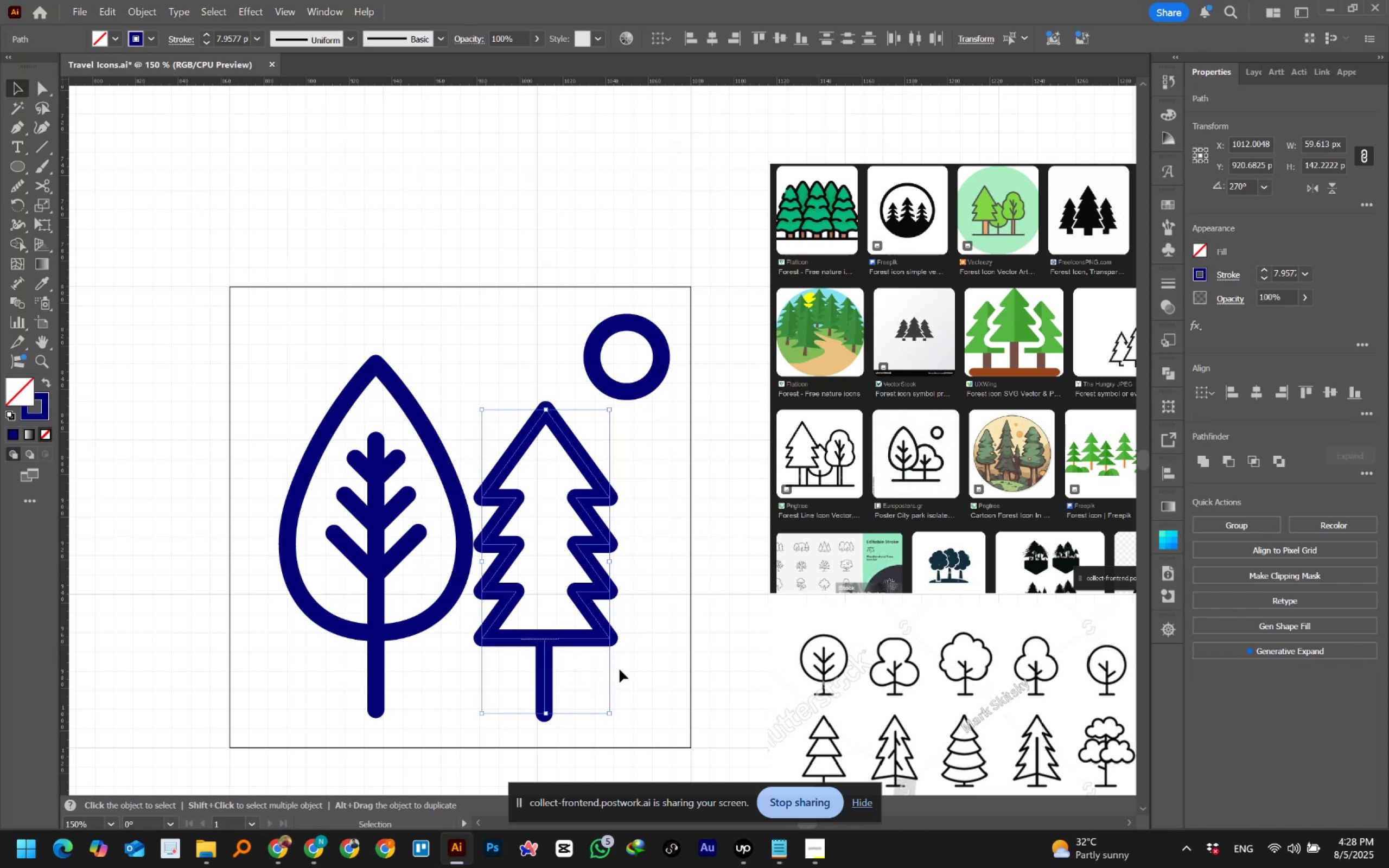 
key(Shift+ShiftLeft)
 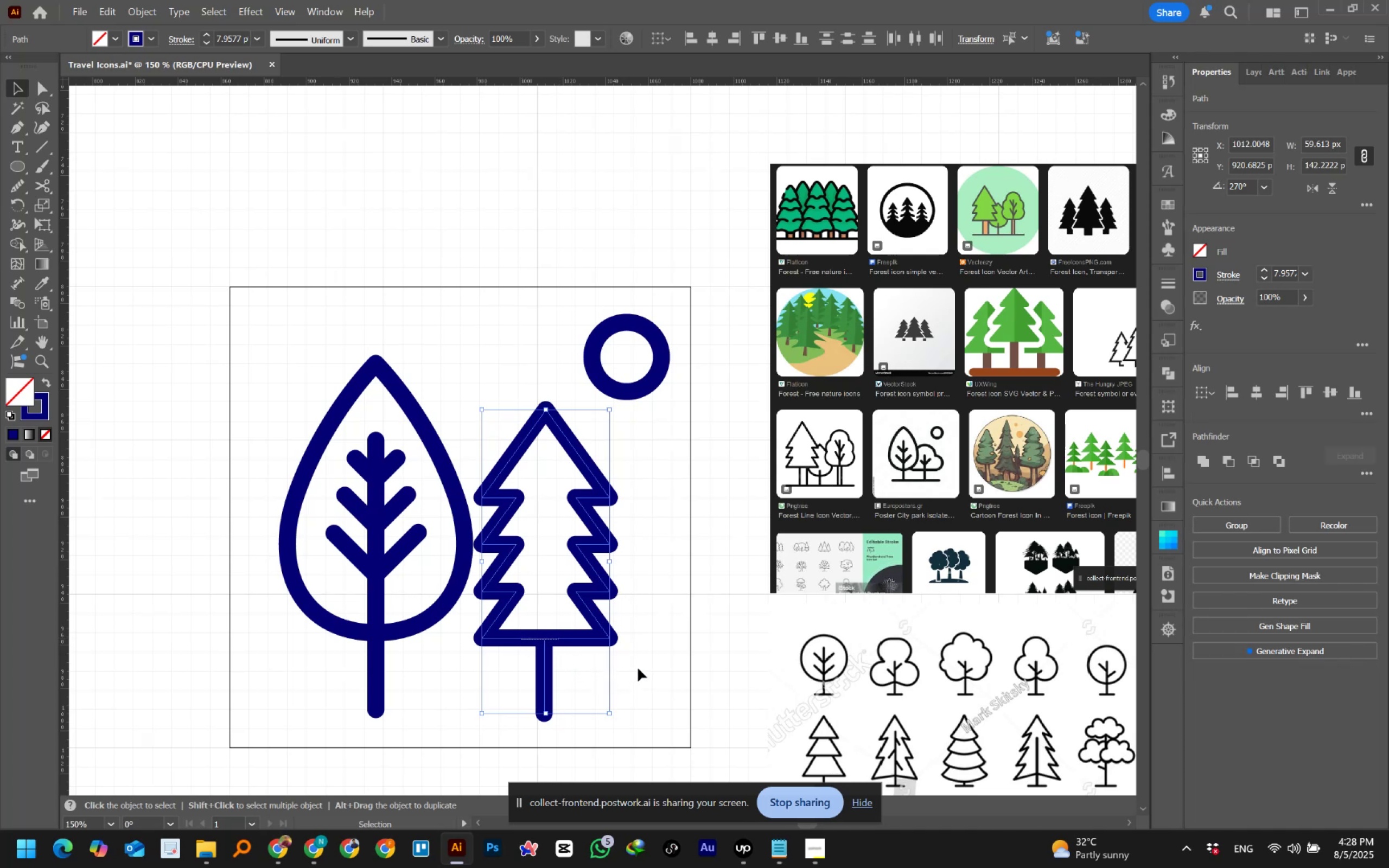 
left_click([638, 668])
 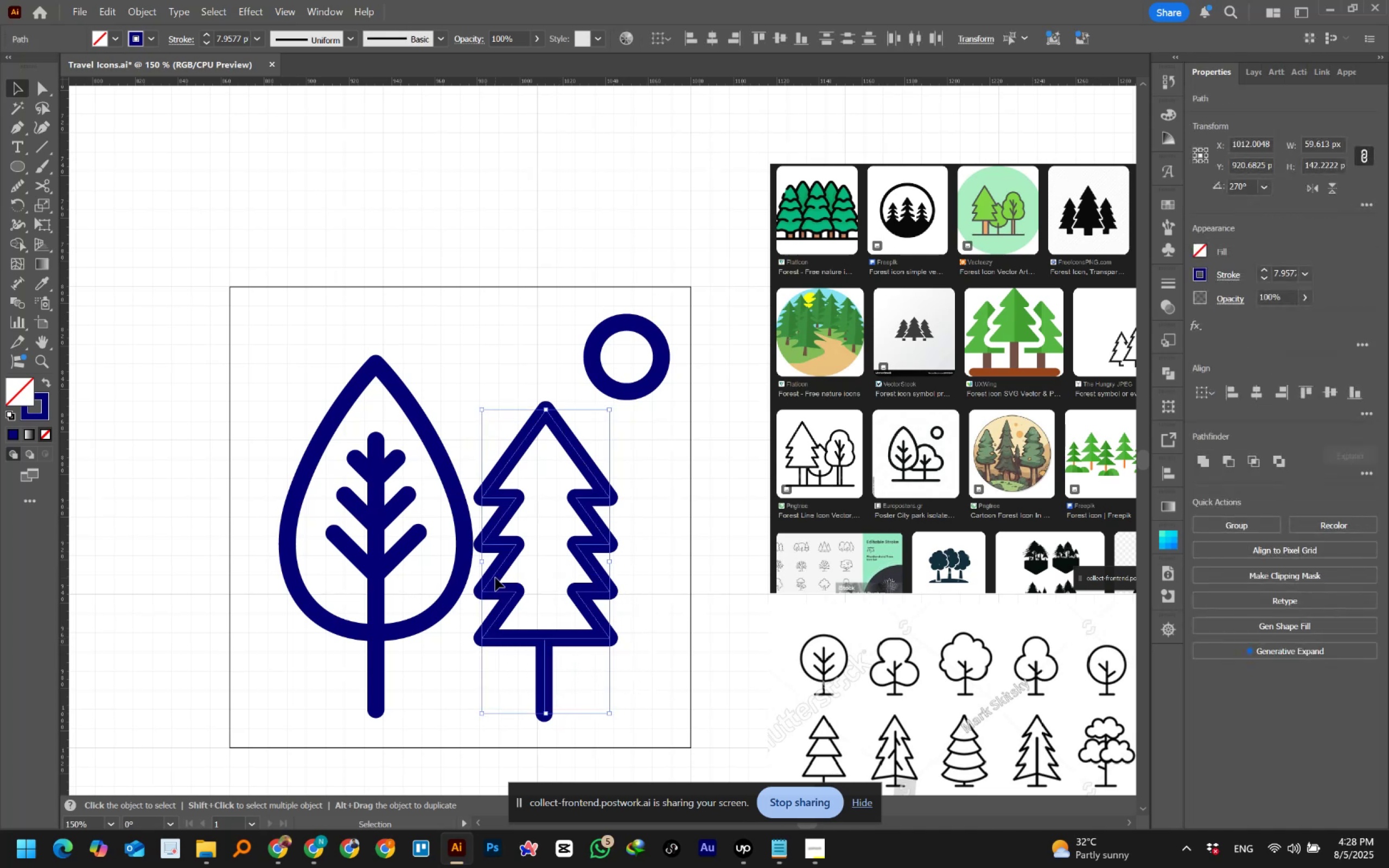 
key(Shift+ArrowLeft)
 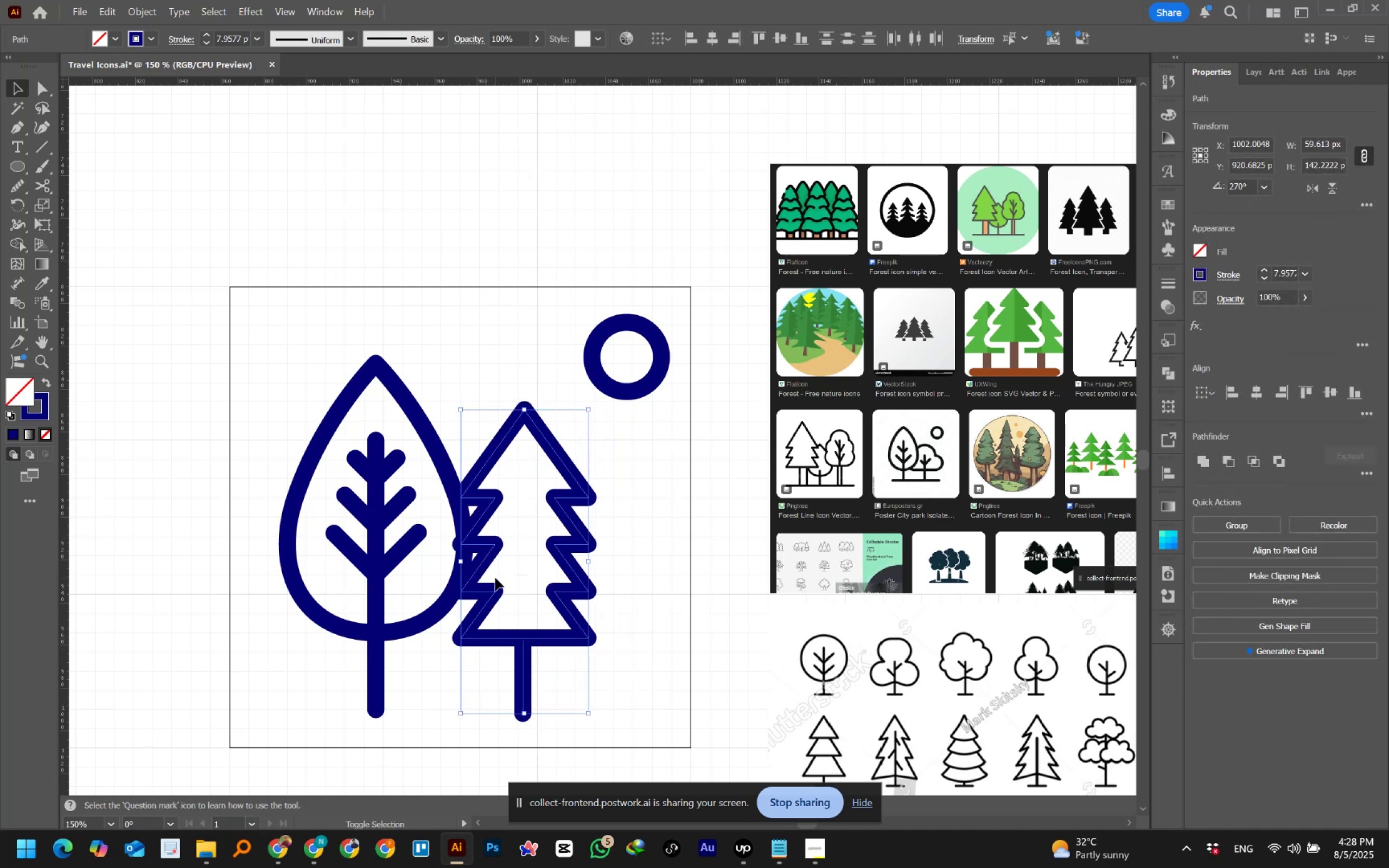 
key(Shift+ArrowLeft)
 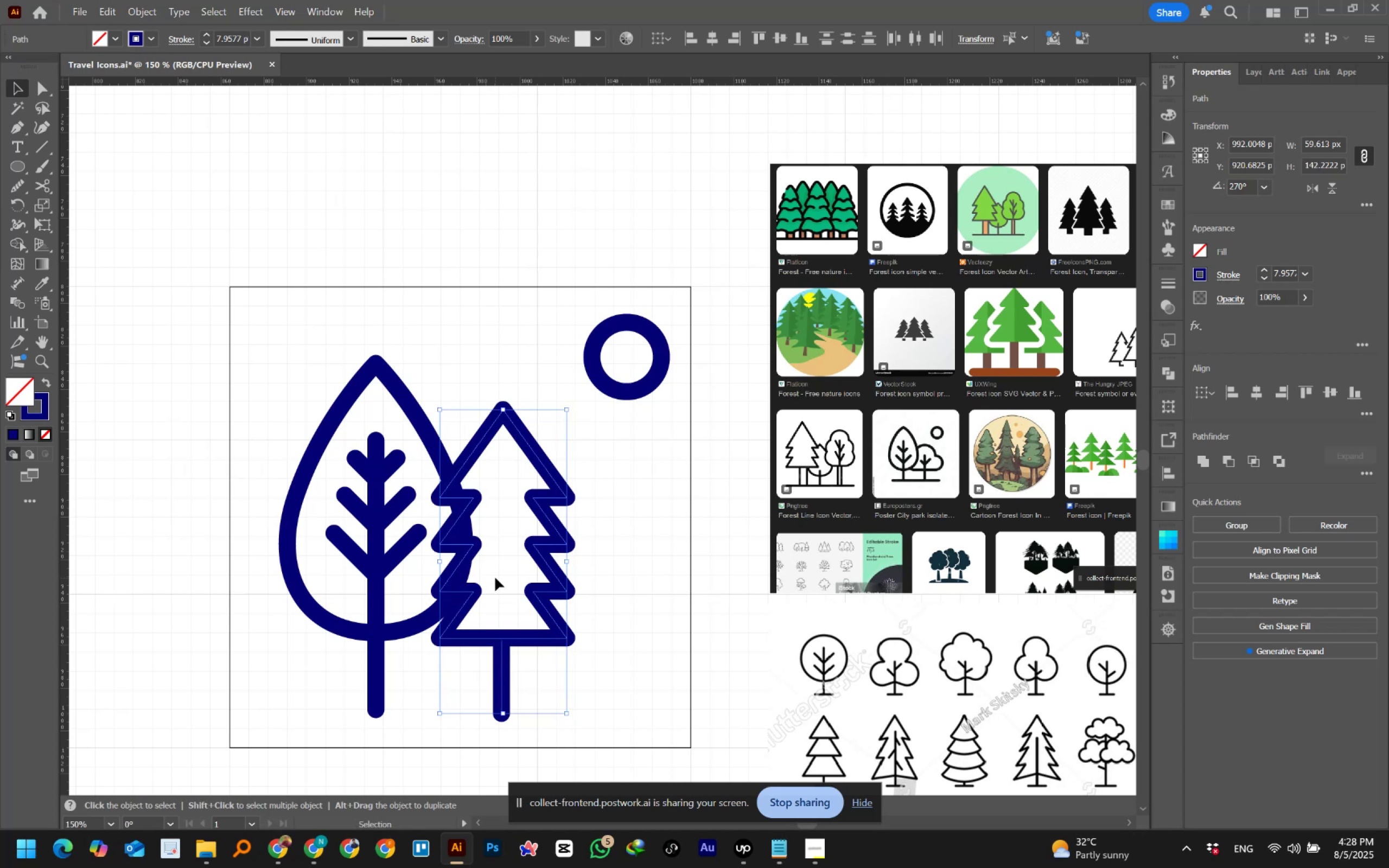 
wait(7.35)
 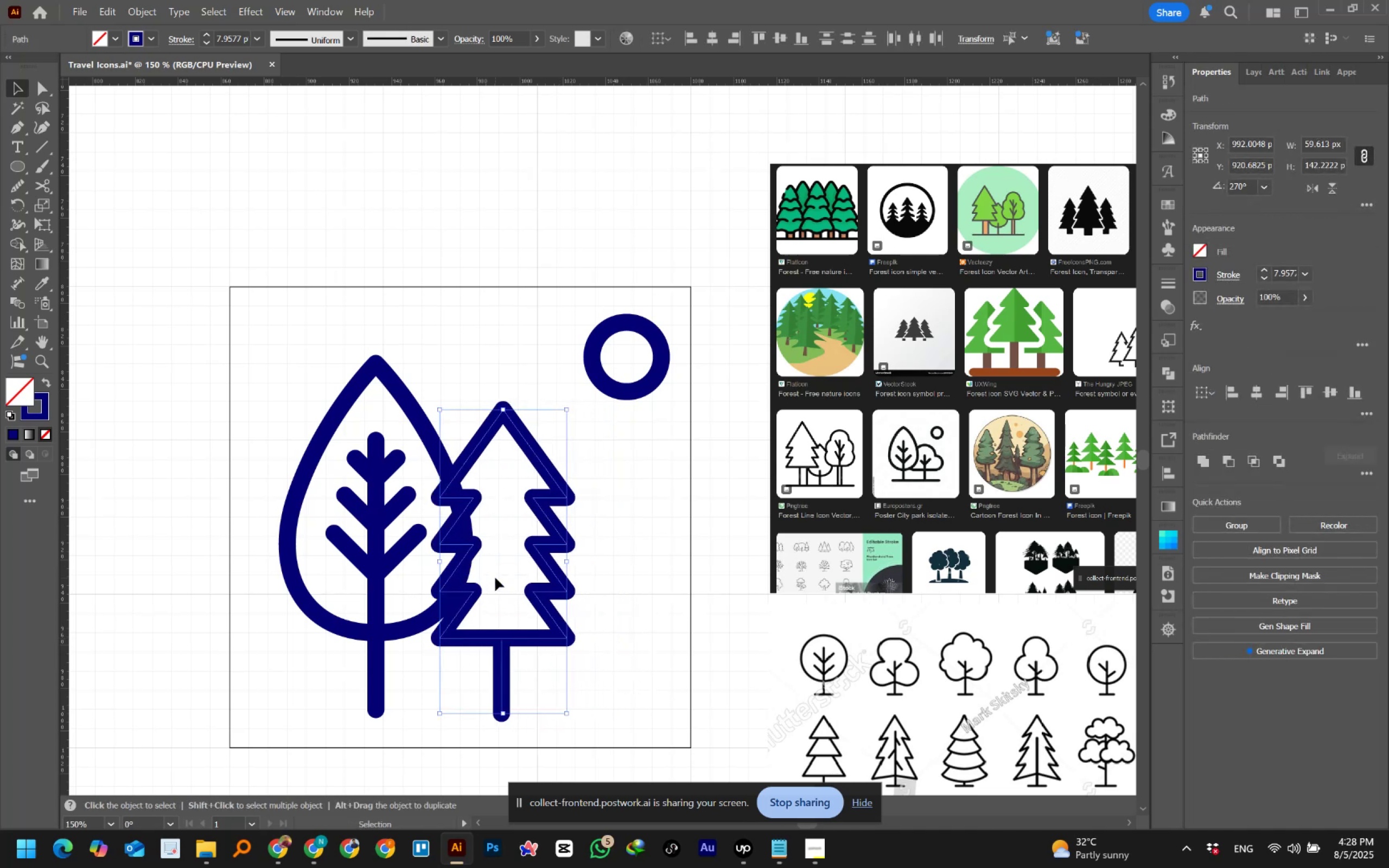 
left_click([37, 87])
 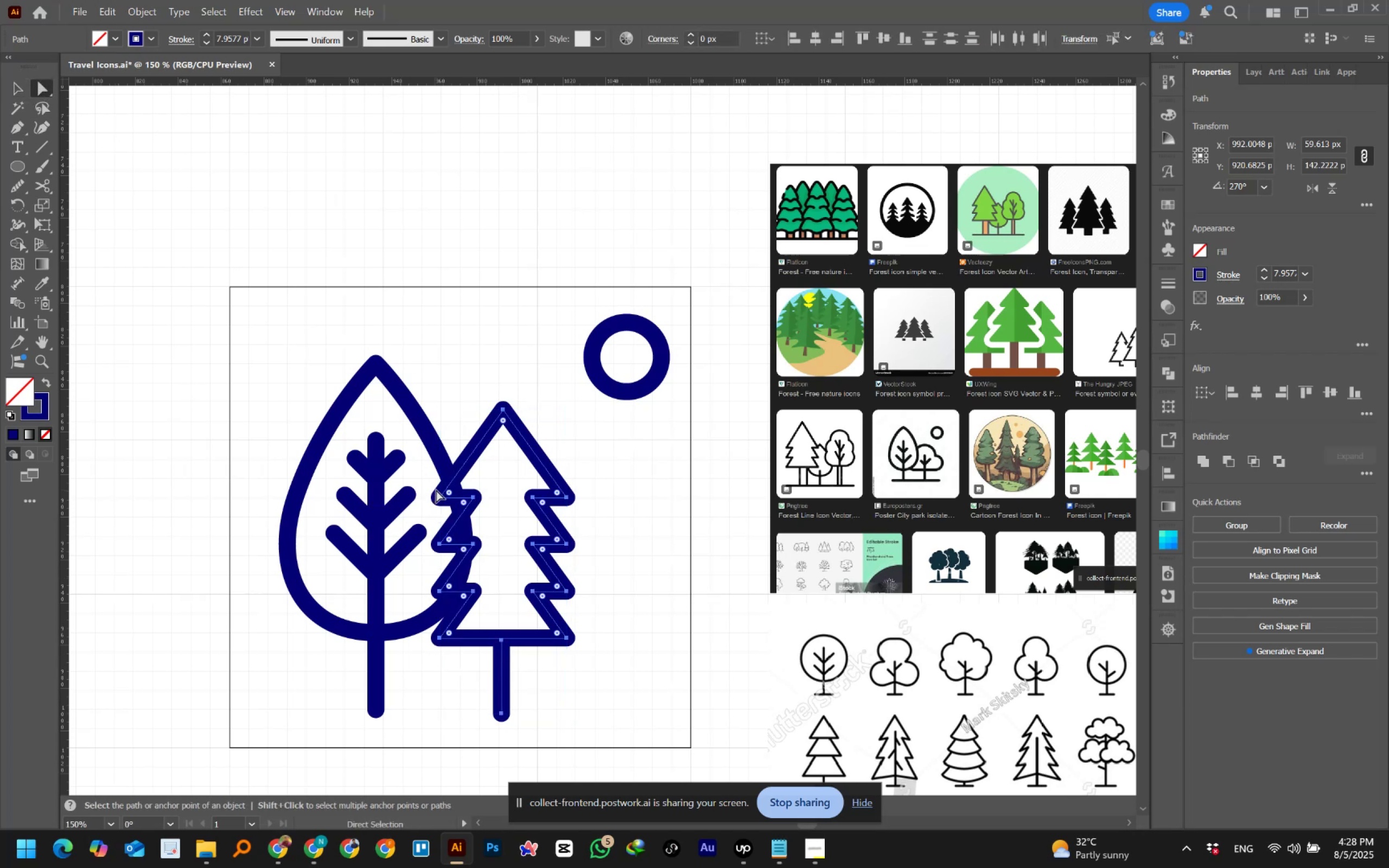 
hold_key(key=AltLeft, duration=0.88)
scroll: coordinate [464, 526], scroll_direction: up, amount: 1.0
 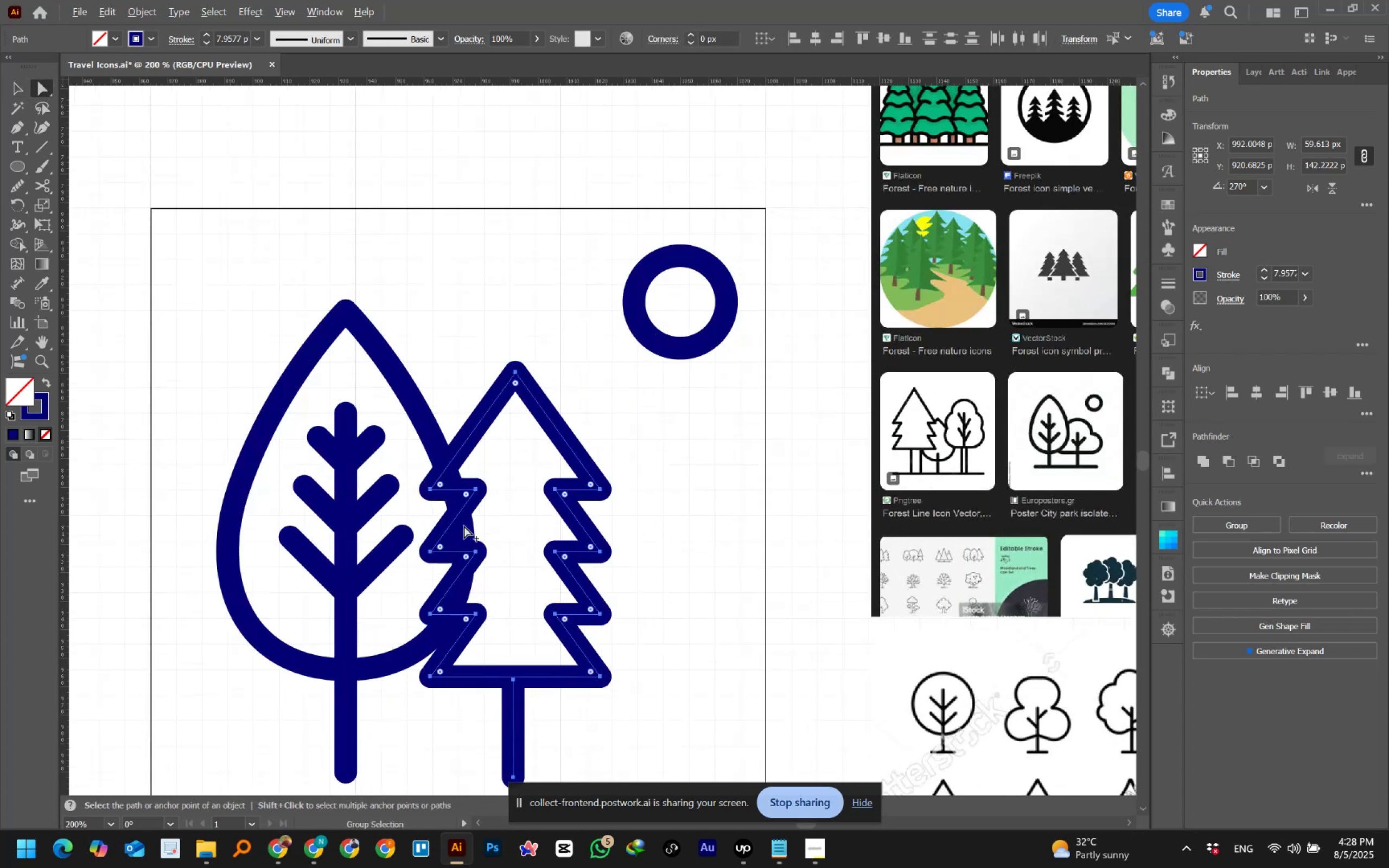 
scroll: coordinate [464, 526], scroll_direction: down, amount: 4.0
 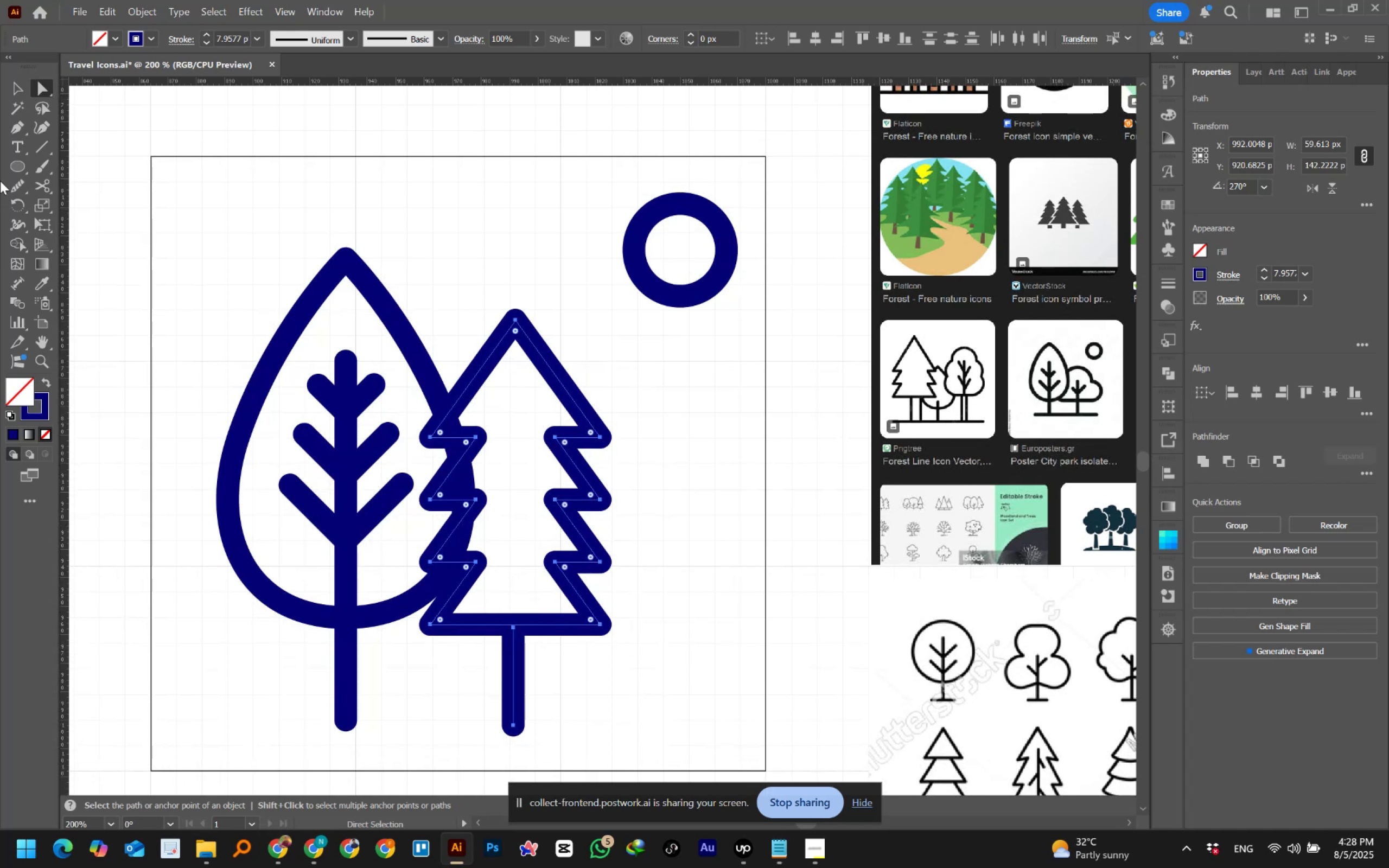 
left_click([19, 86])
 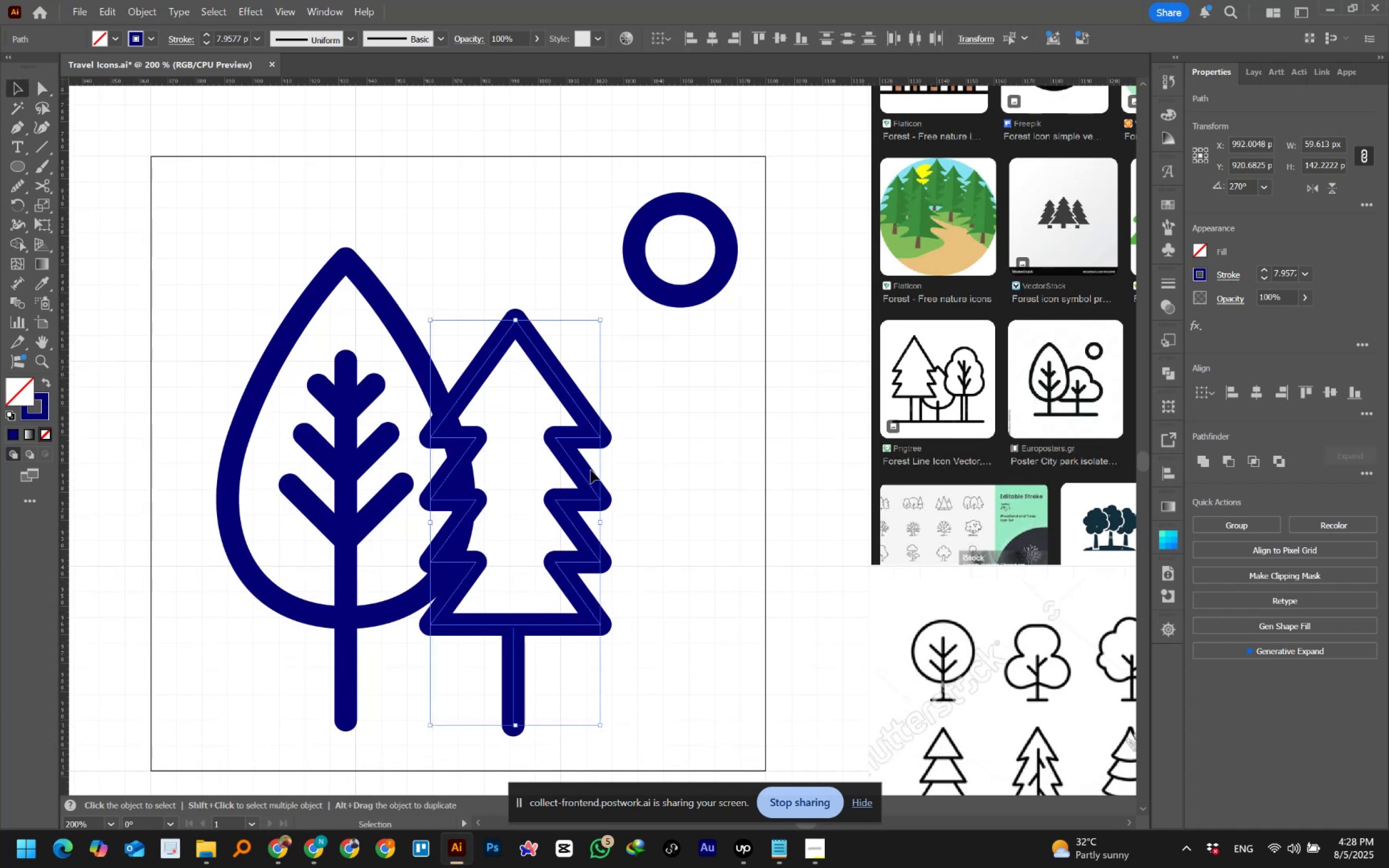 
hold_key(key=ArrowLeft, duration=0.3)
 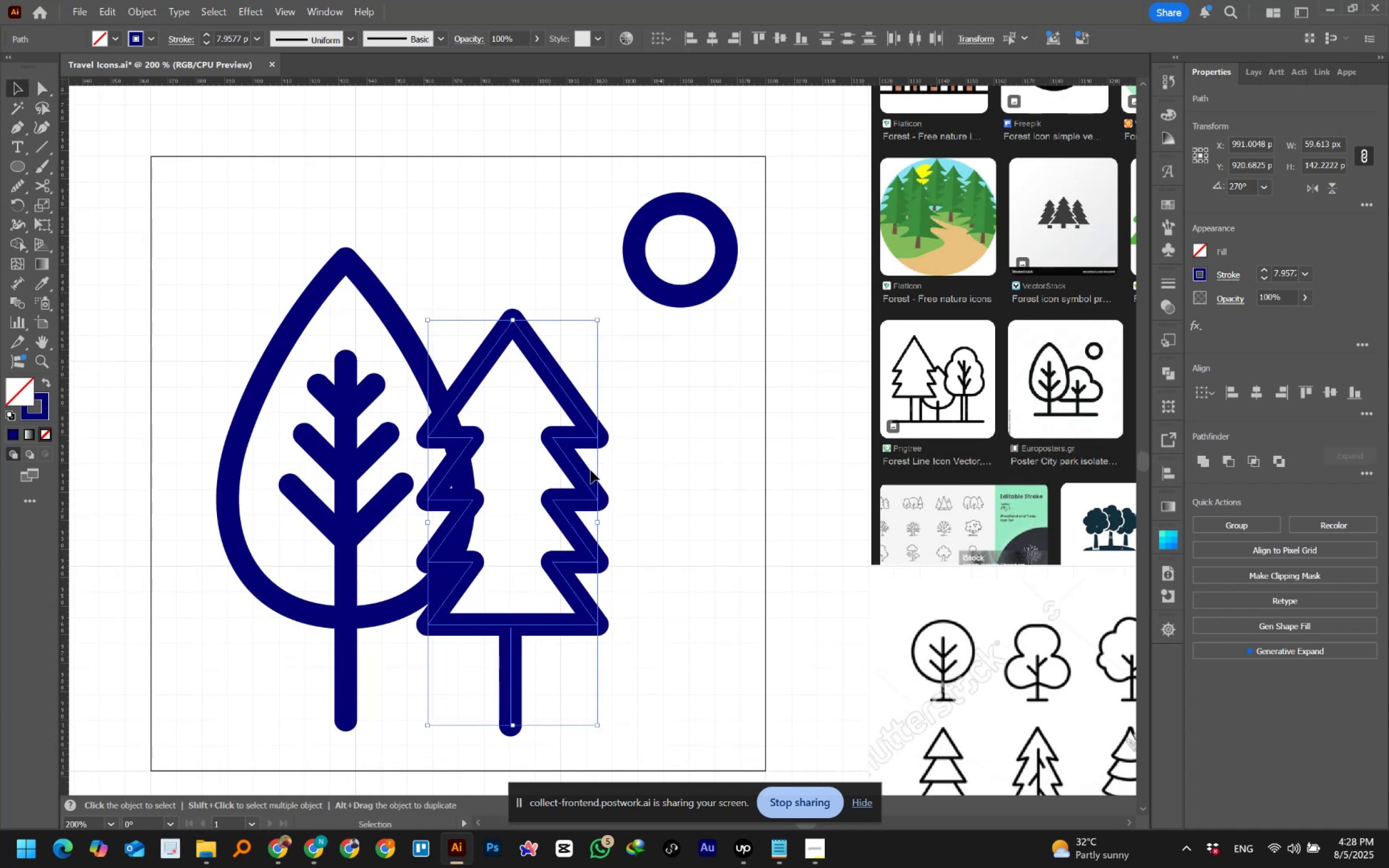 
key(ArrowLeft)
 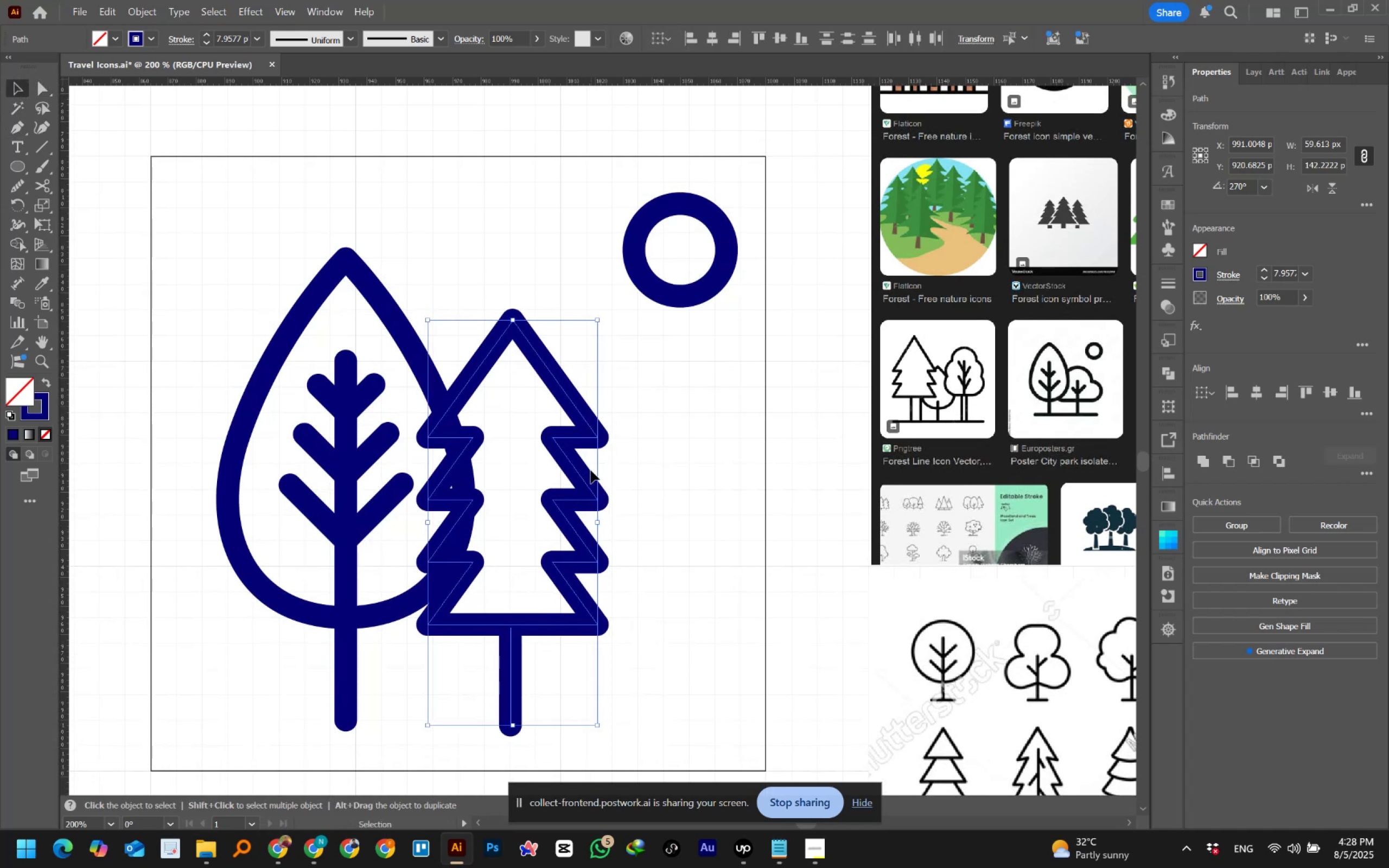 
key(ArrowLeft)
 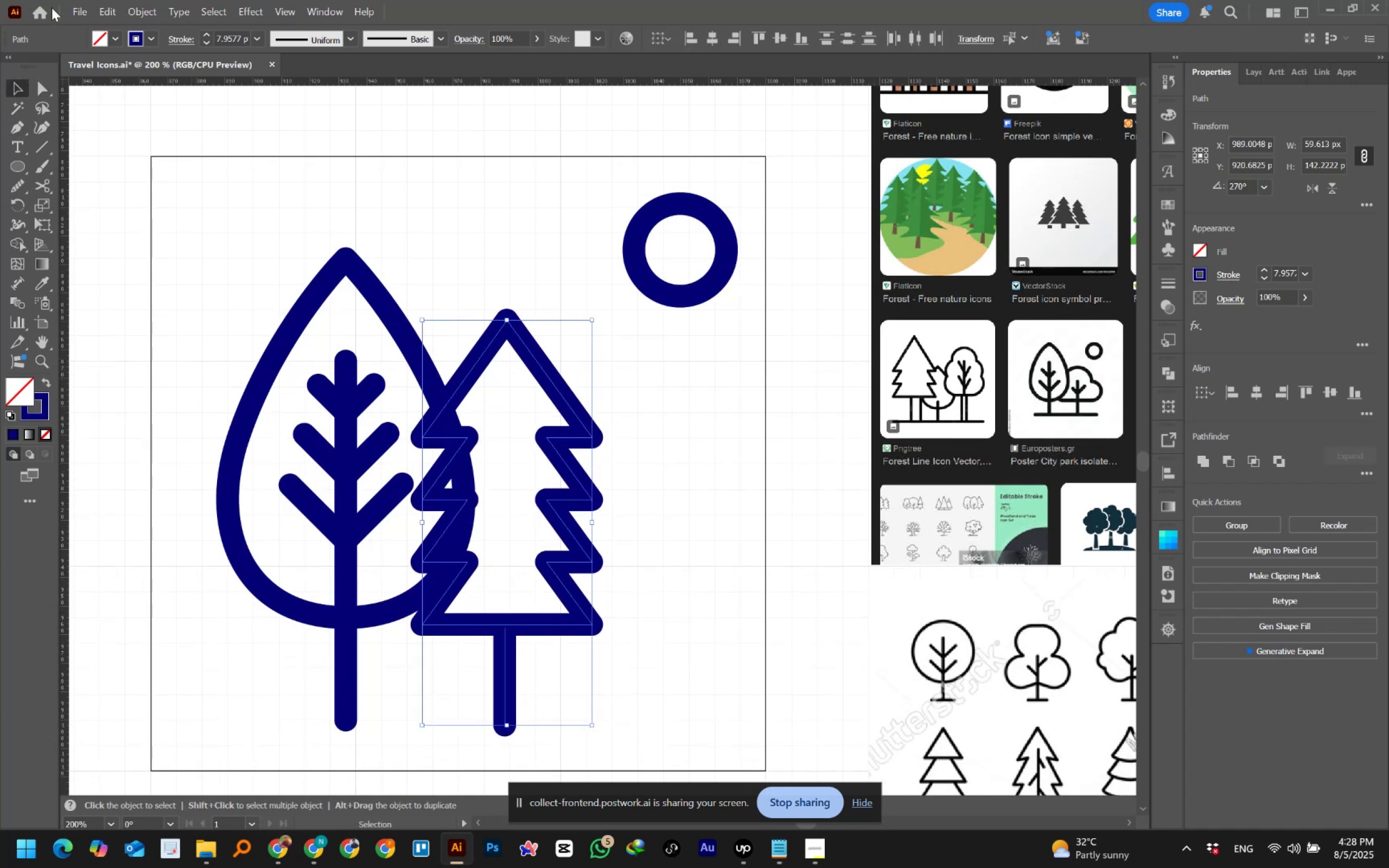 
left_click([39, 97])
 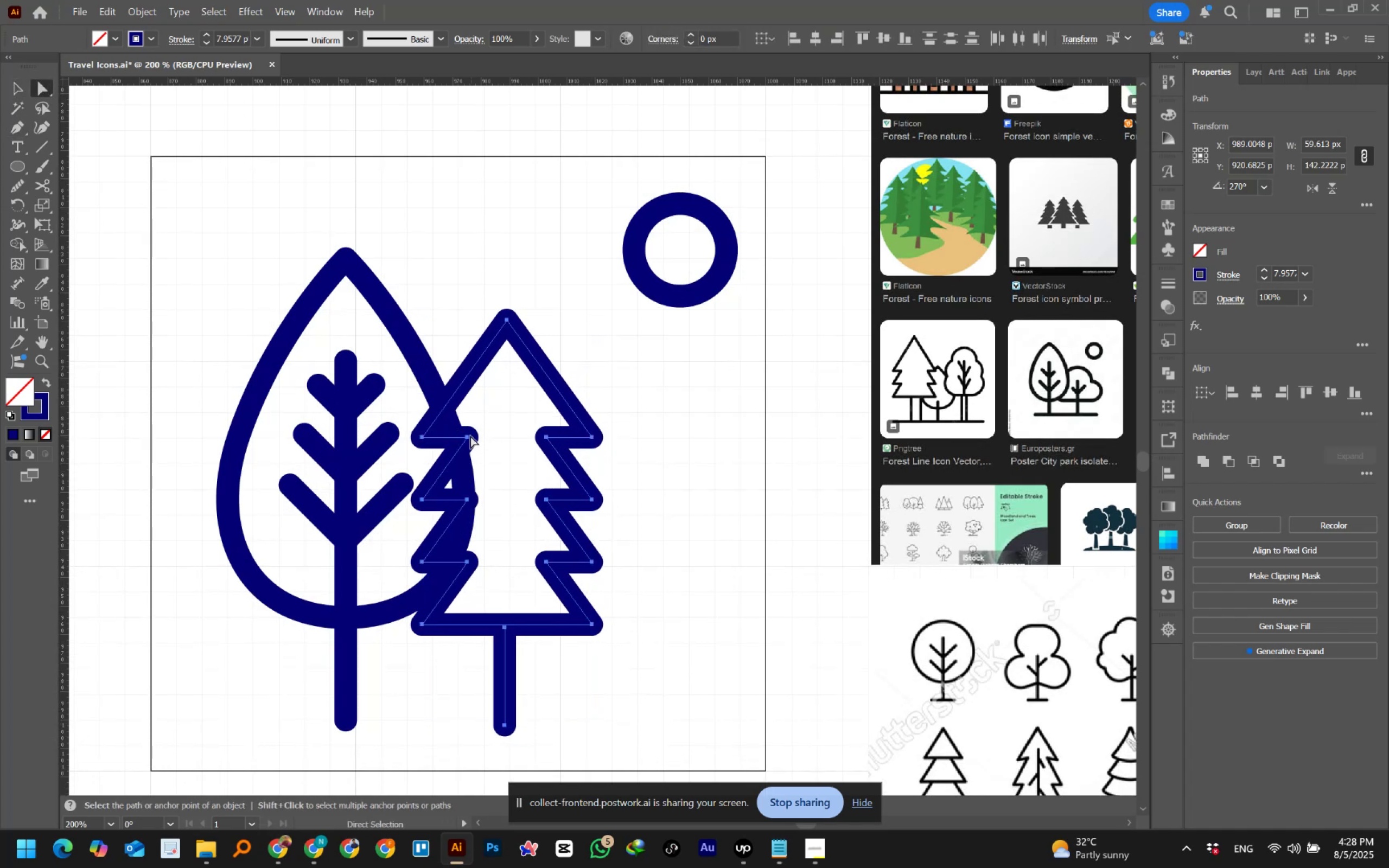 
left_click([466, 438])
 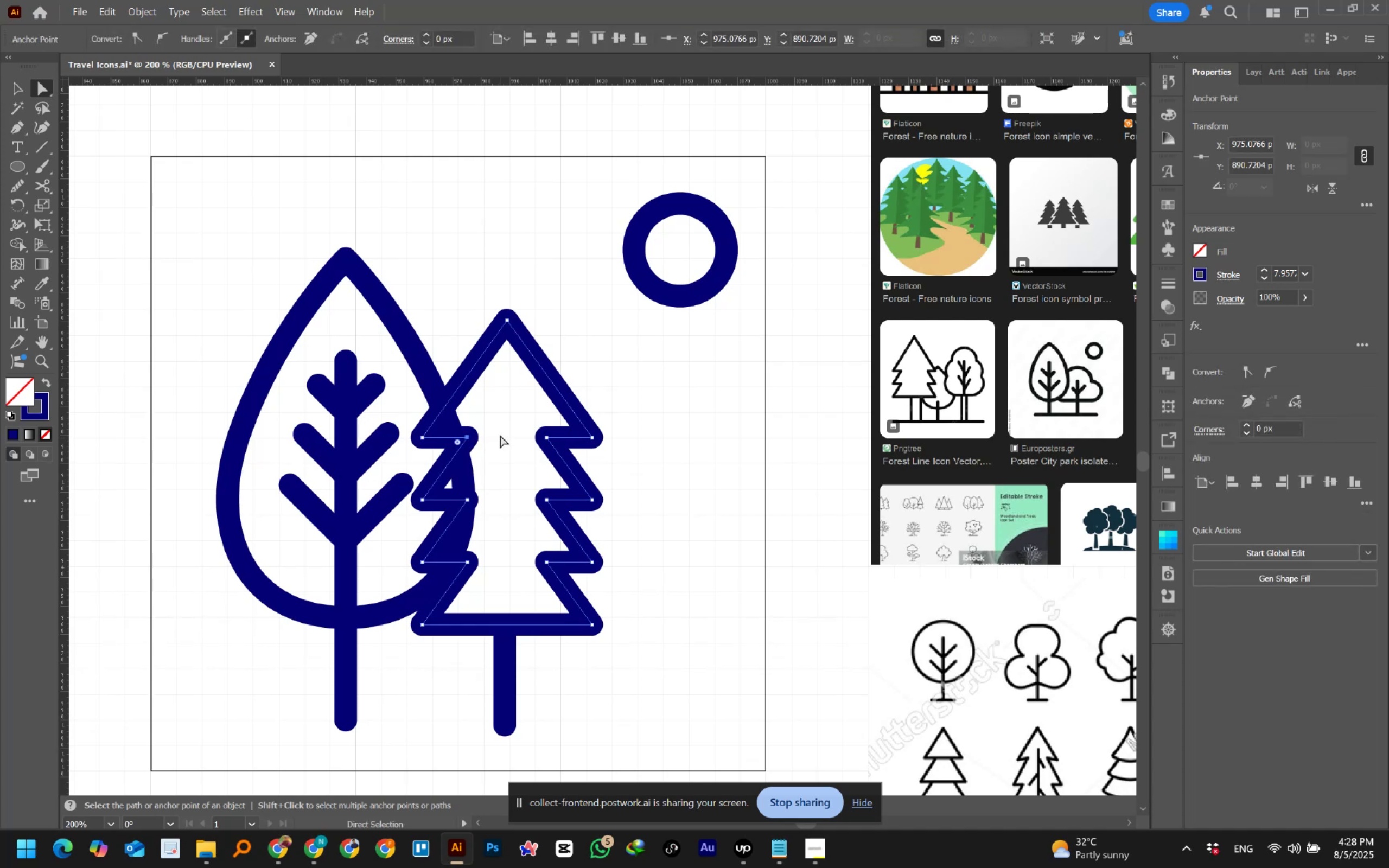 
wait(6.61)
 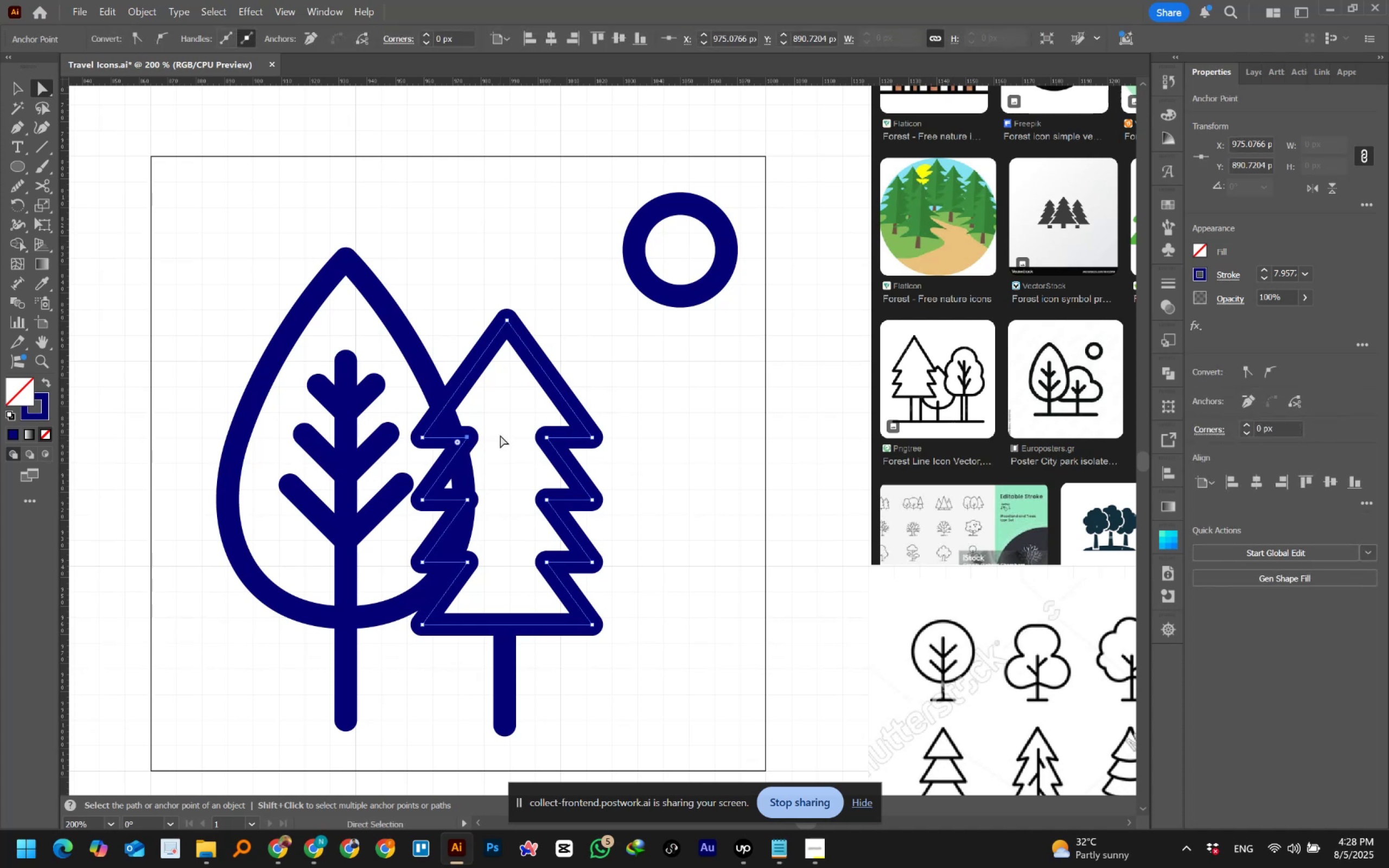 
key(Delete)
 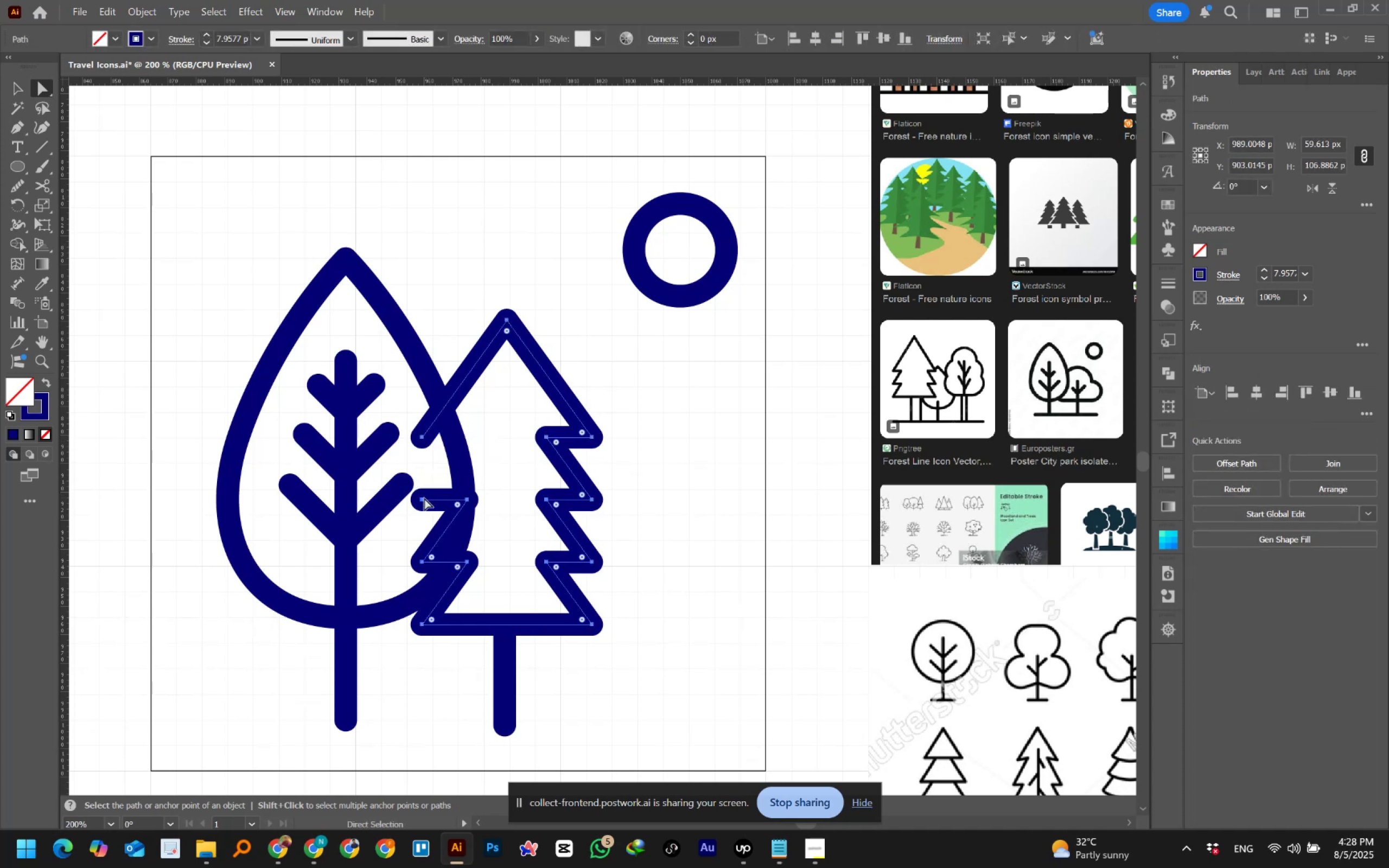 
left_click([422, 502])
 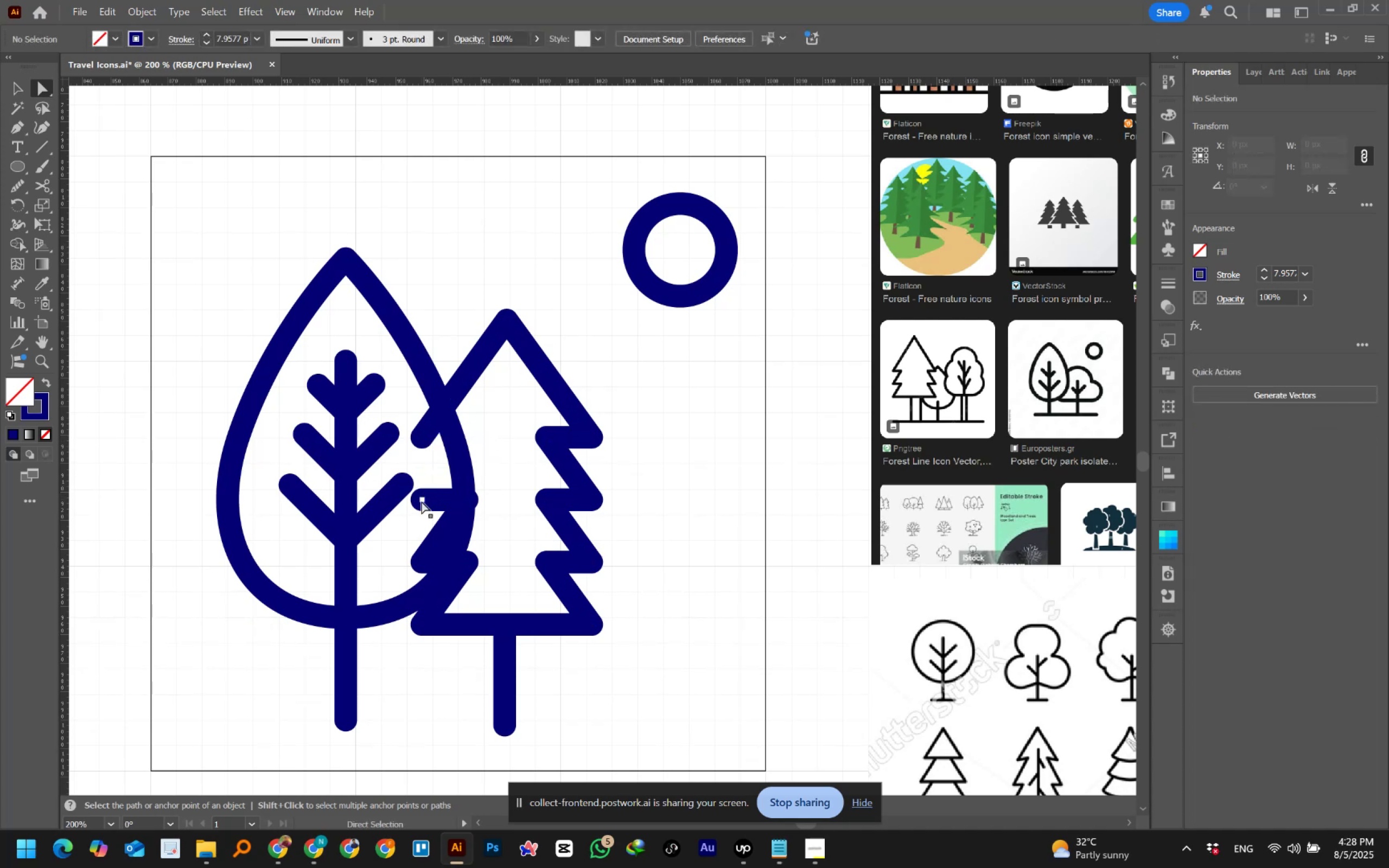 
left_click([422, 501])
 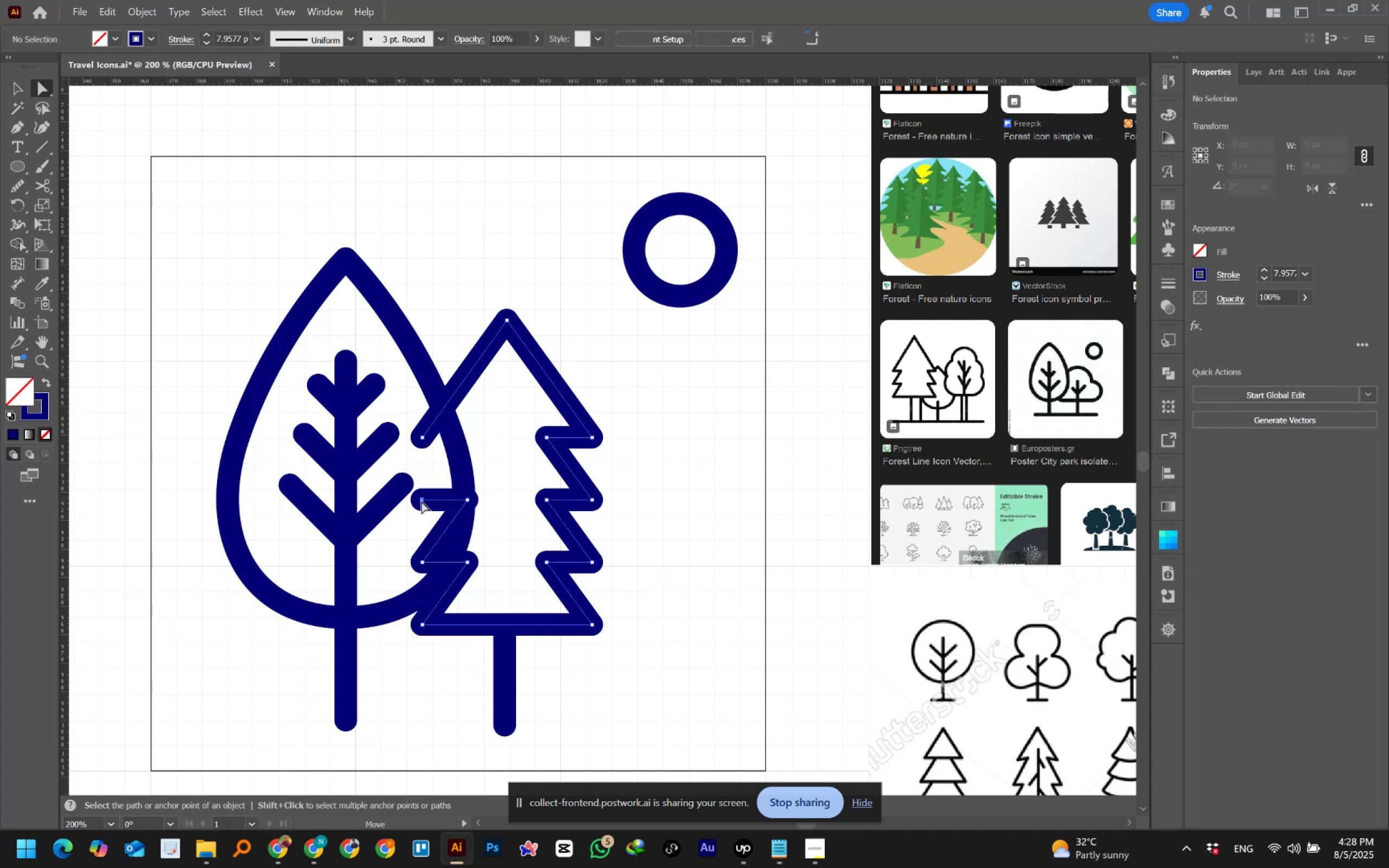 
key(Delete)
 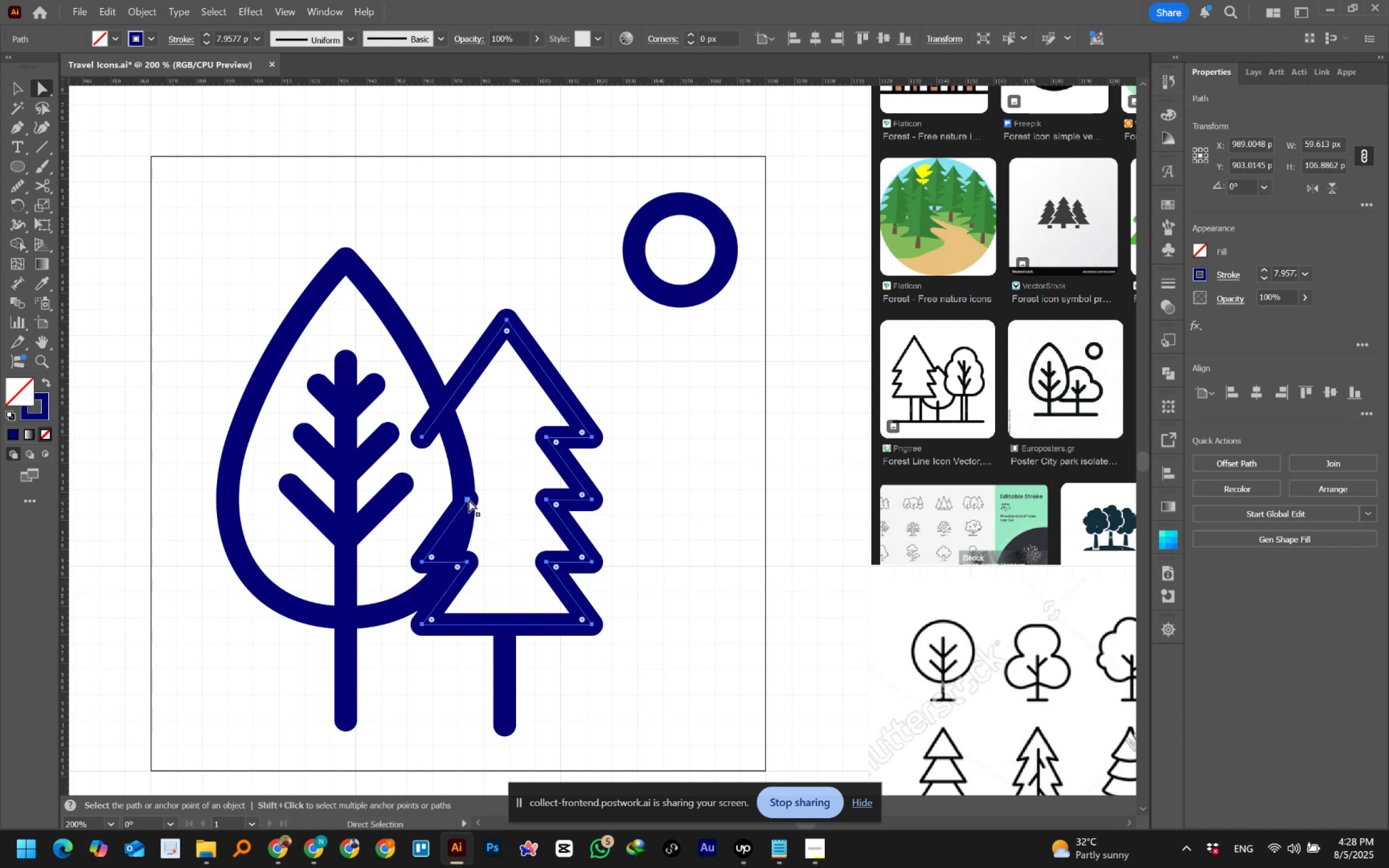 
left_click([467, 499])
 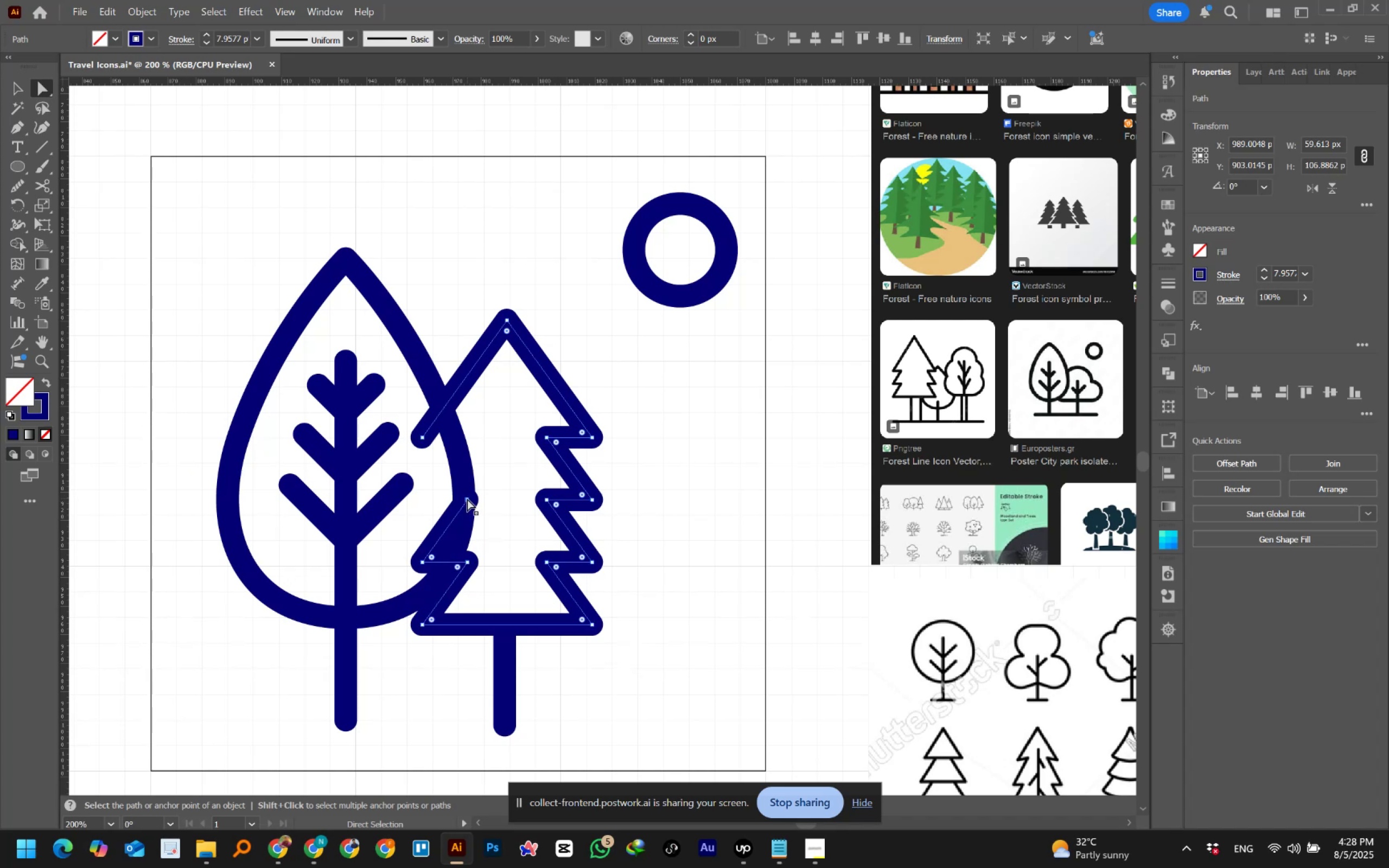 
key(Delete)
 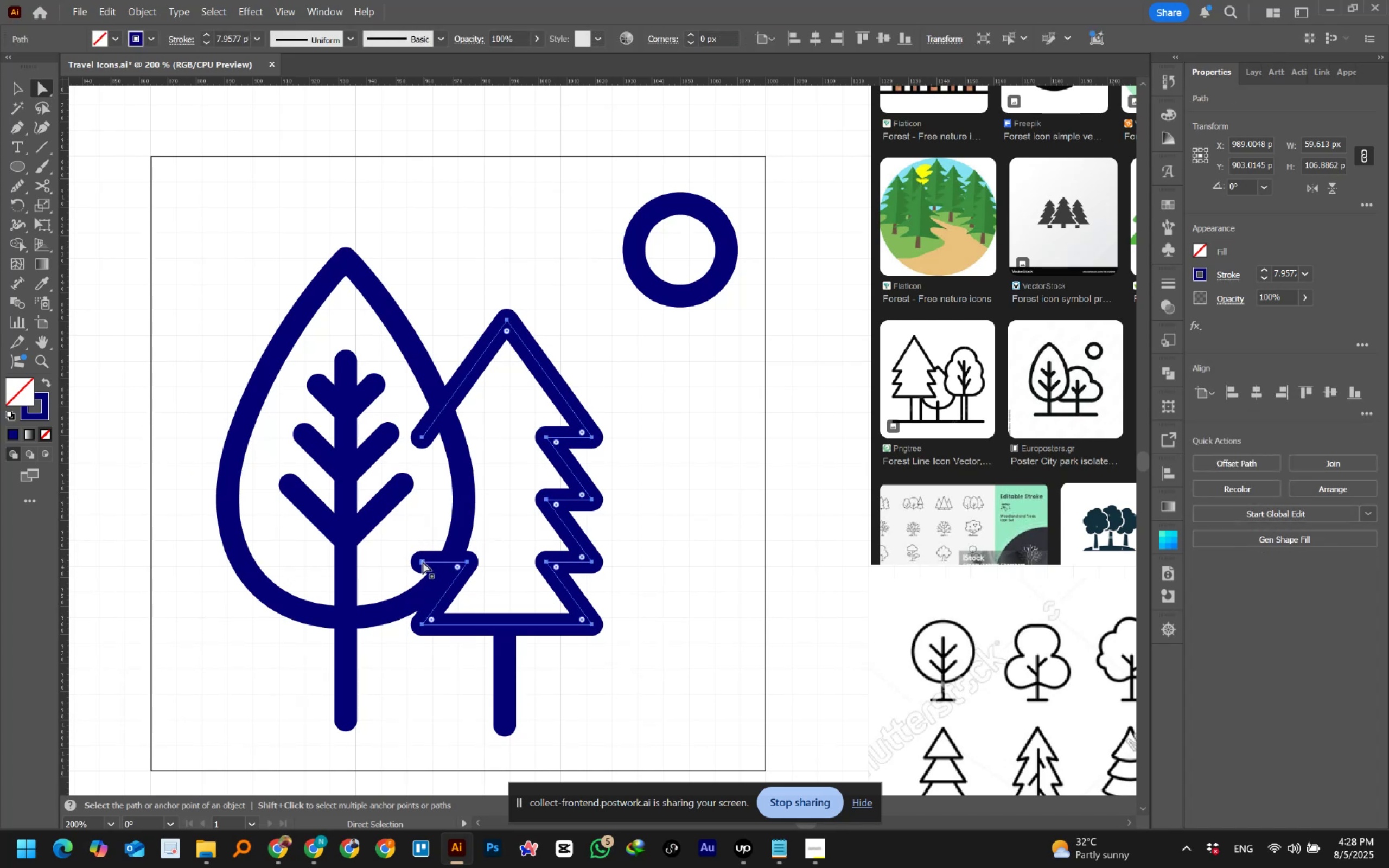 
left_click([423, 563])
 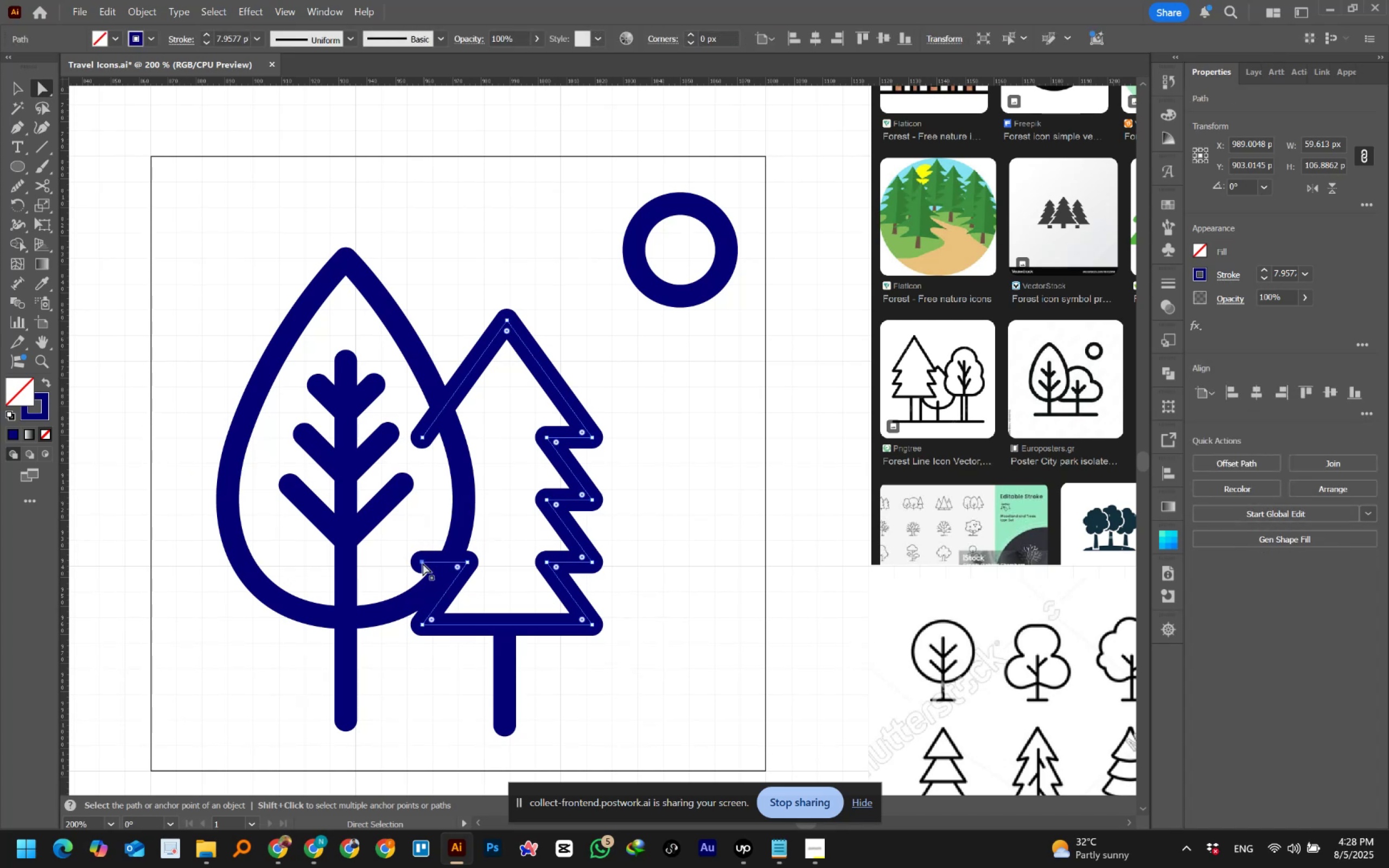 
key(Delete)
 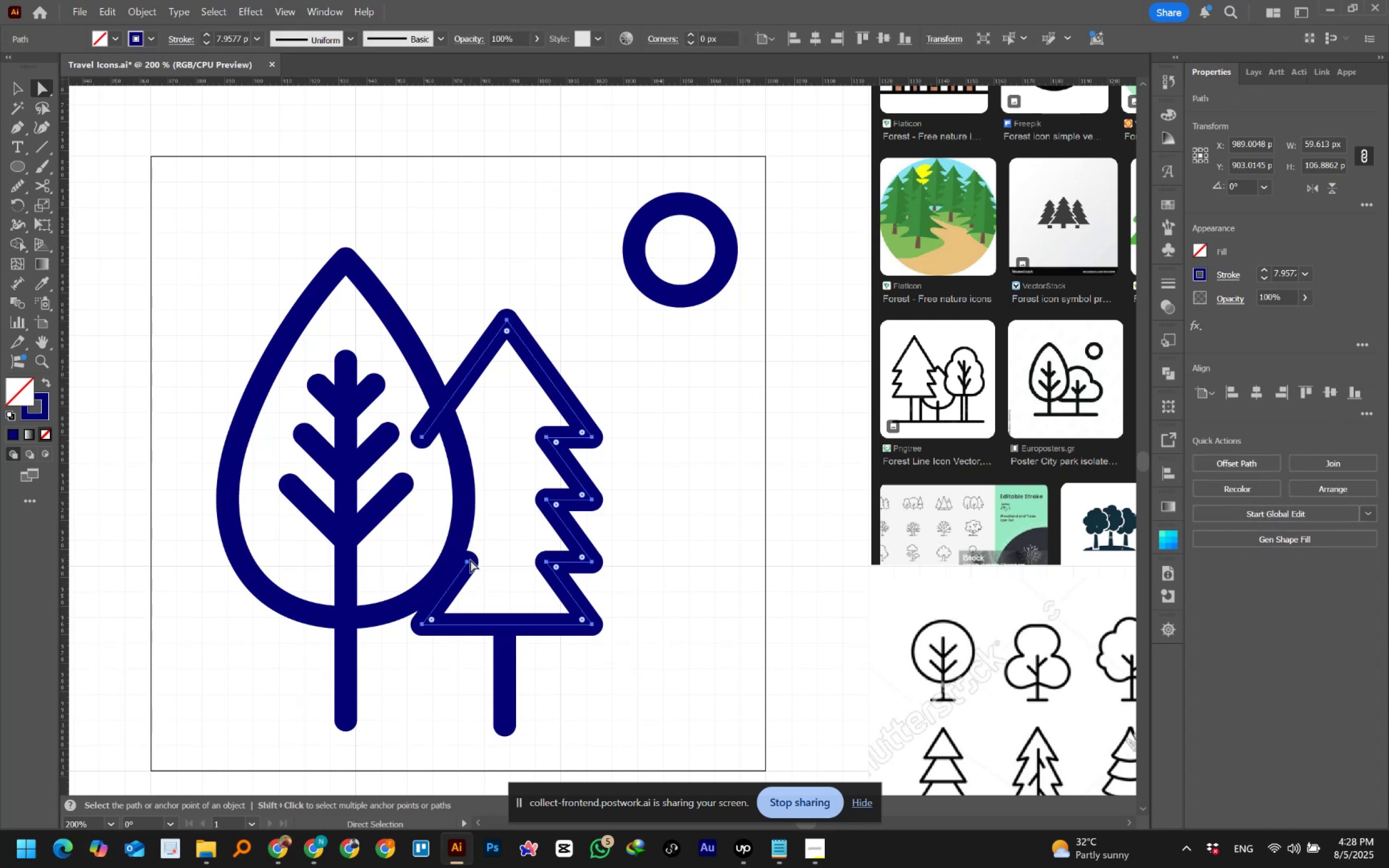 
wait(7.74)
 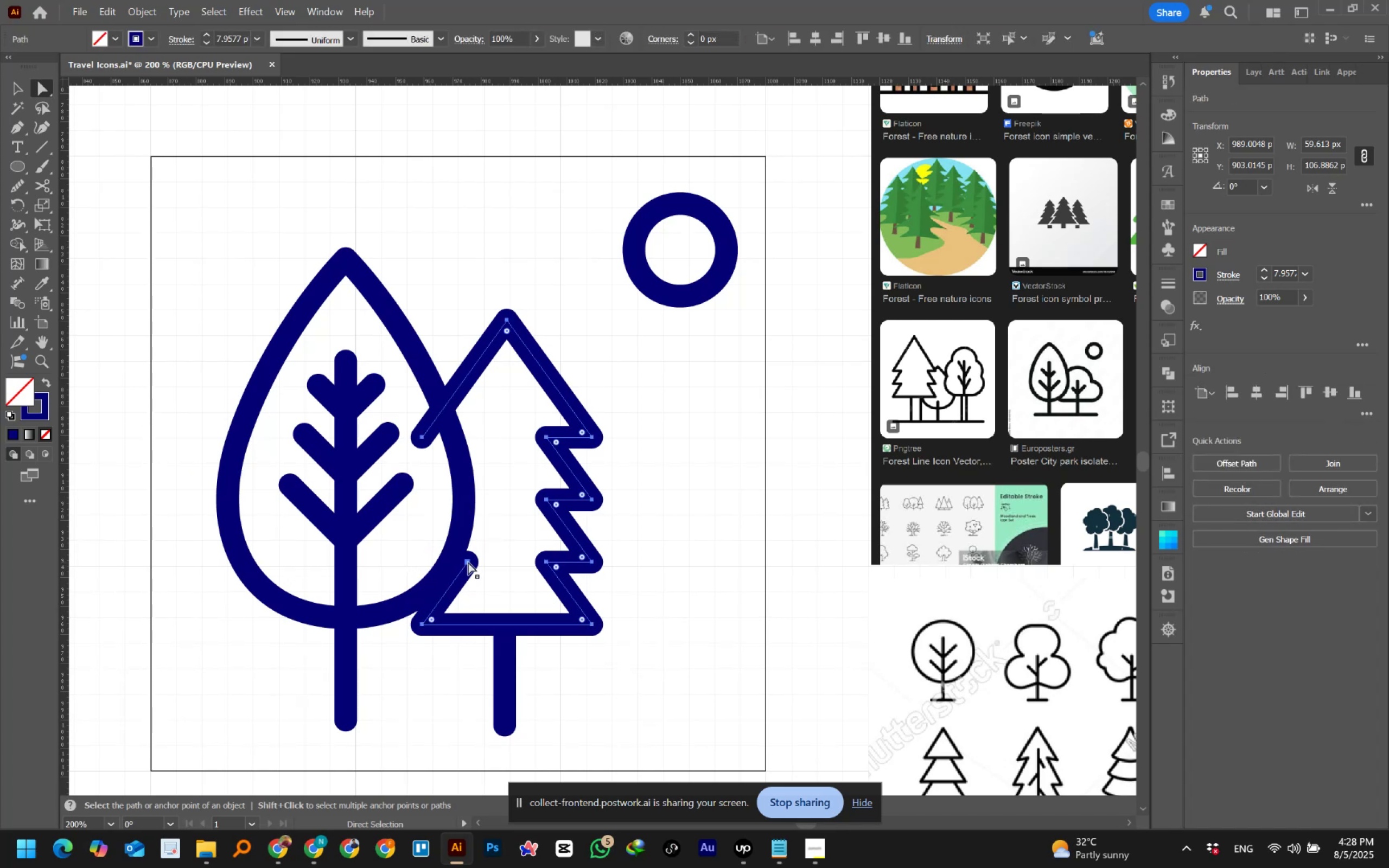 
key(Control+Y)
 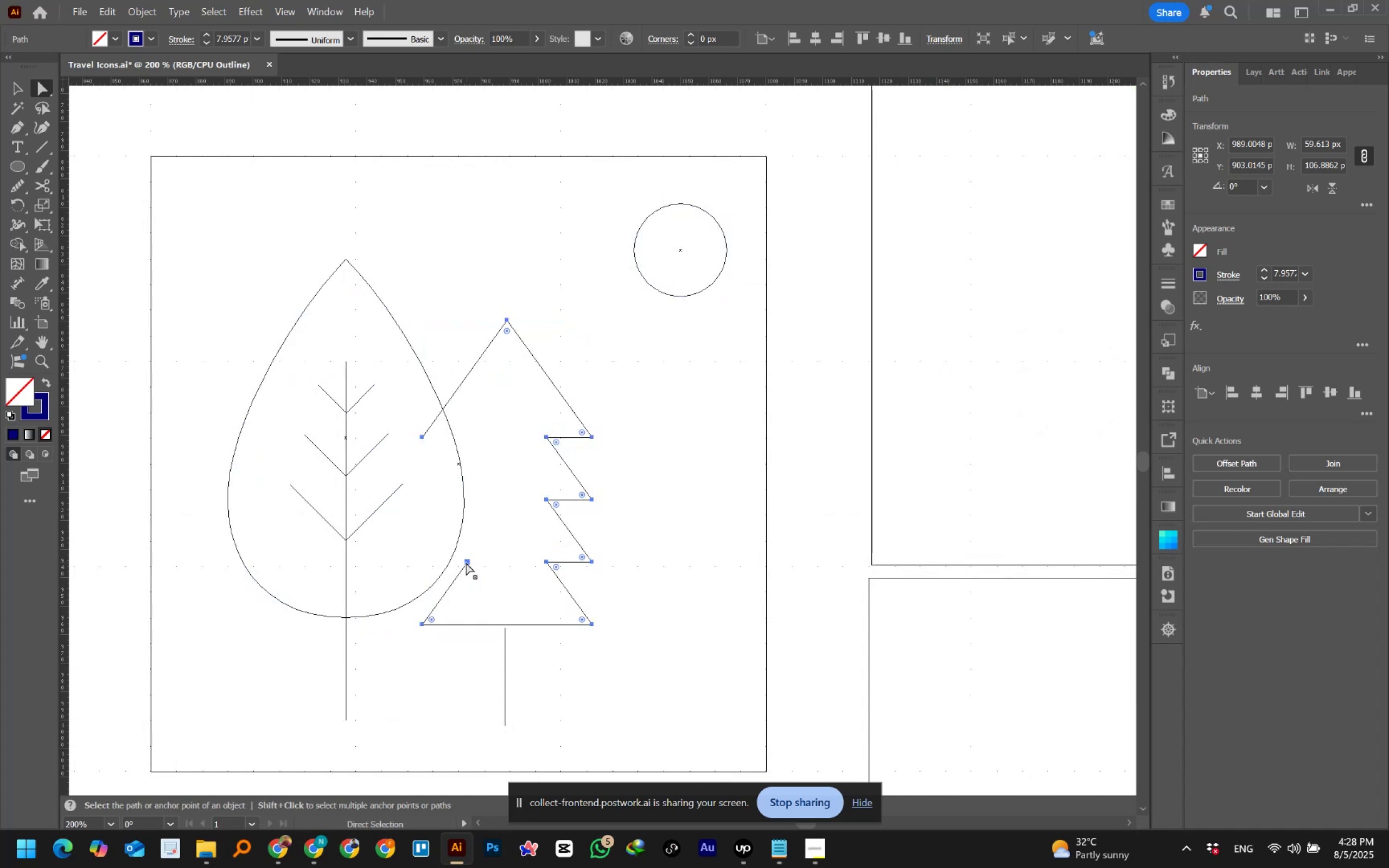 
wait(8.74)
 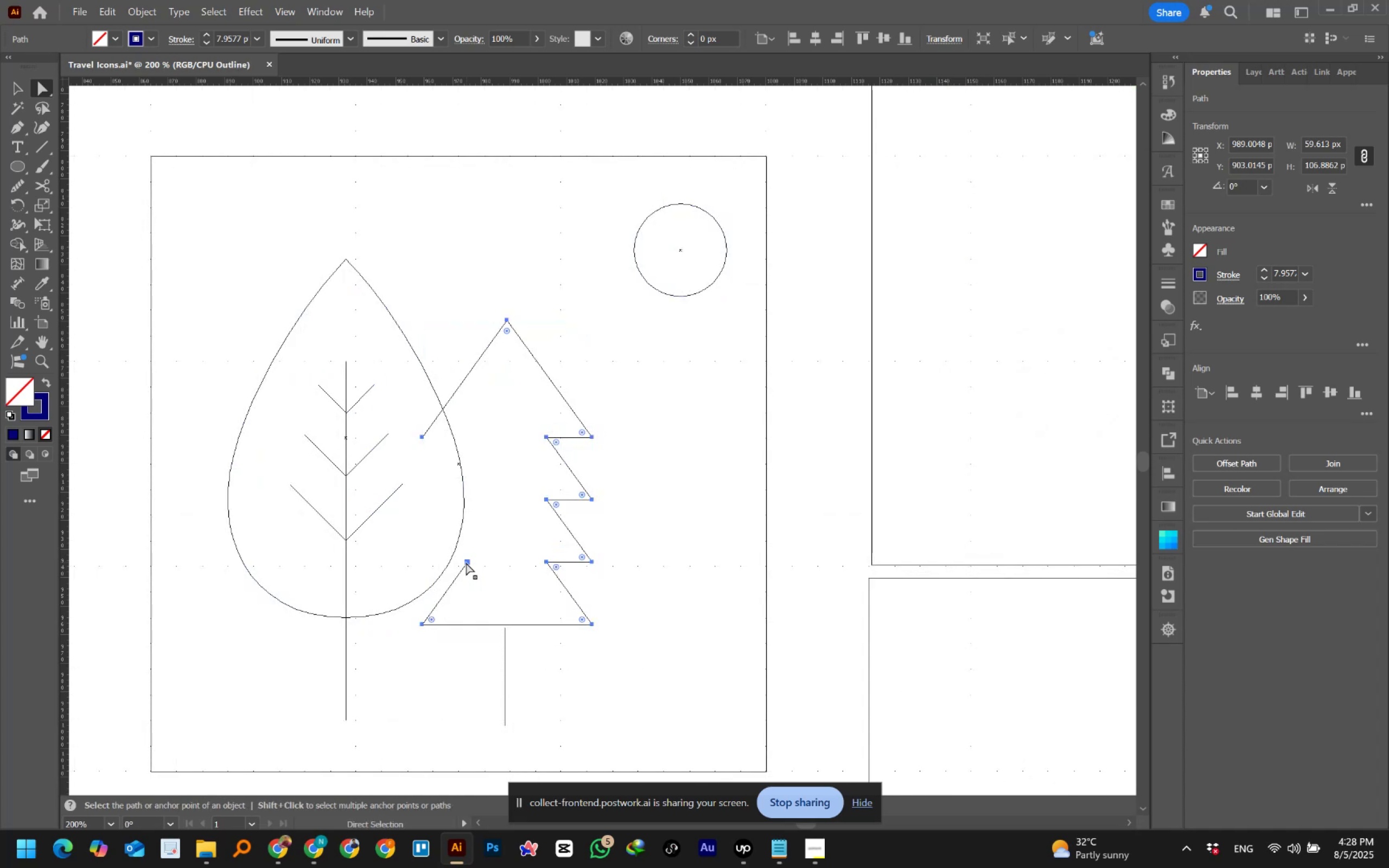 
hold_key(key=AltLeft, duration=0.83)
scroll: coordinate [244, 368], scroll_direction: up, amount: 1.0
 